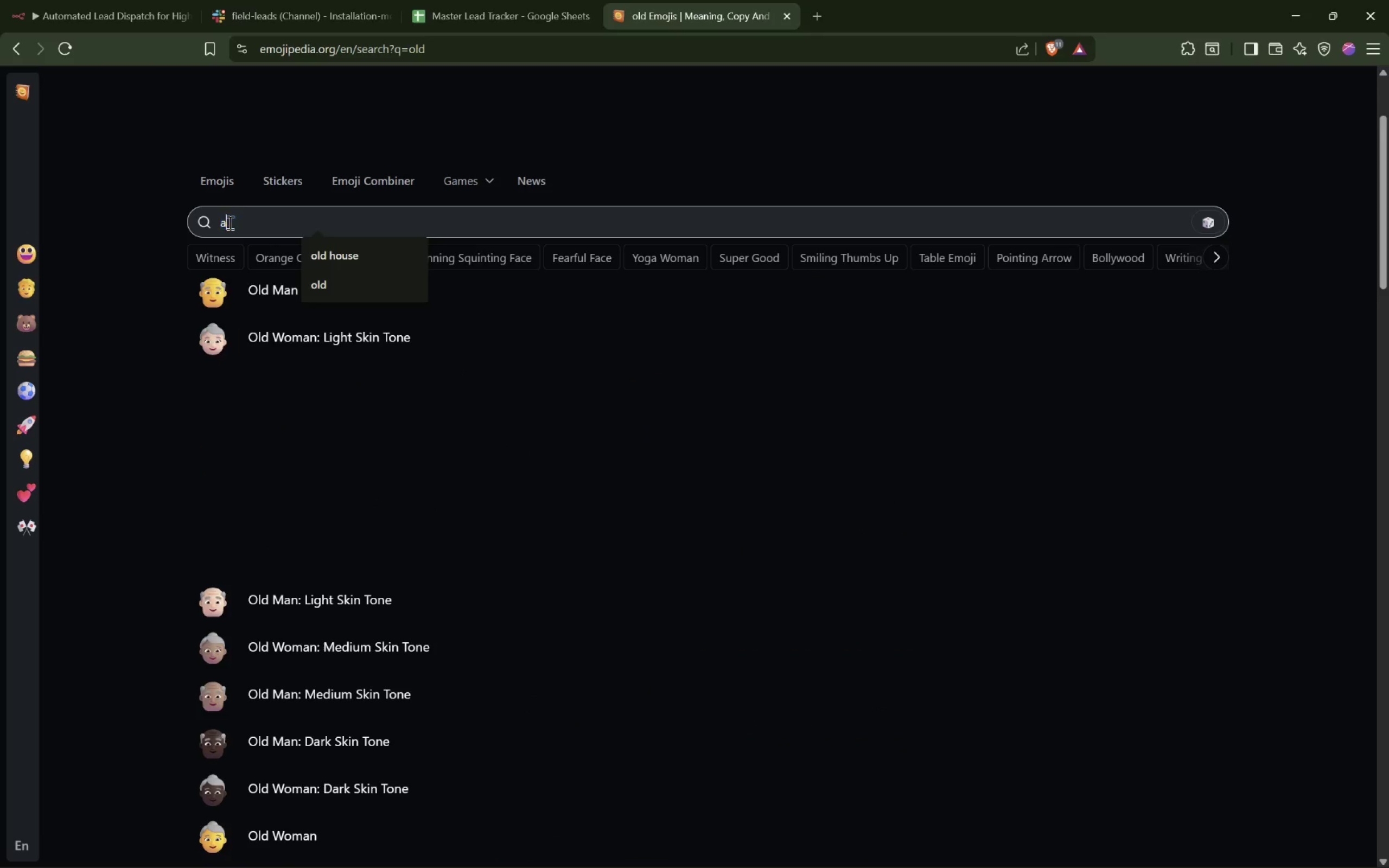 
type(age)
 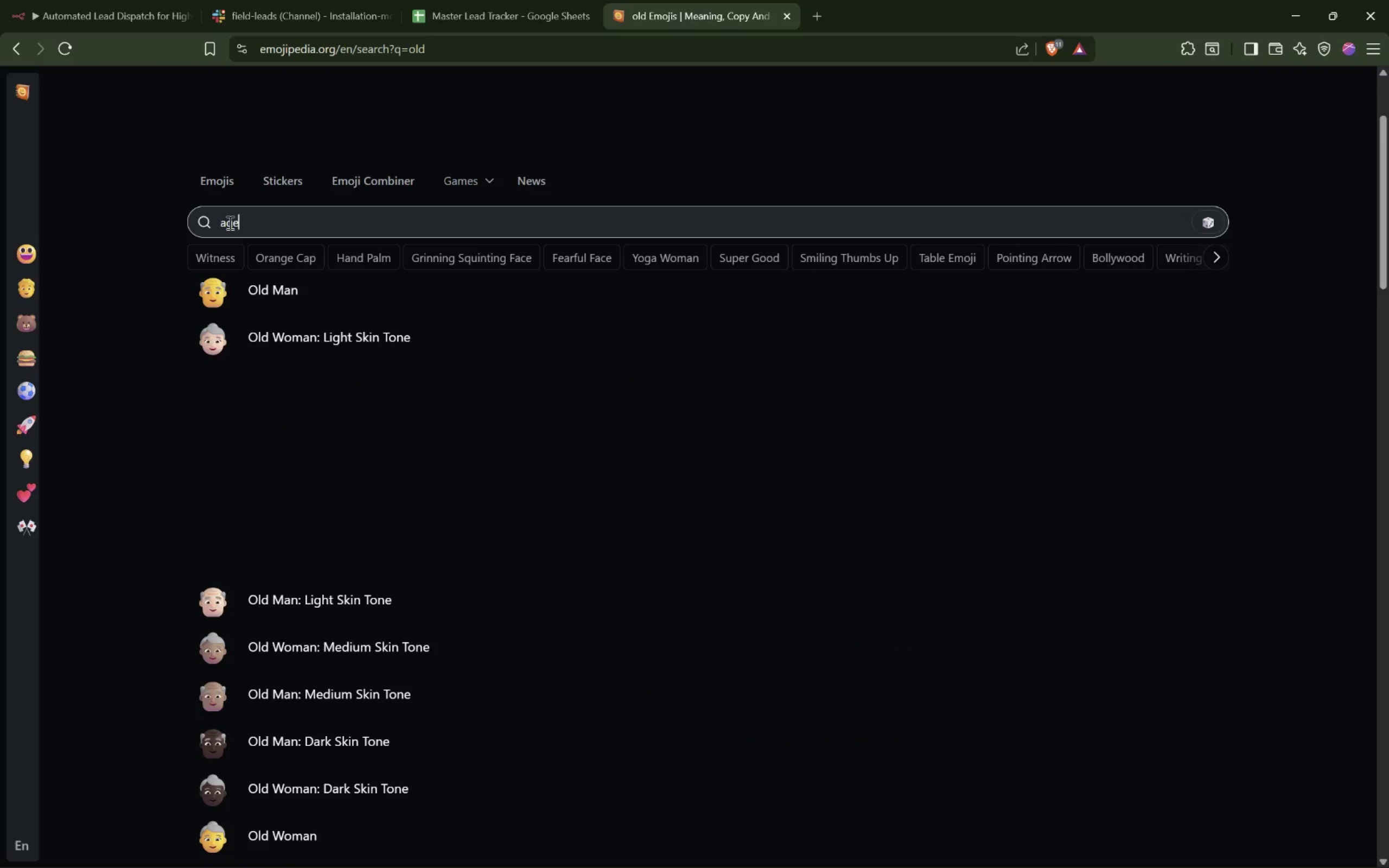 
key(Enter)
 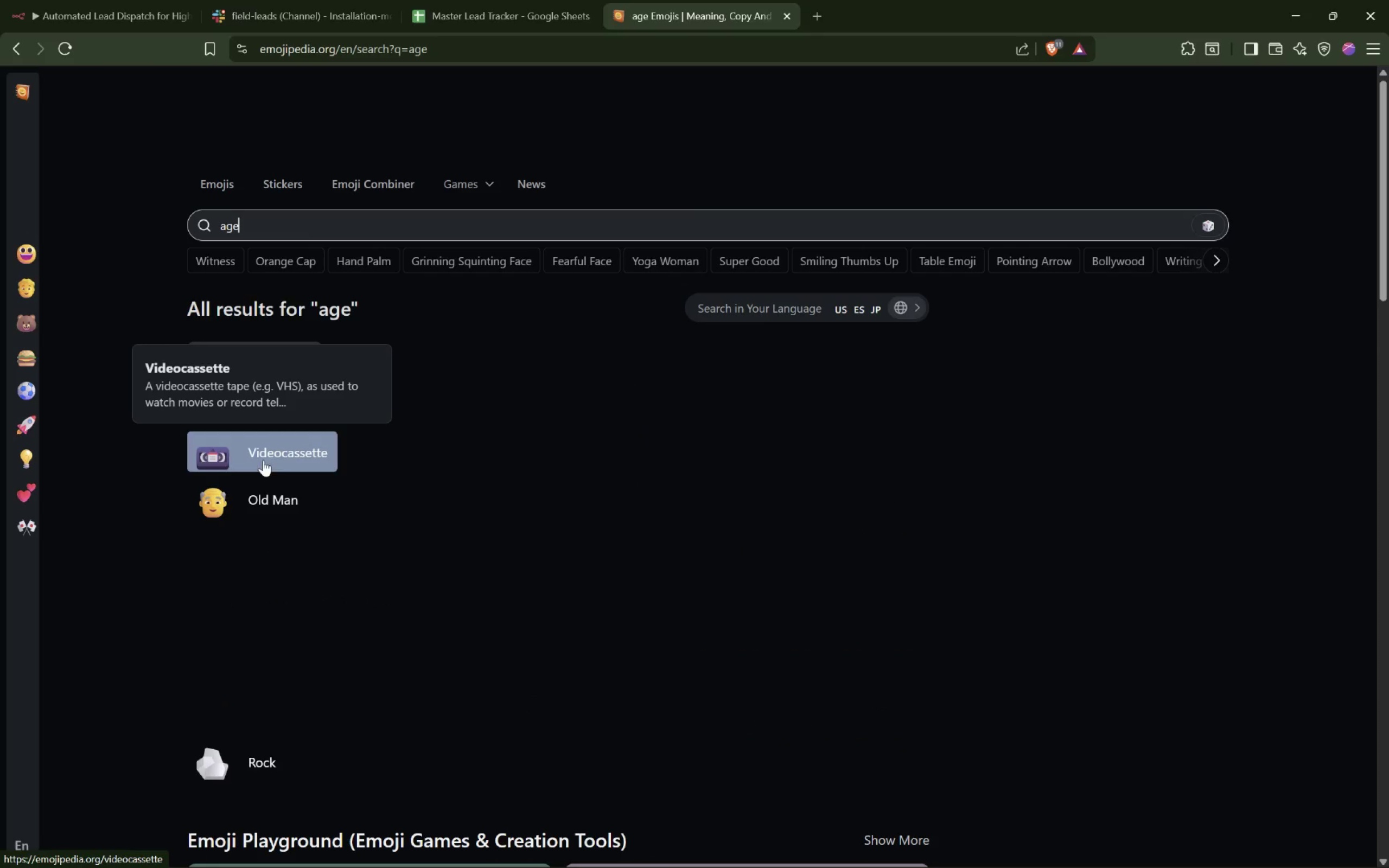 
wait(5.39)
 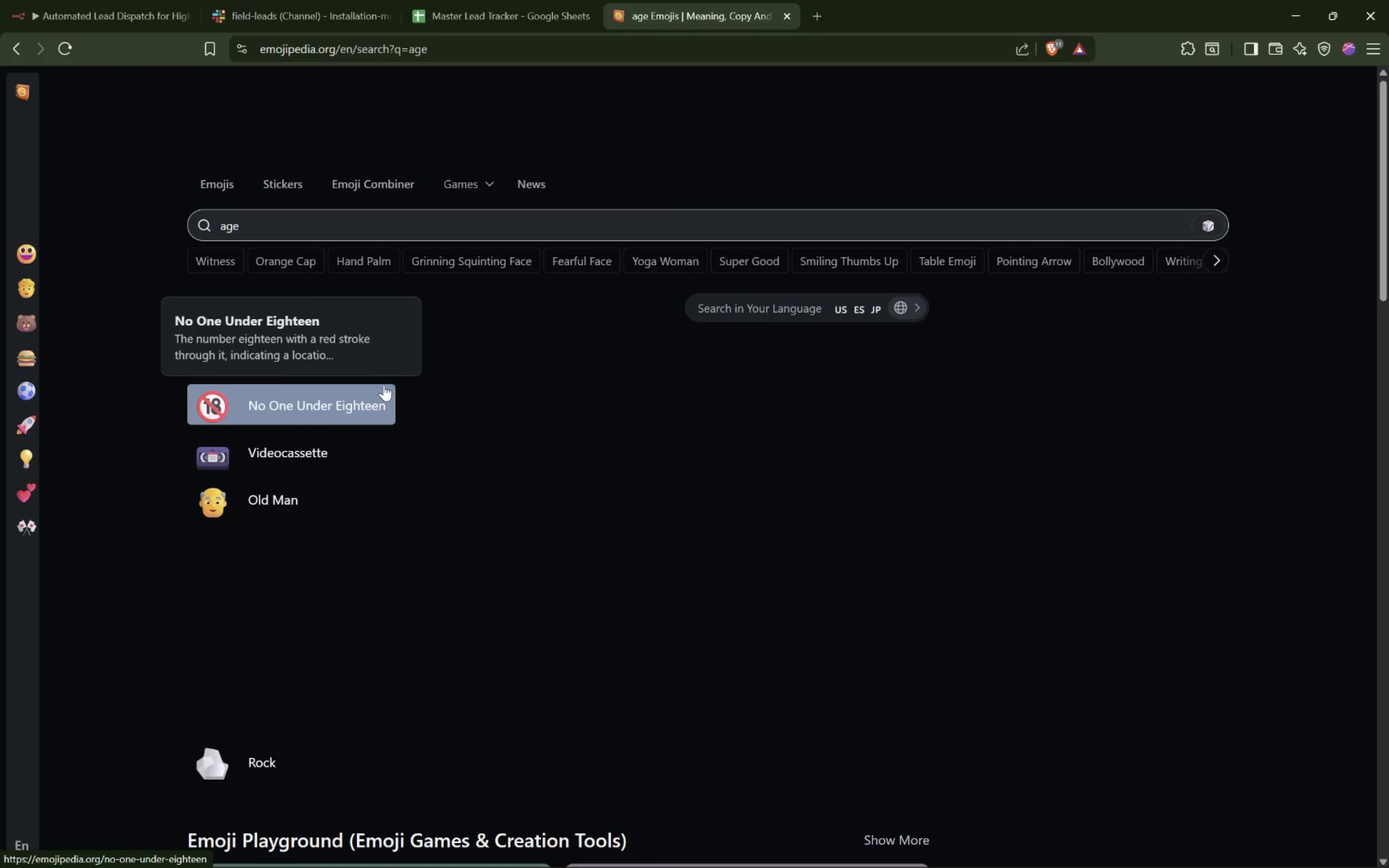 
scroll: coordinate [313, 476], scroll_direction: down, amount: 2.0
 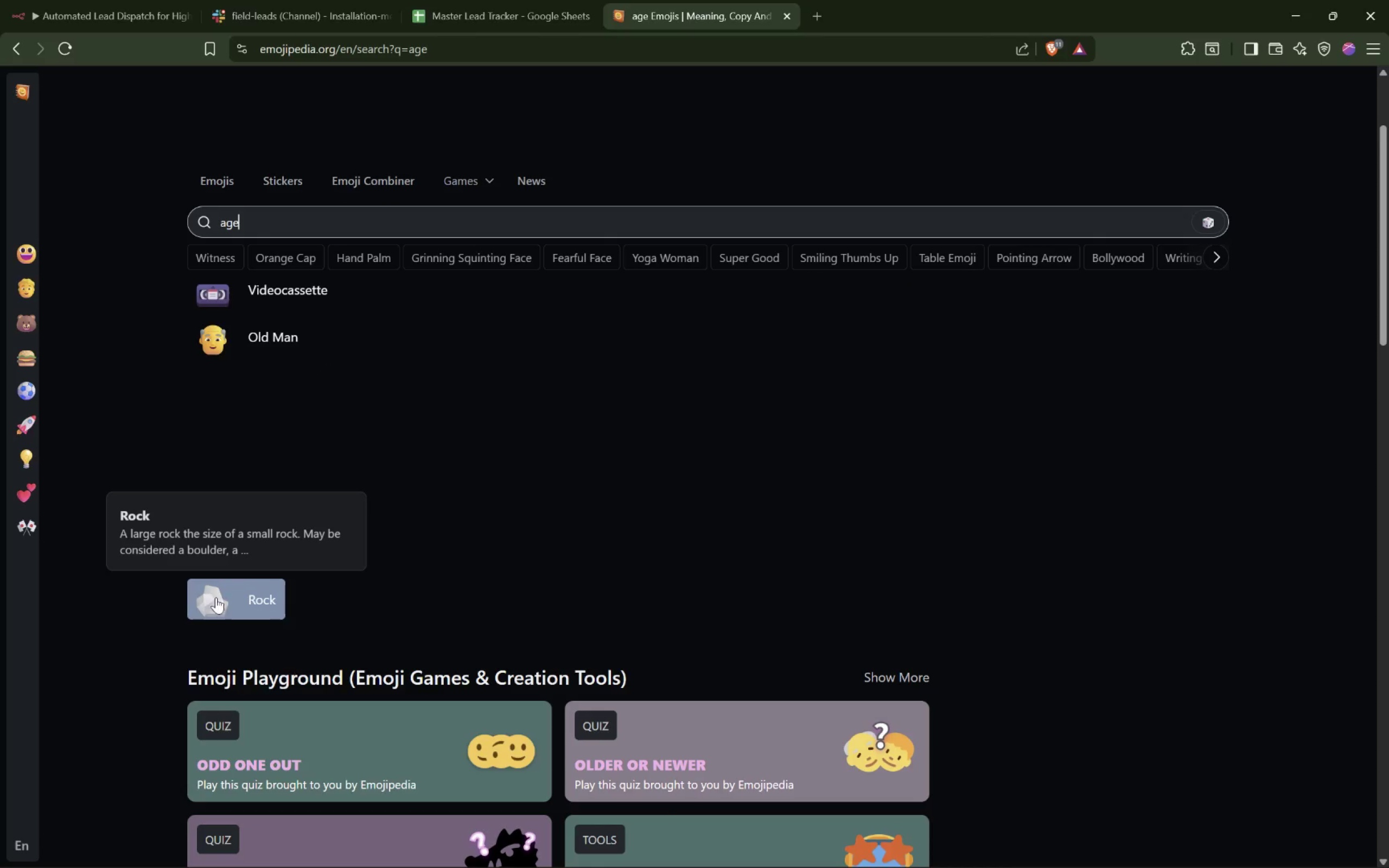 
left_click([218, 595])
 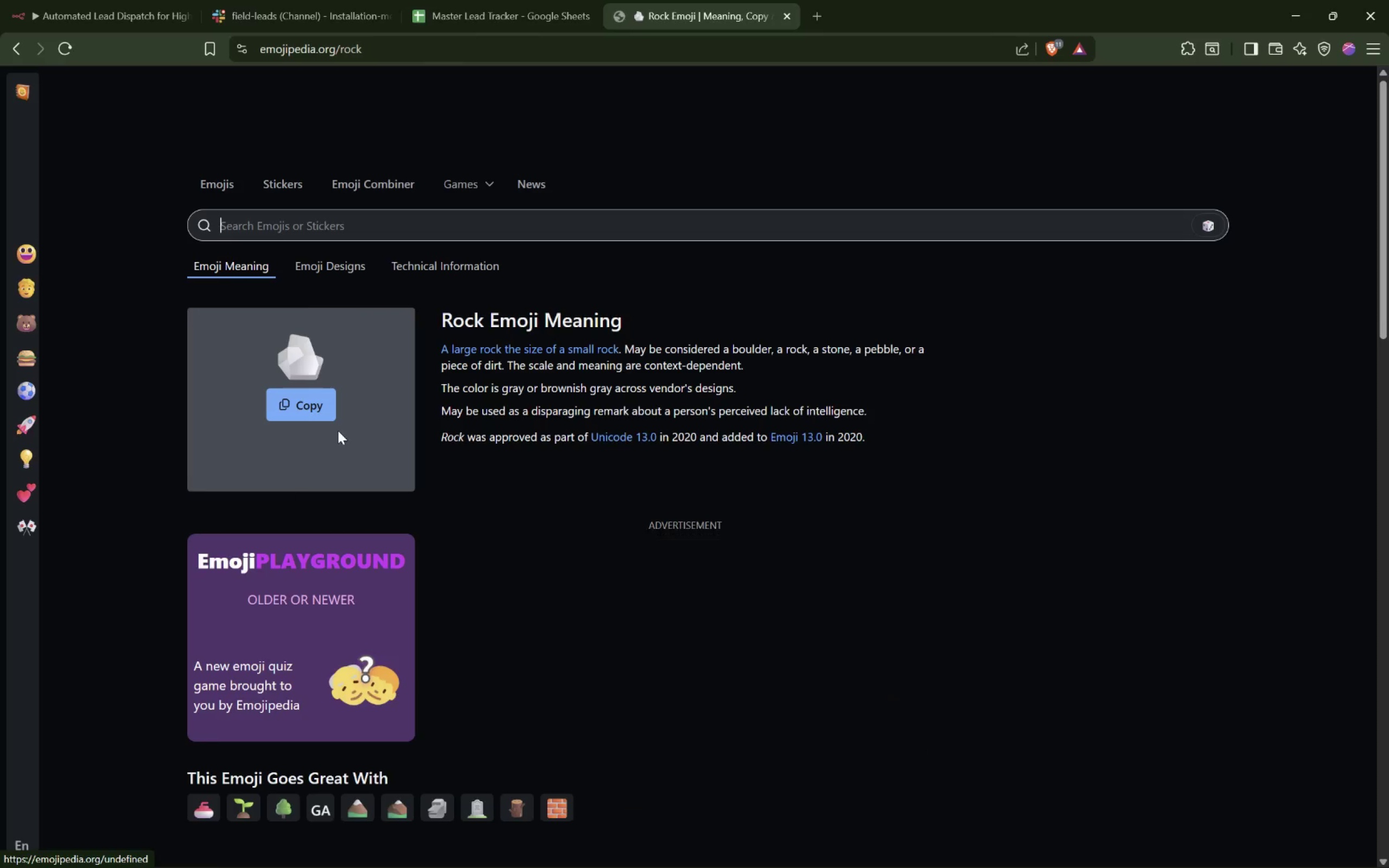 
left_click([316, 407])
 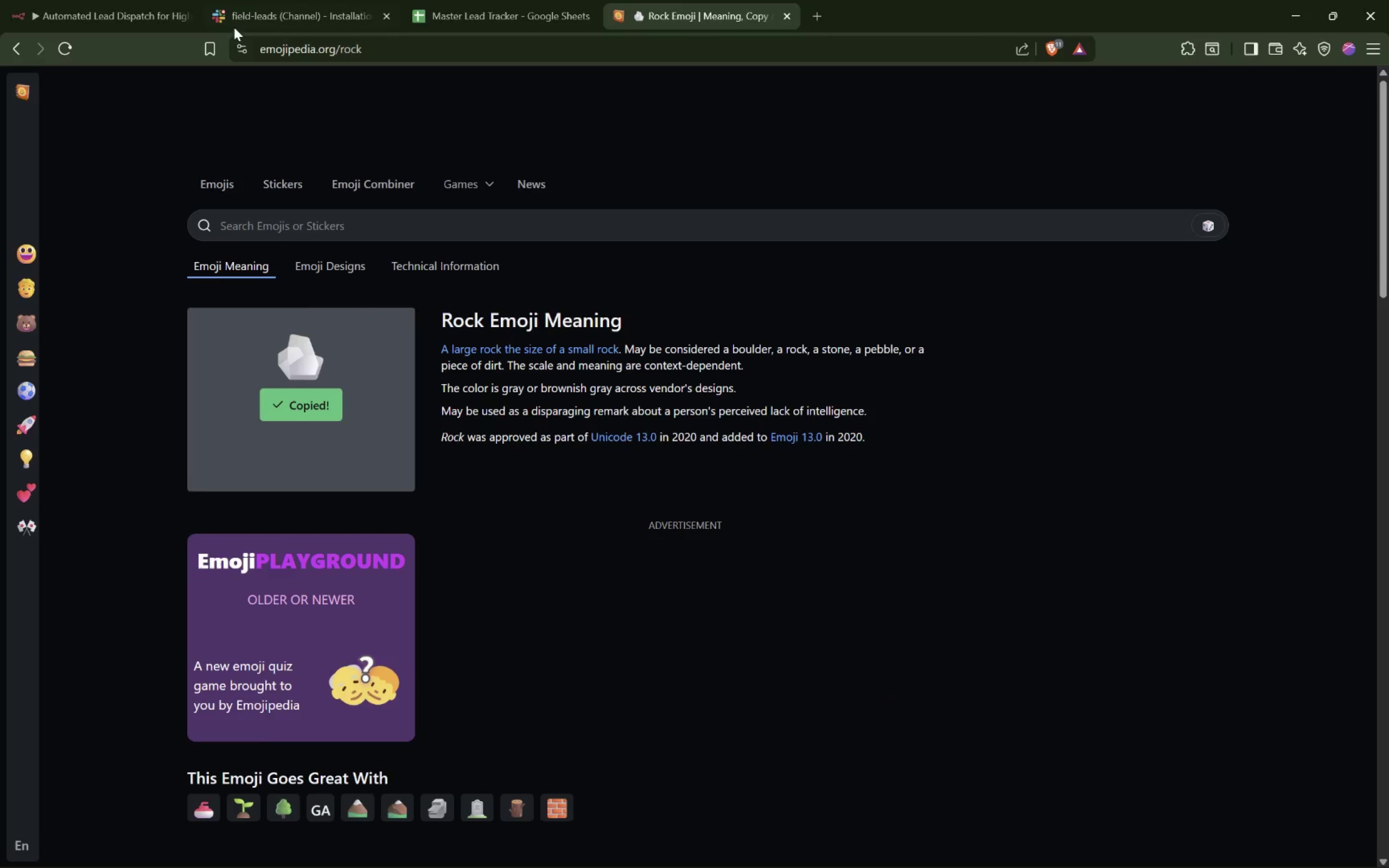 
left_click([131, 17])
 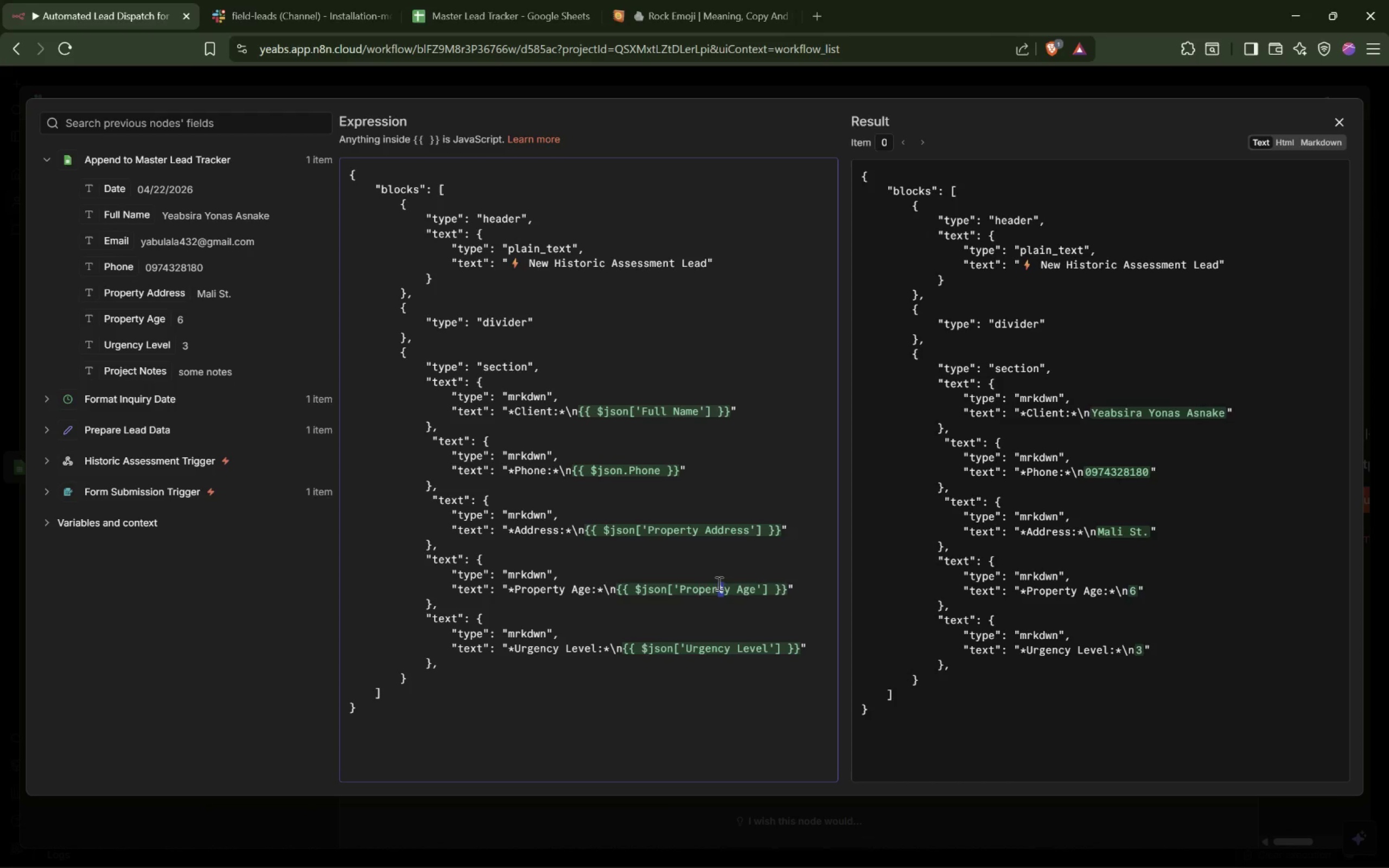 
left_click([513, 590])
 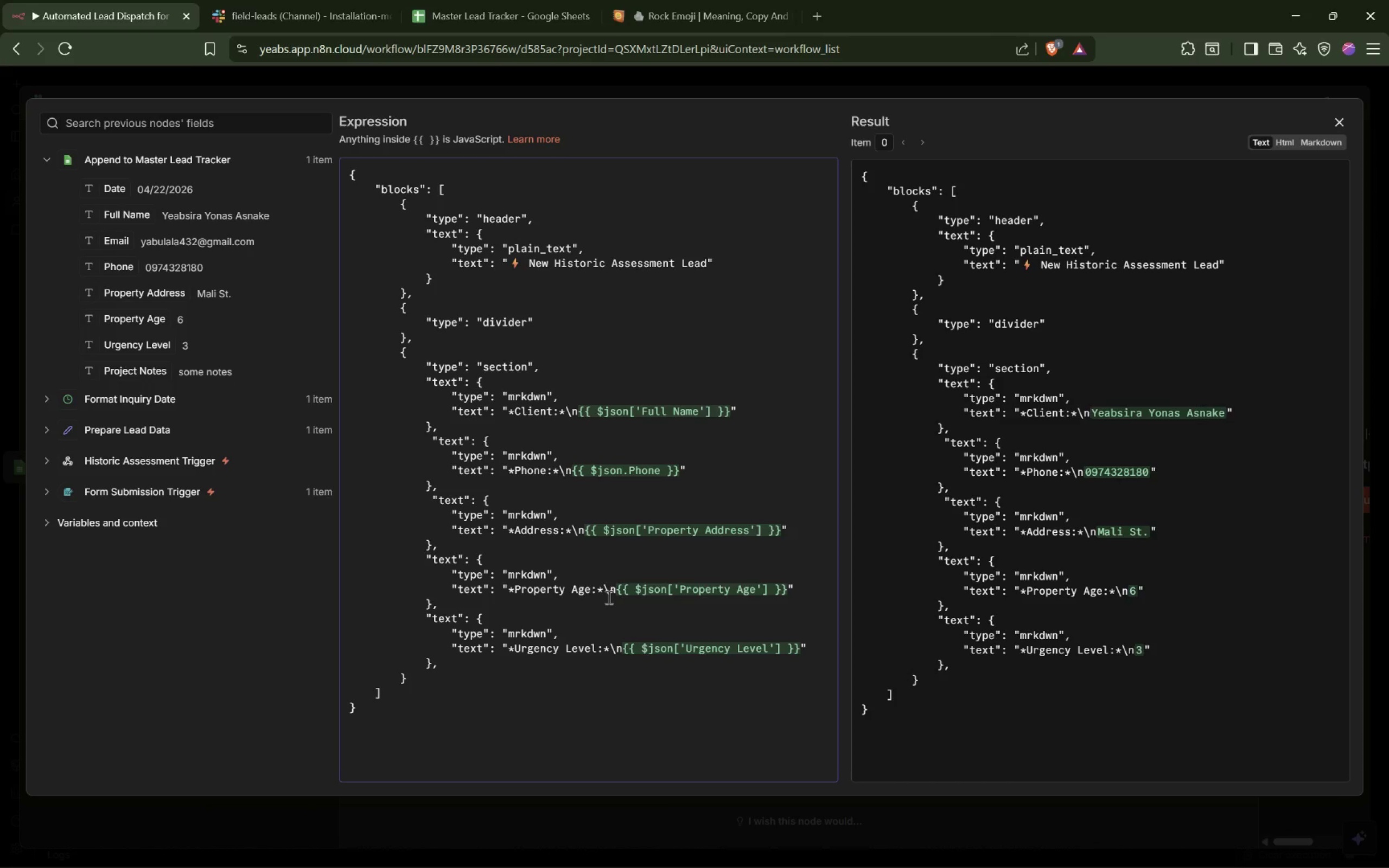 
key(Control+V)
 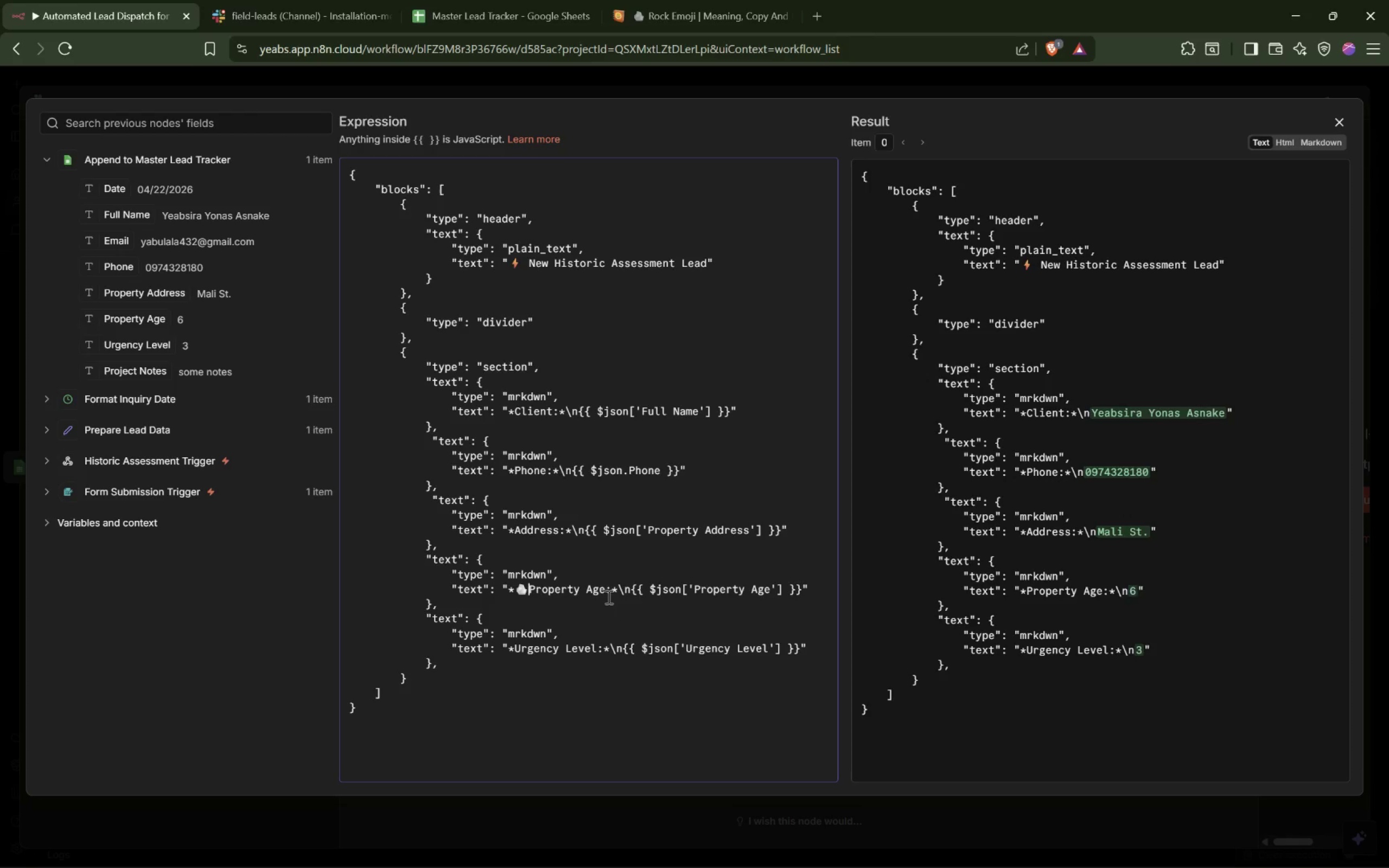 
key(Space)
 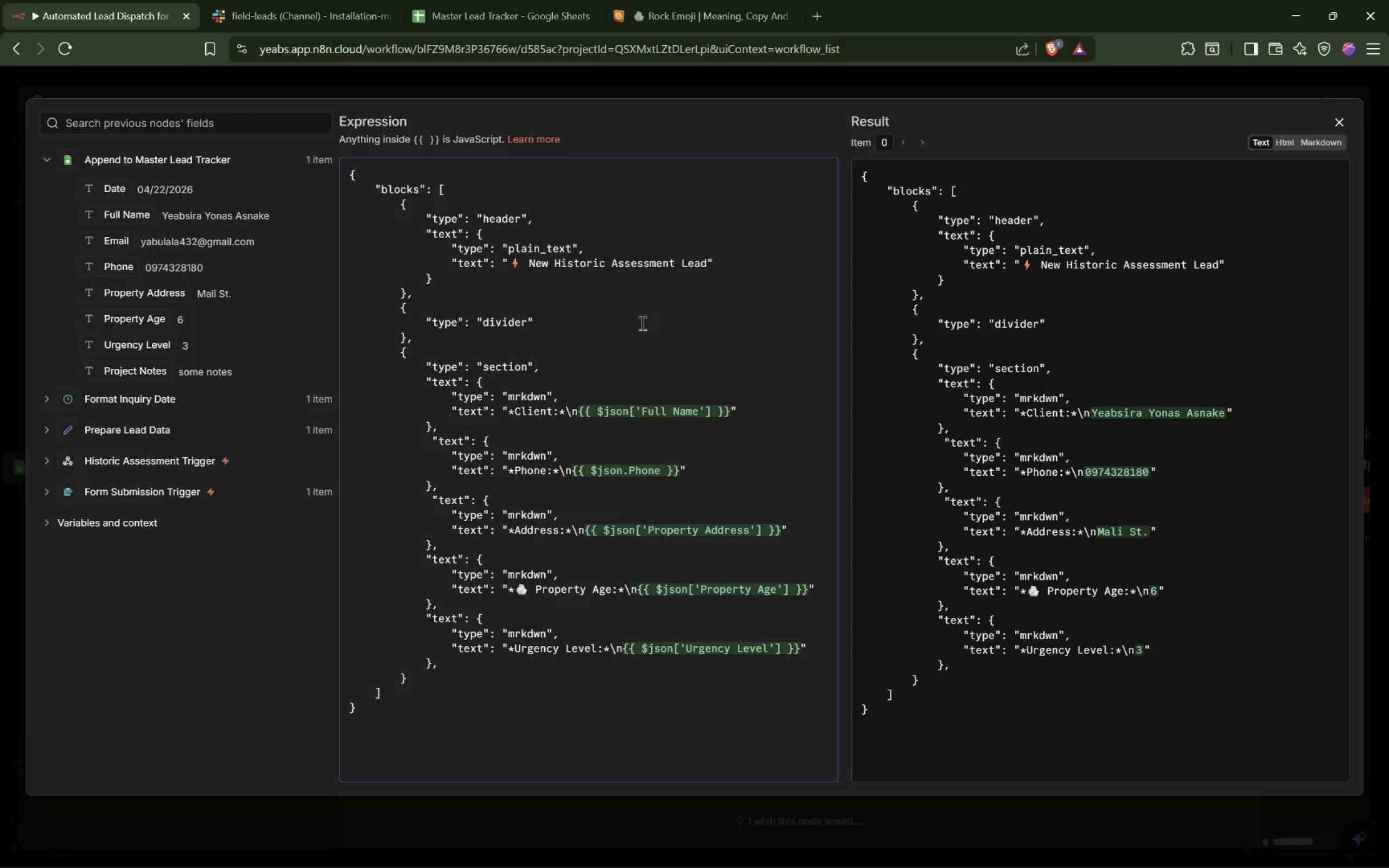 
left_click([683, 16])
 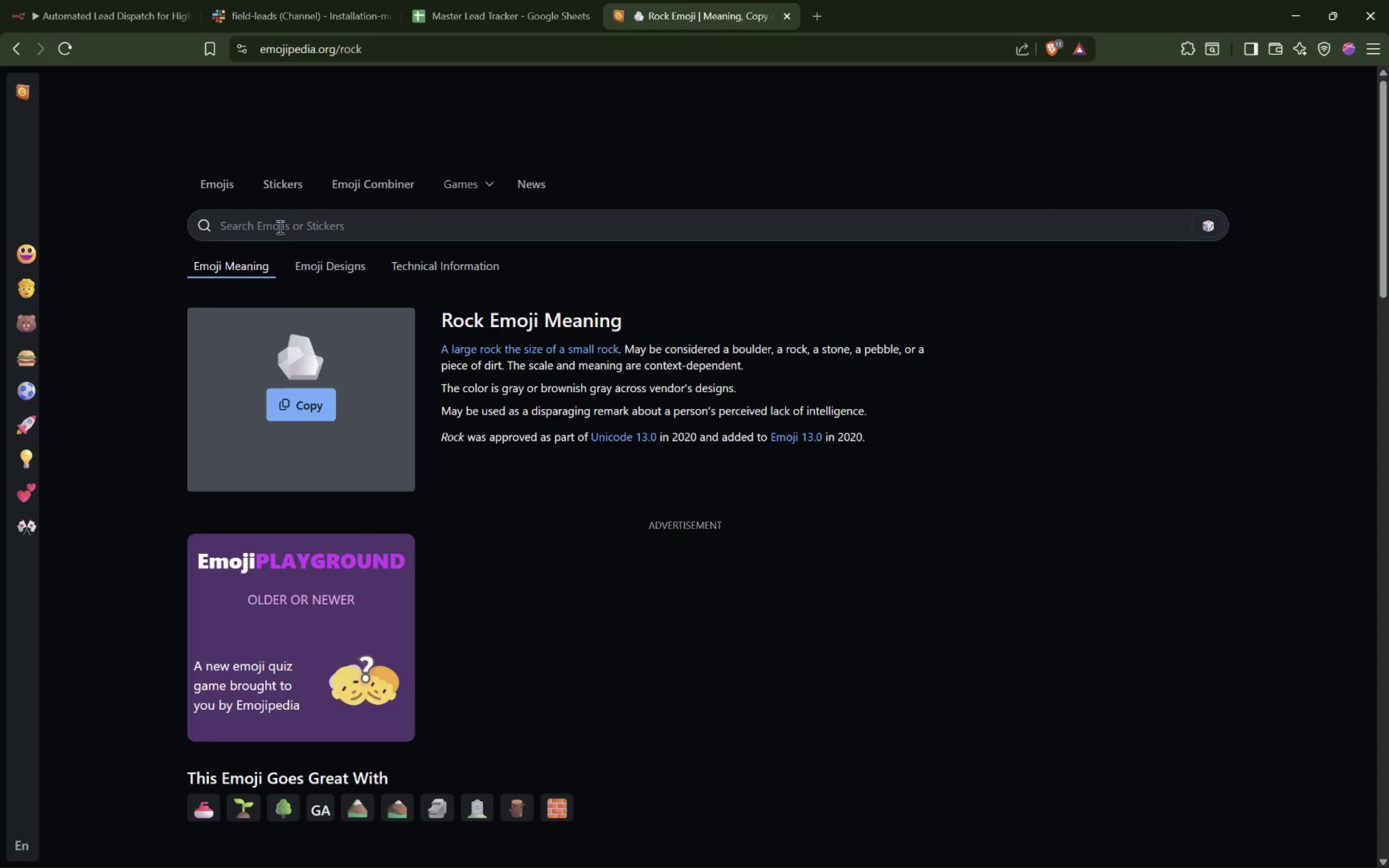 
left_click([279, 226])
 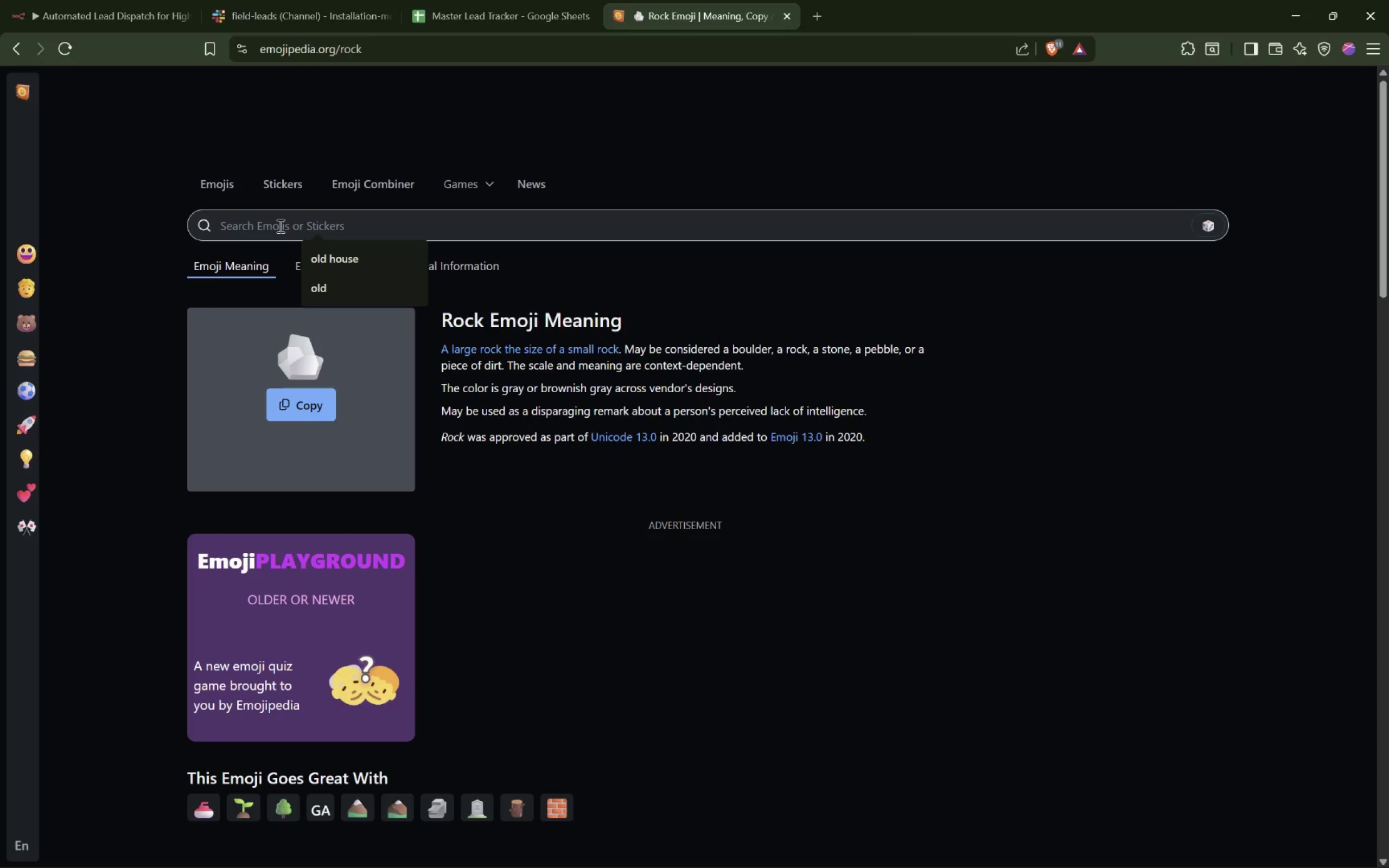 
type(alert)
 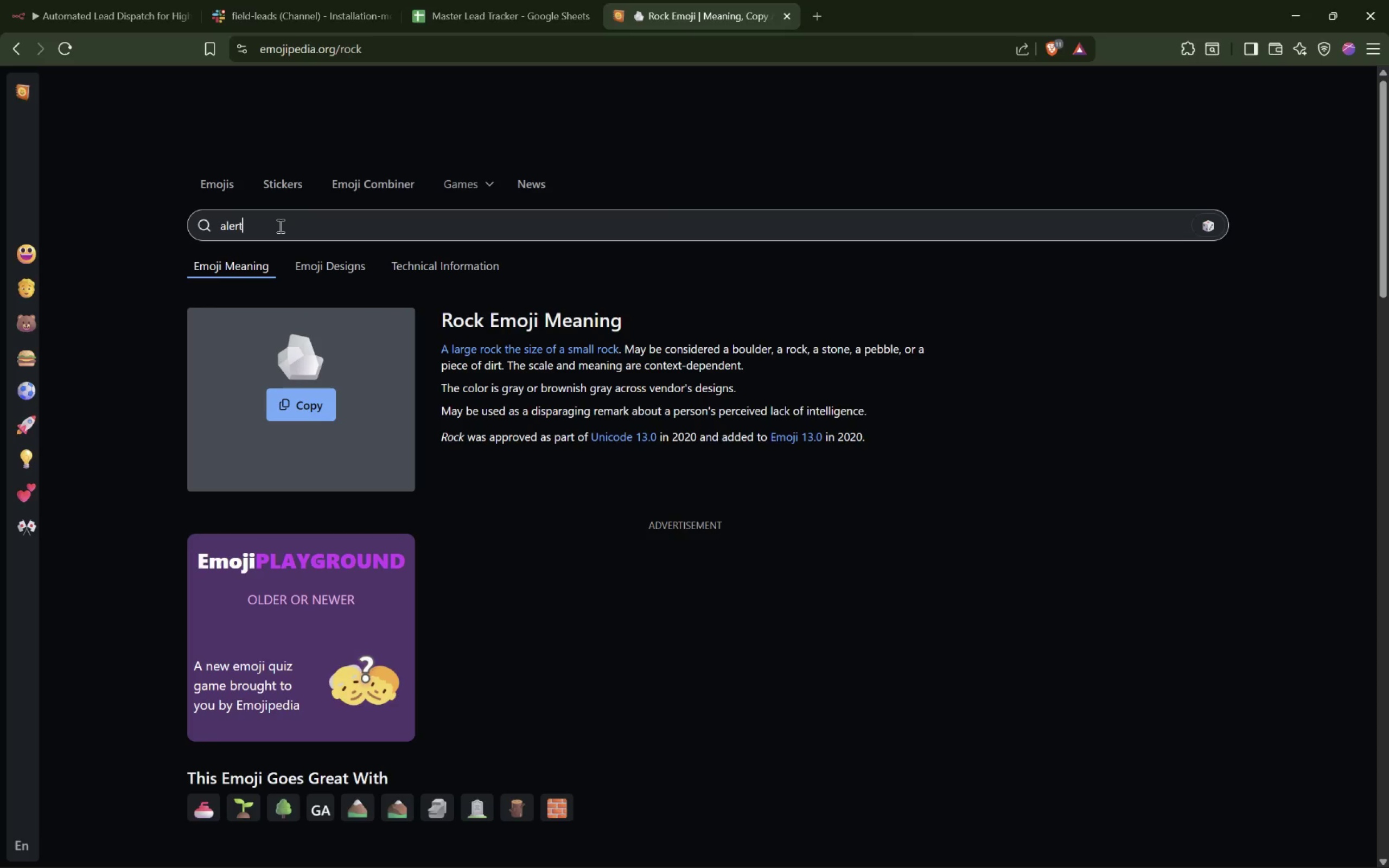 
key(Enter)
 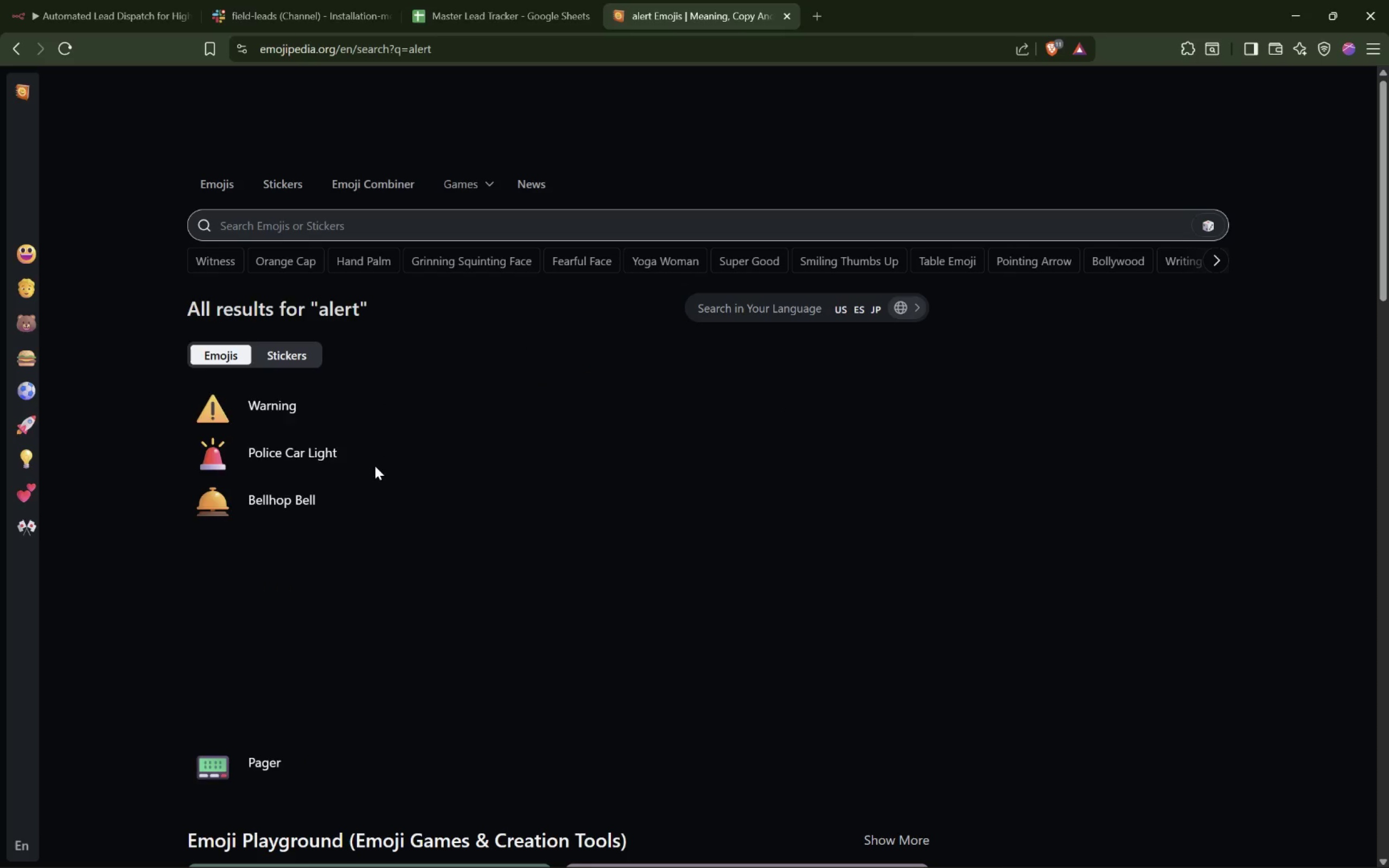 
left_click([249, 461])
 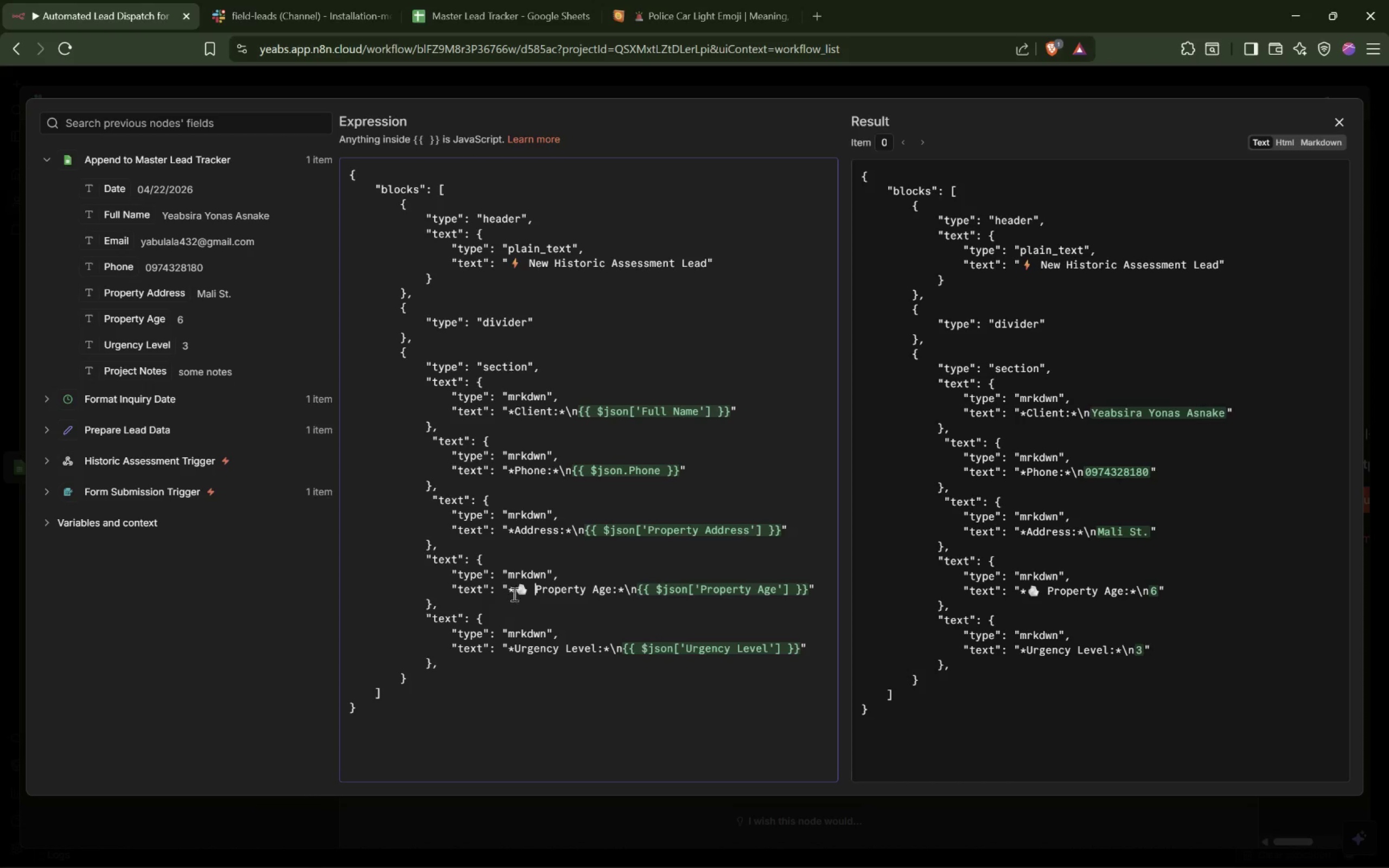 
left_click([518, 649])
 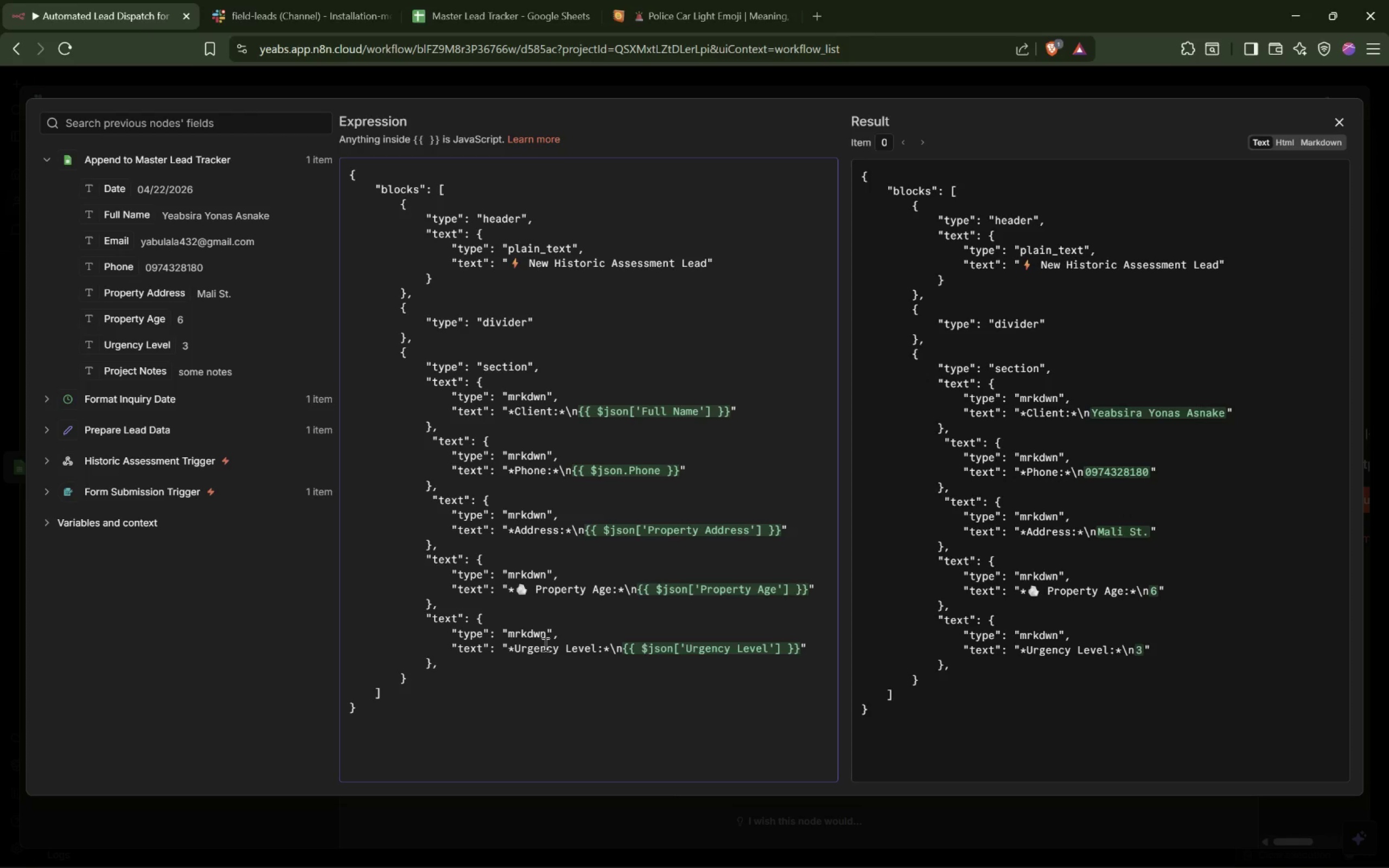 
hold_key(key=Space, duration=1.25)
 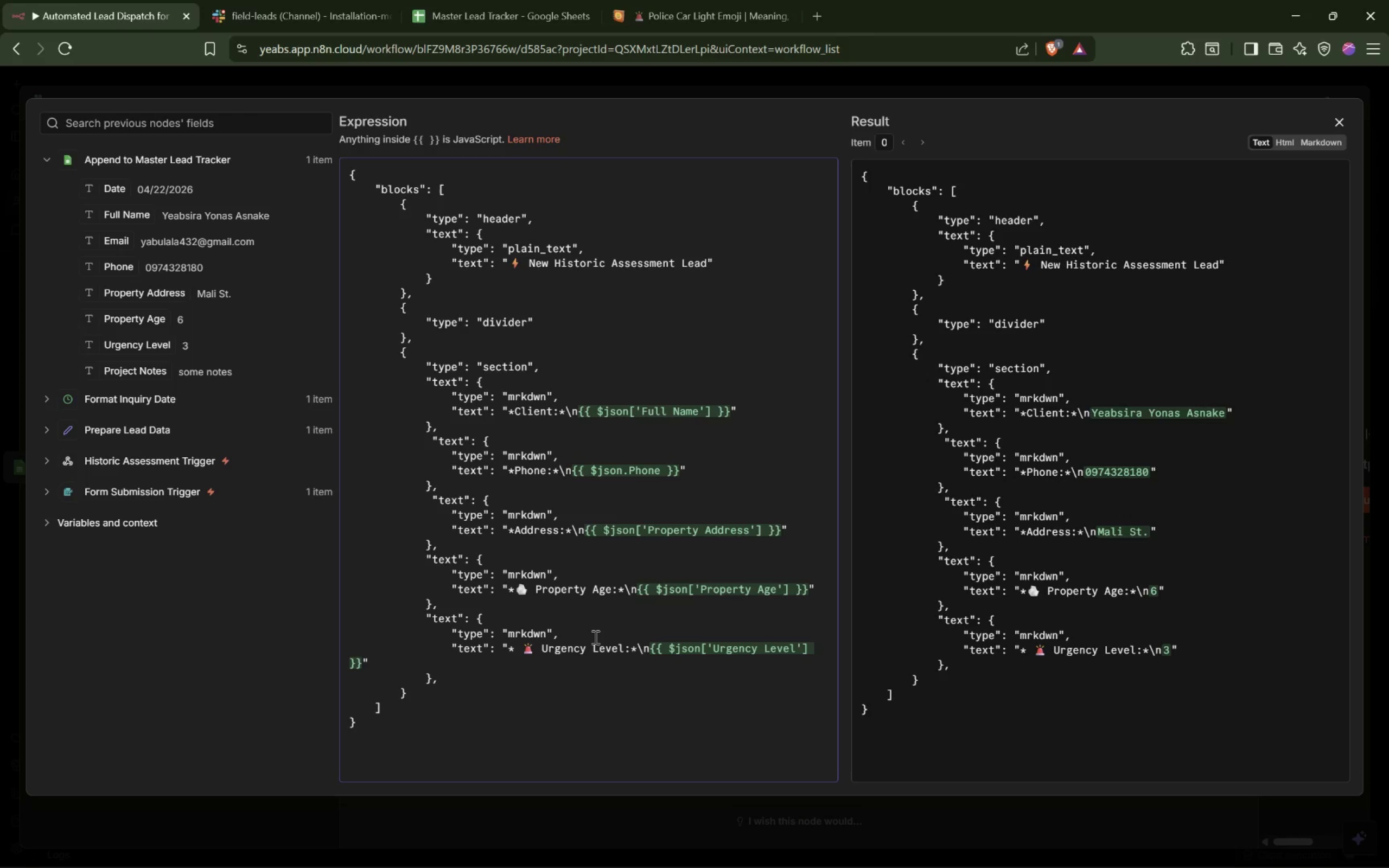 
key(Control+V)
 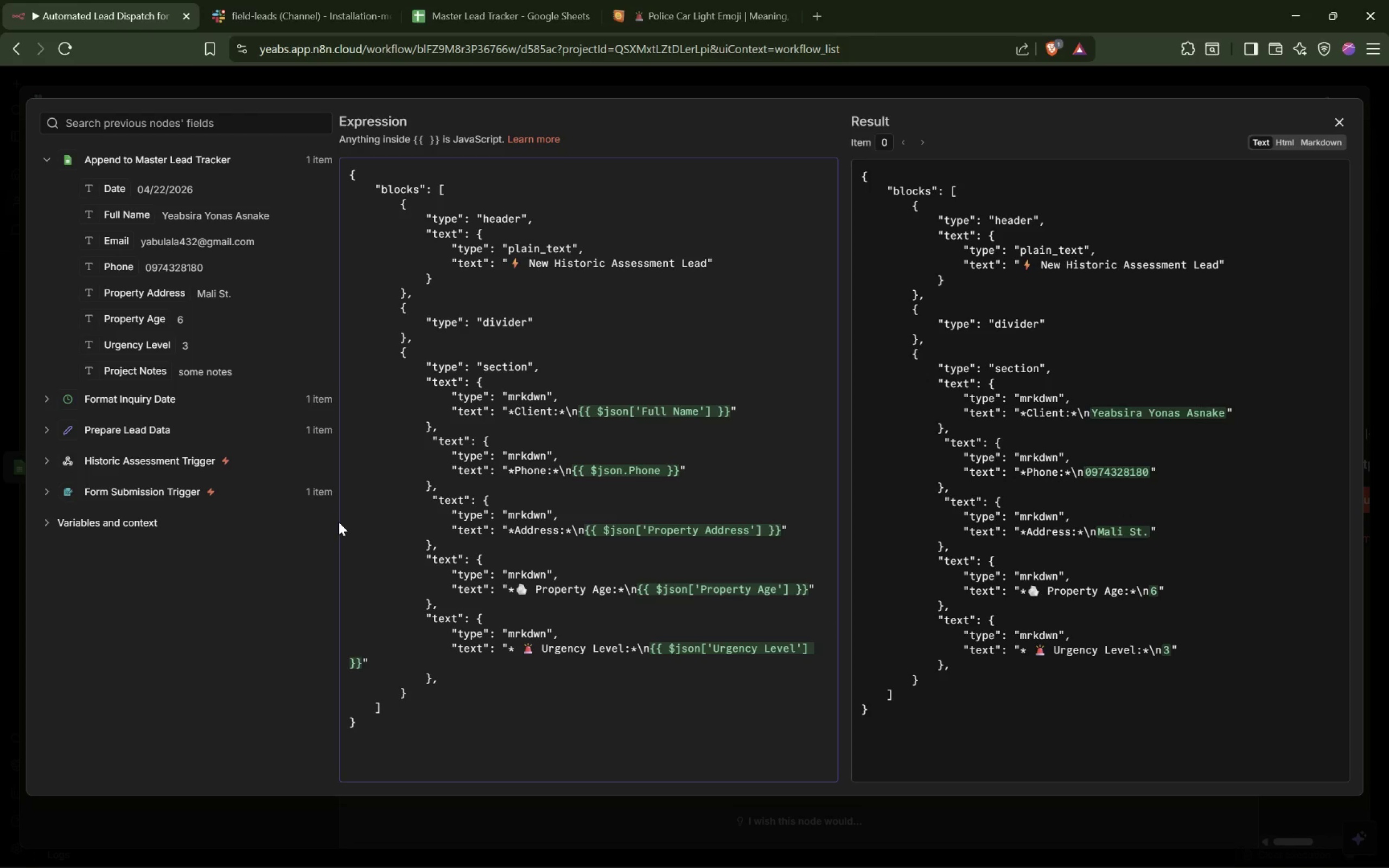 
wait(6.81)
 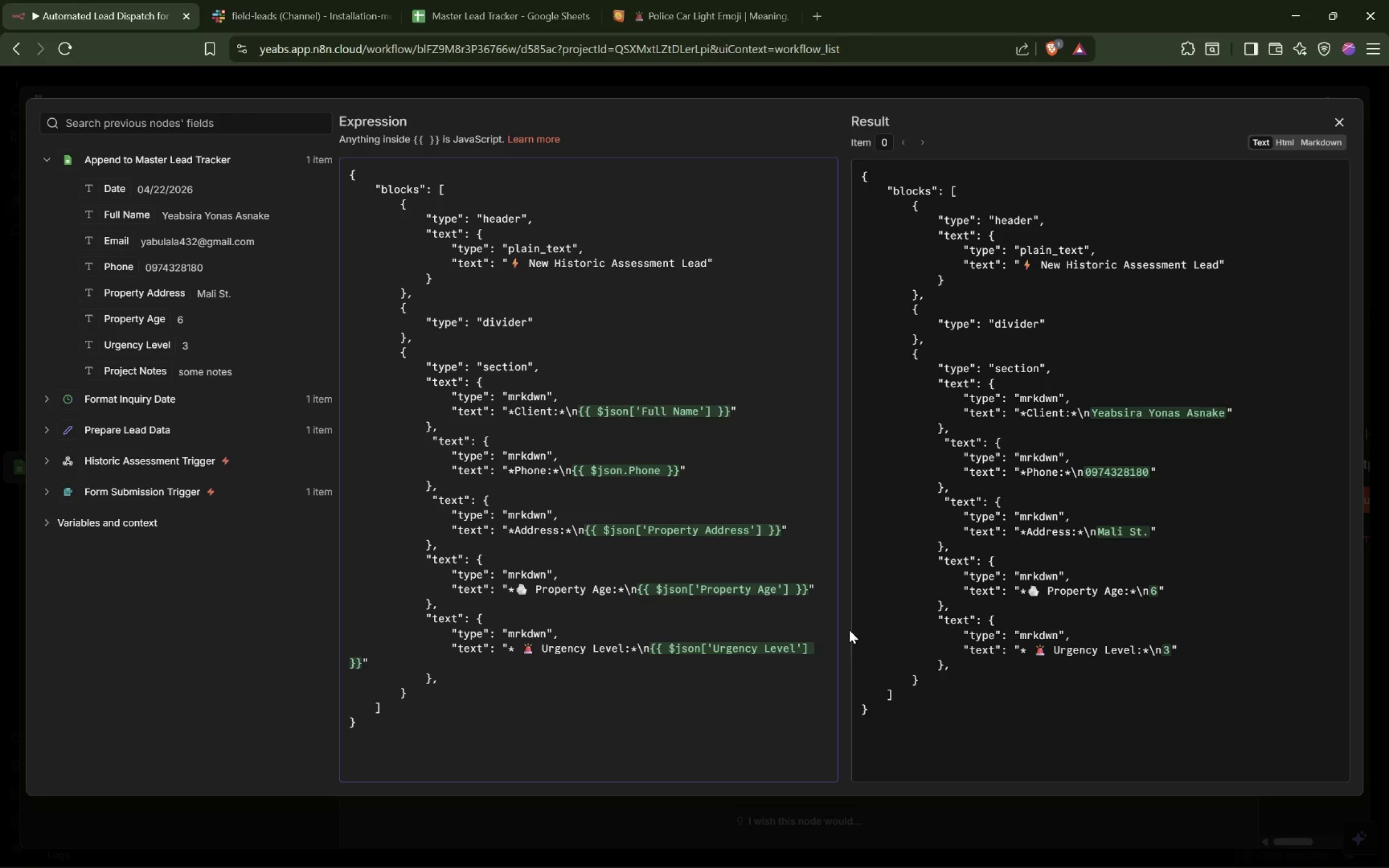 
left_click_drag(start_coordinate=[332, 514], to_coordinate=[246, 512])
 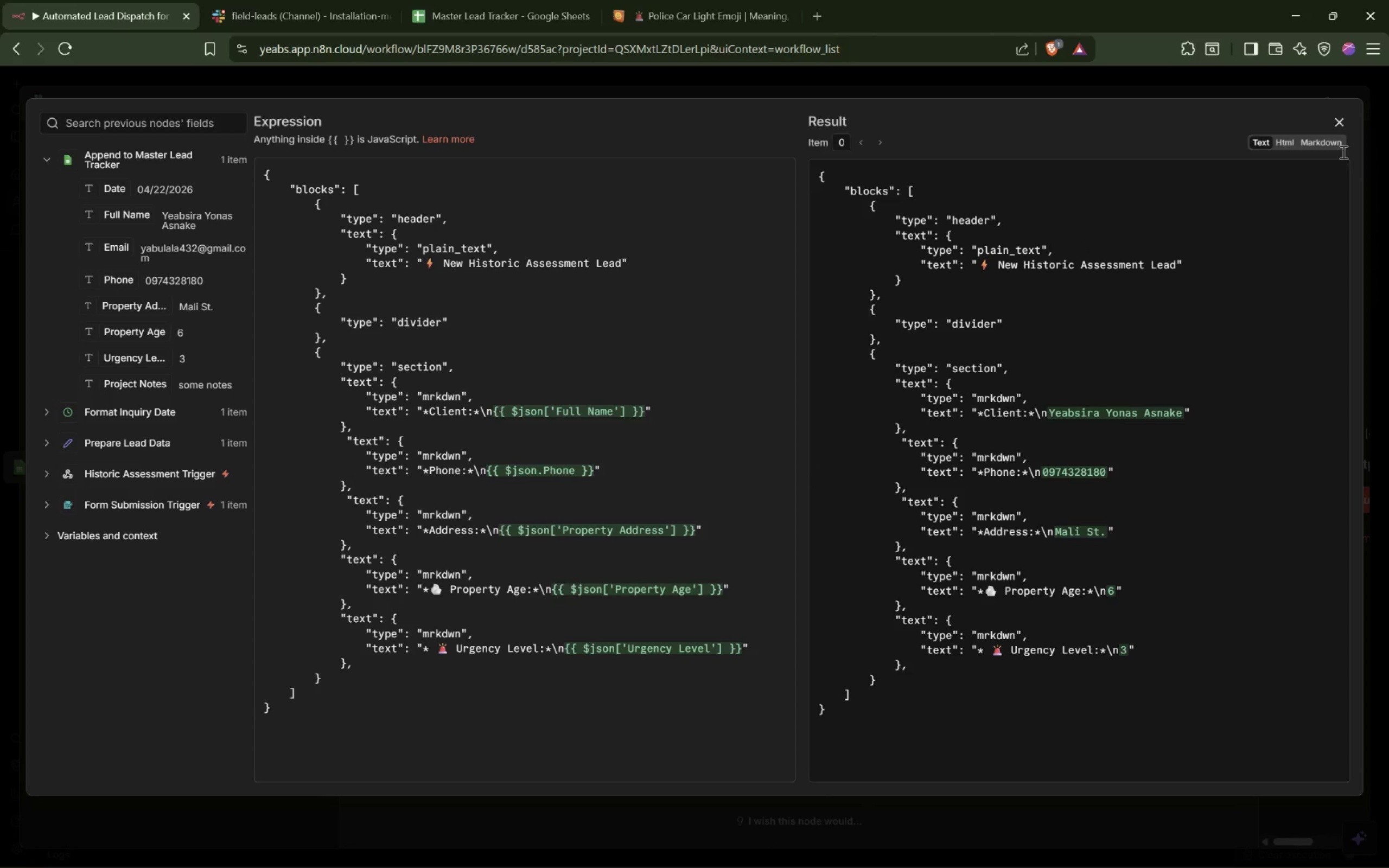 
left_click([1321, 139])
 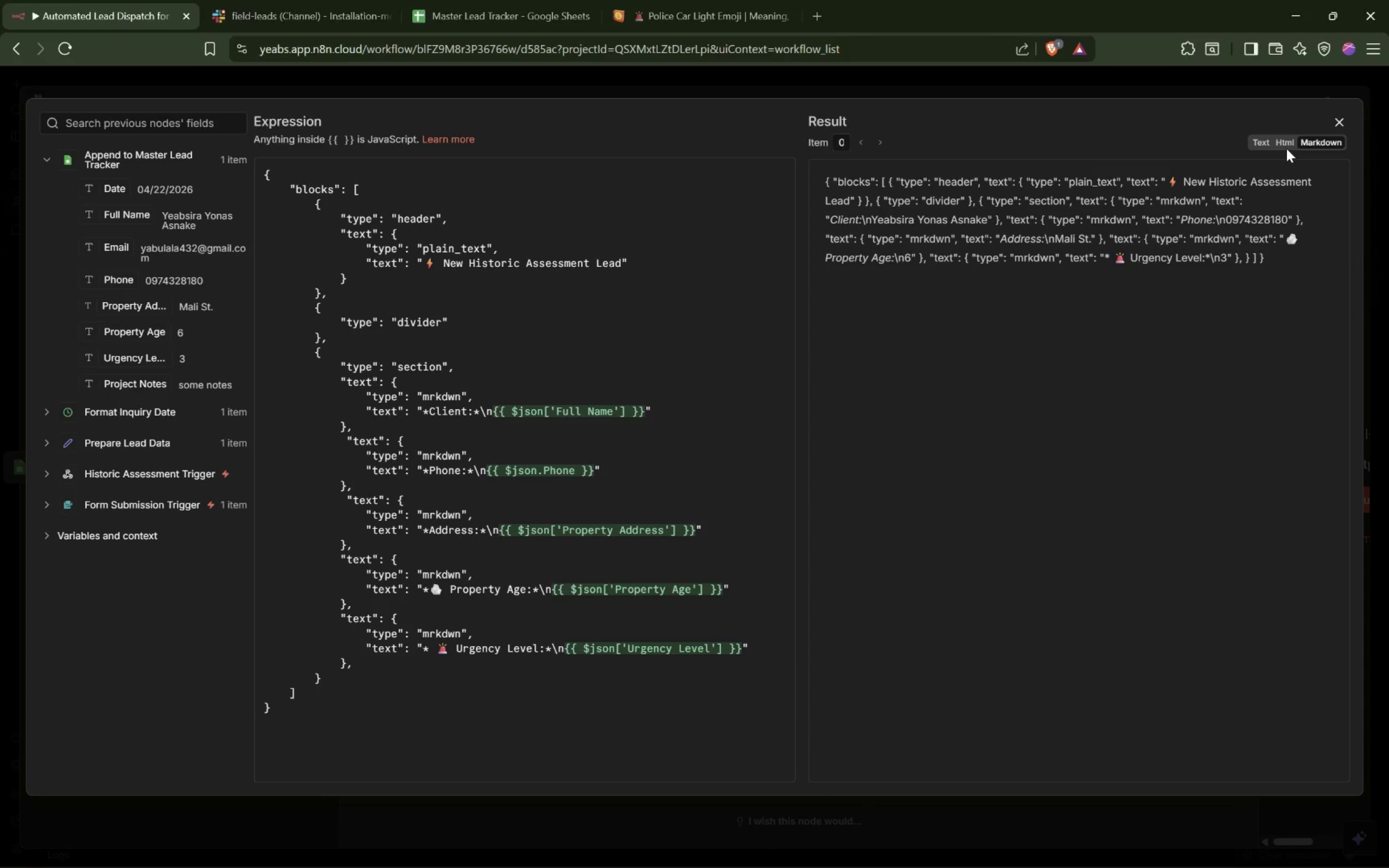 
left_click([1283, 144])
 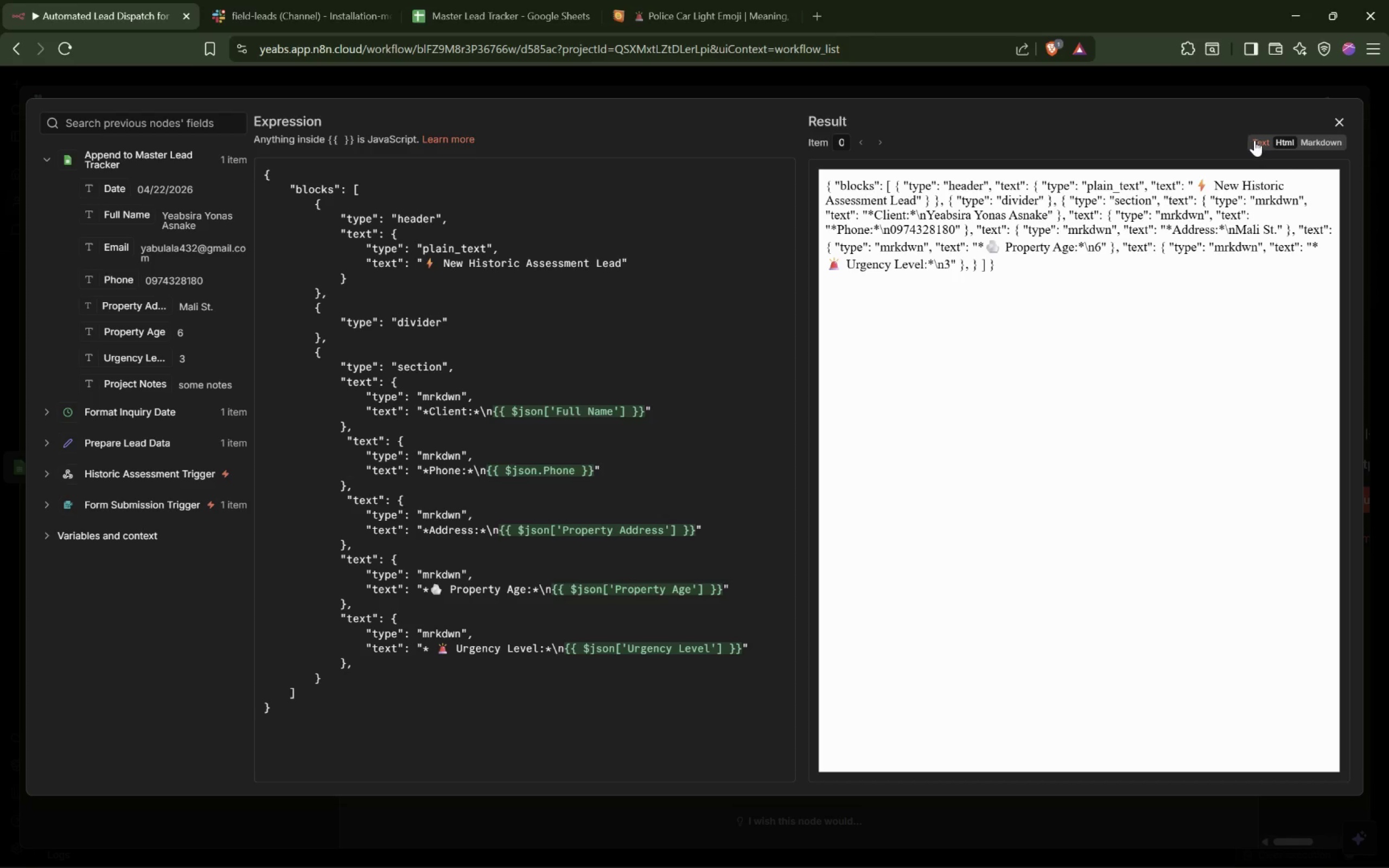 
left_click([1254, 140])
 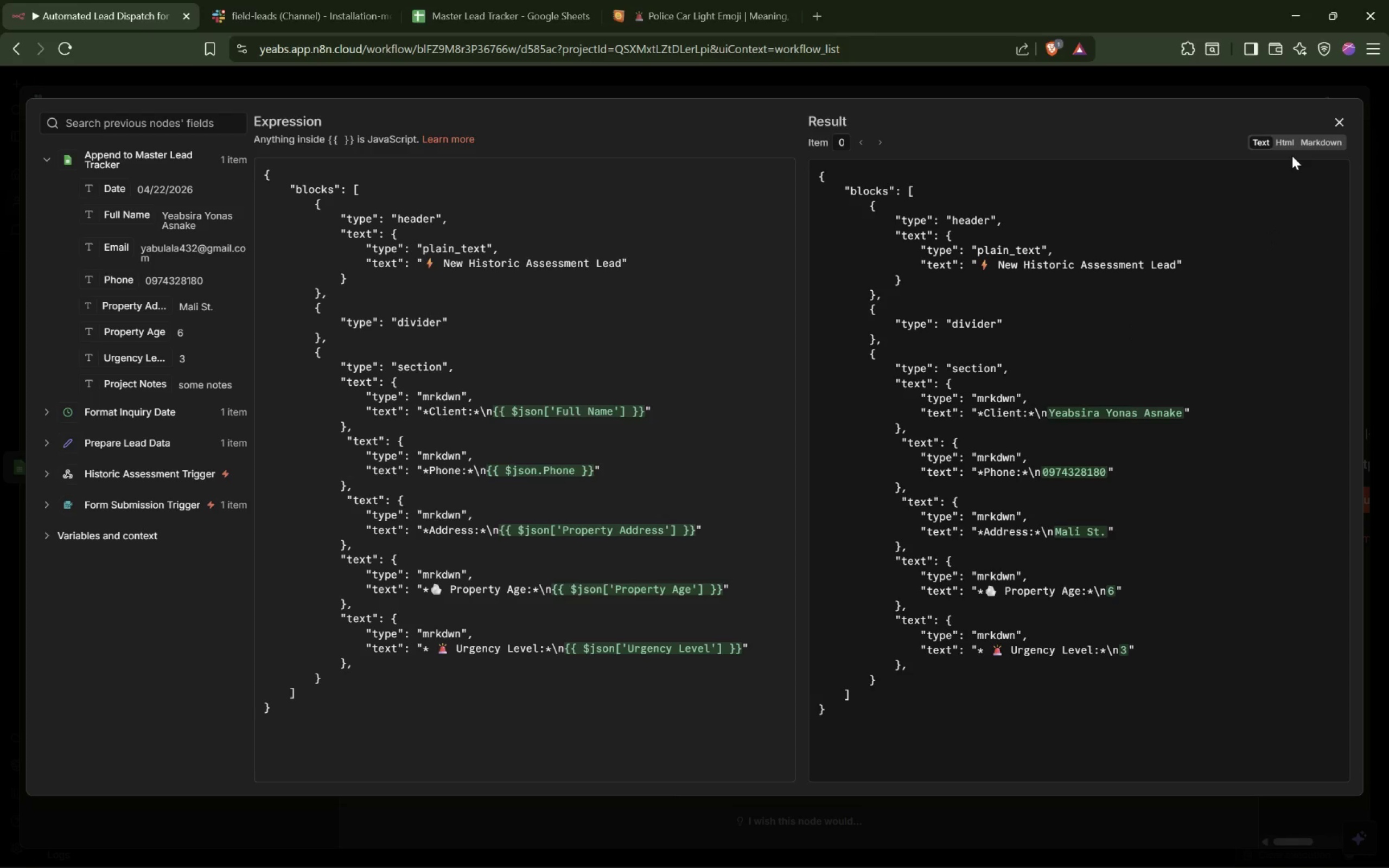 
left_click([1286, 146])
 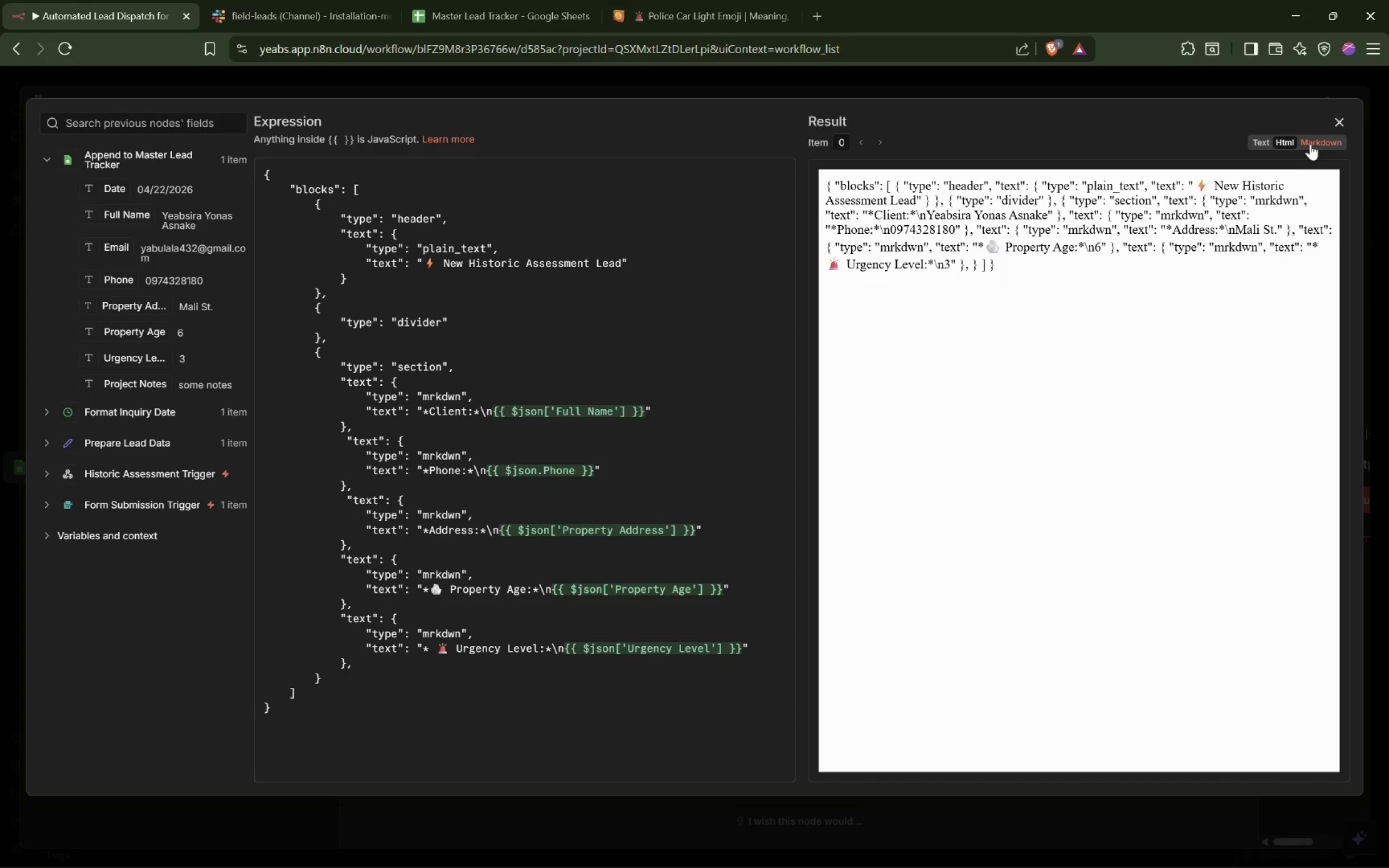 
left_click([1310, 144])
 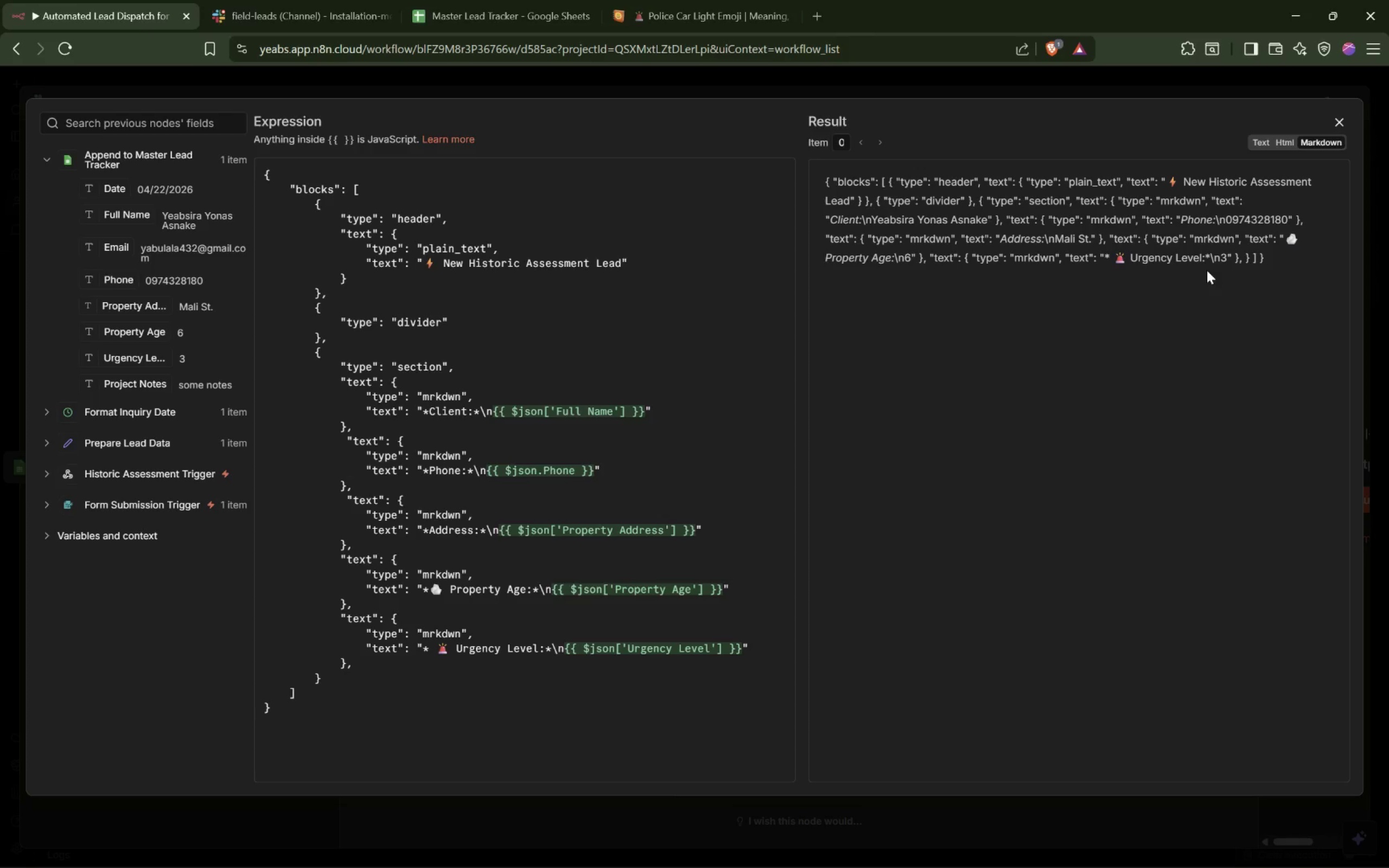 
left_click([1281, 141])
 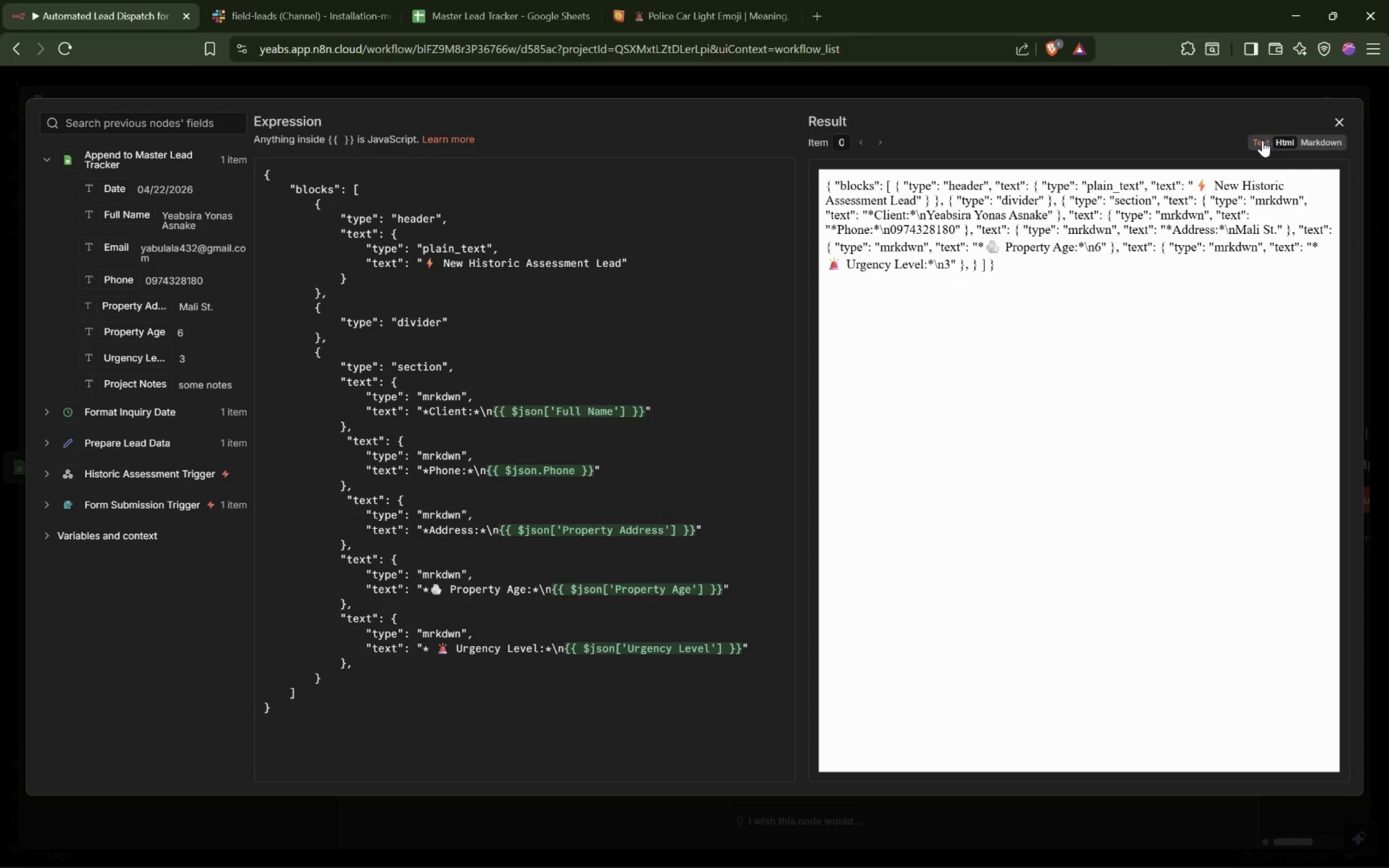 
left_click([1262, 141])
 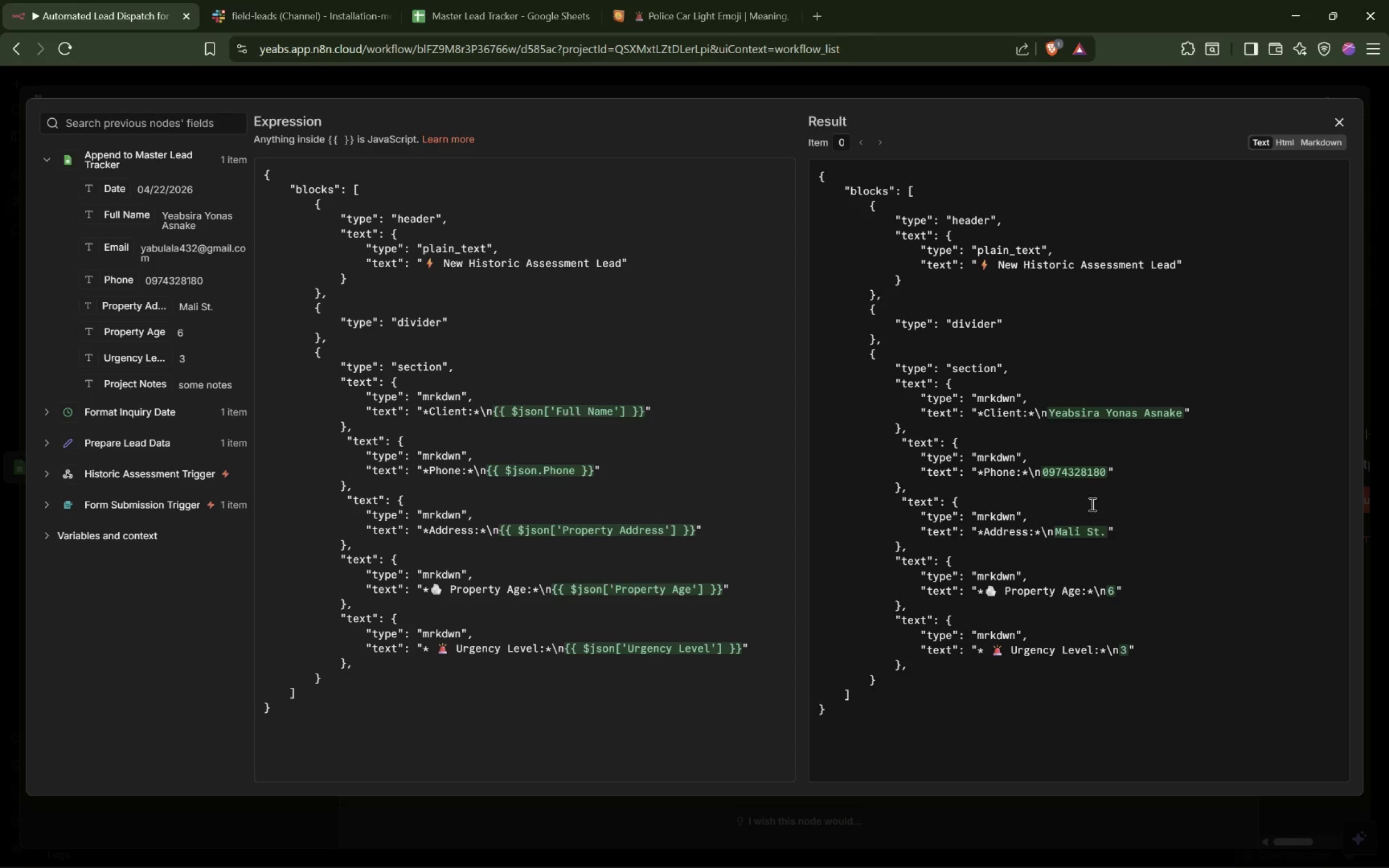 
scroll: coordinate [648, 513], scroll_direction: down, amount: 15.0
 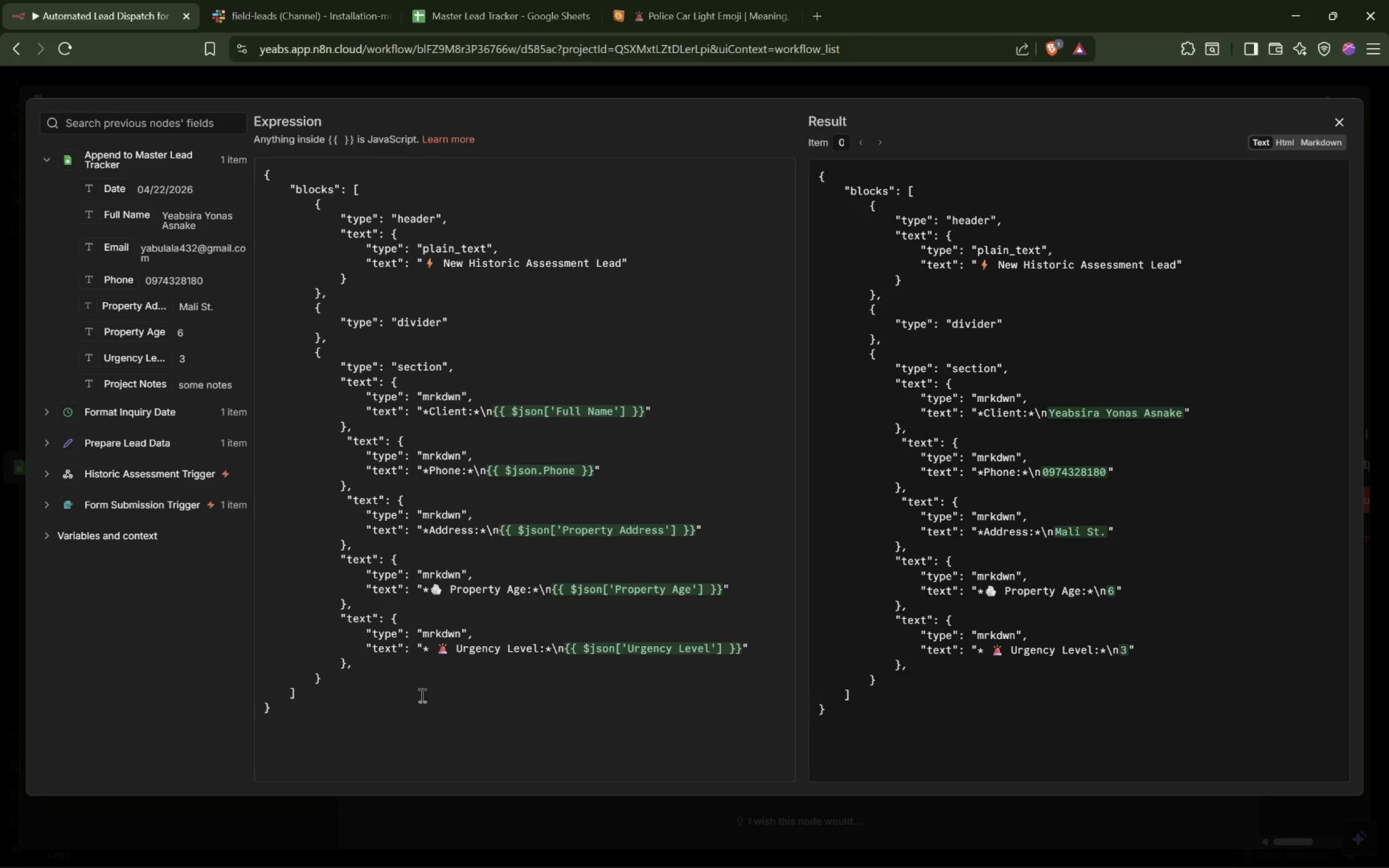 
left_click([418, 675])
 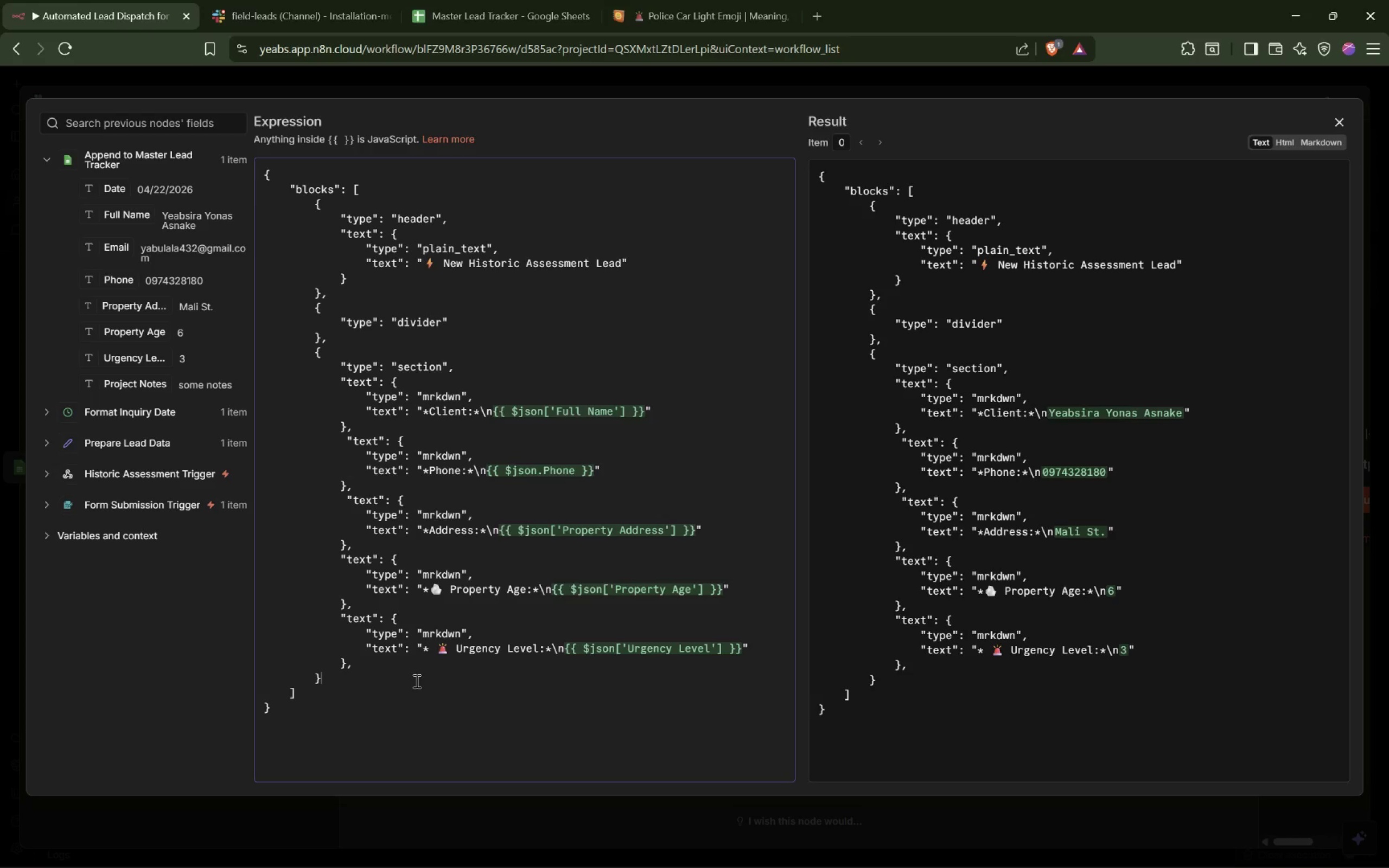 
wait(24.45)
 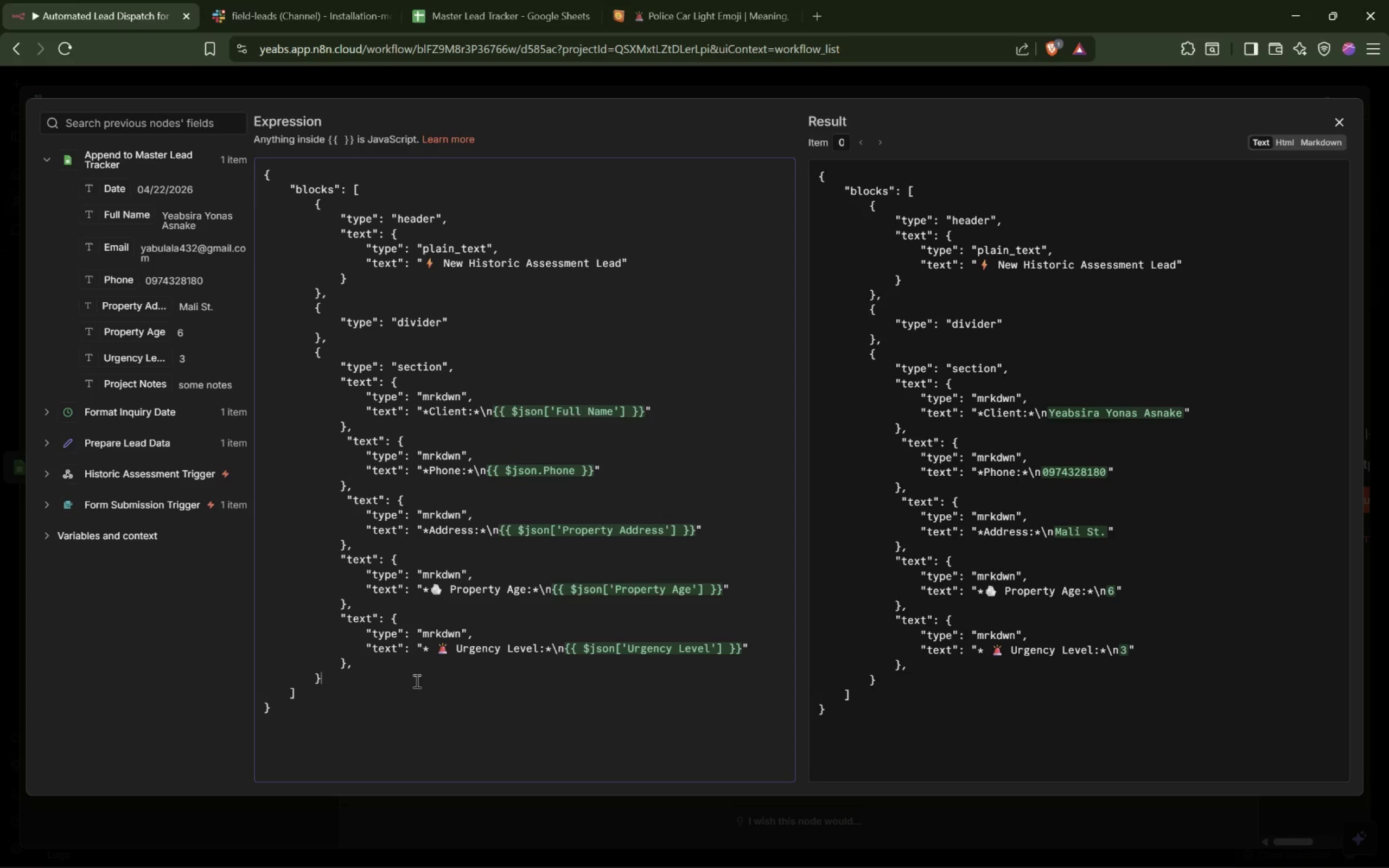 
left_click([307, 697])
 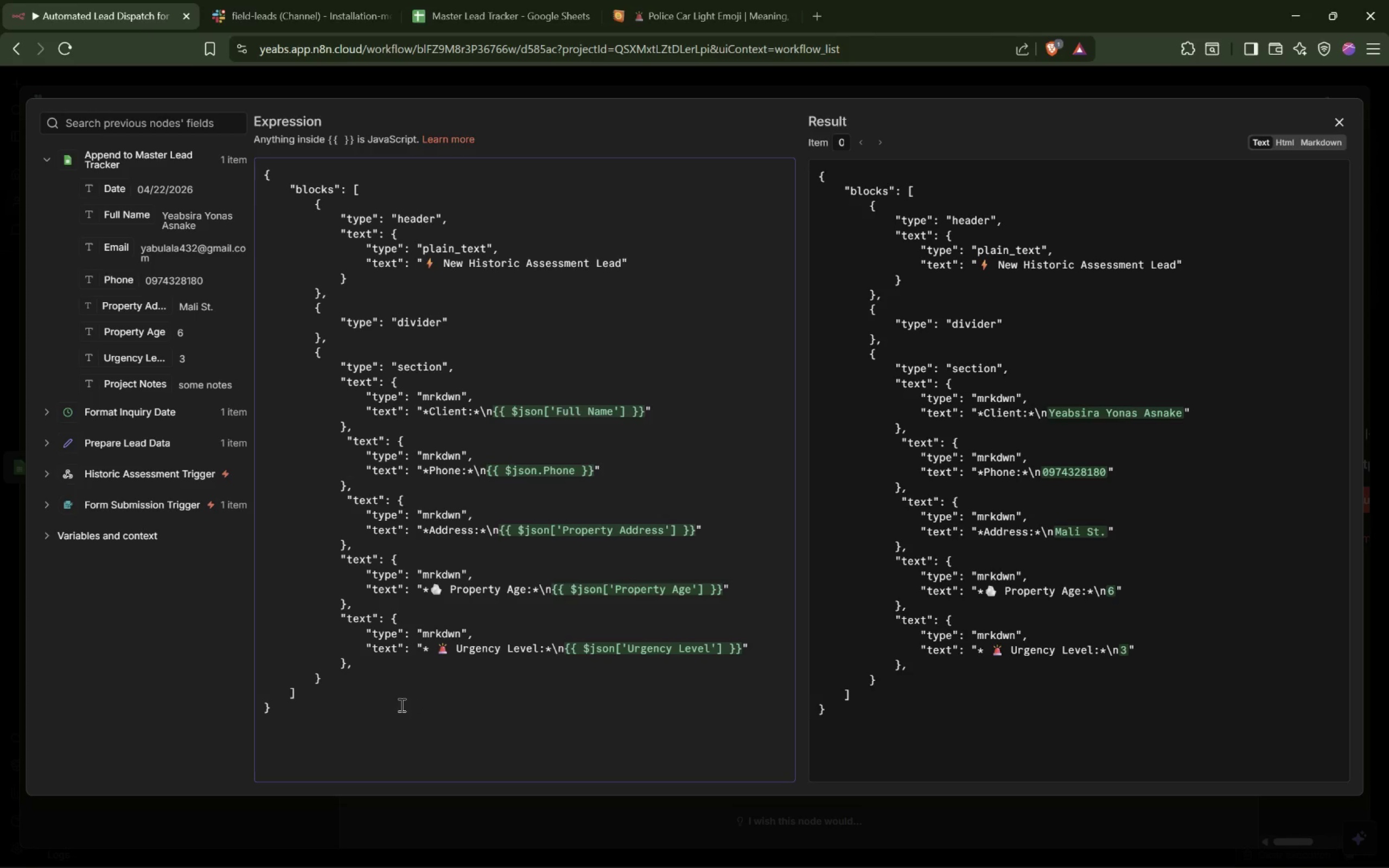 
wait(5.44)
 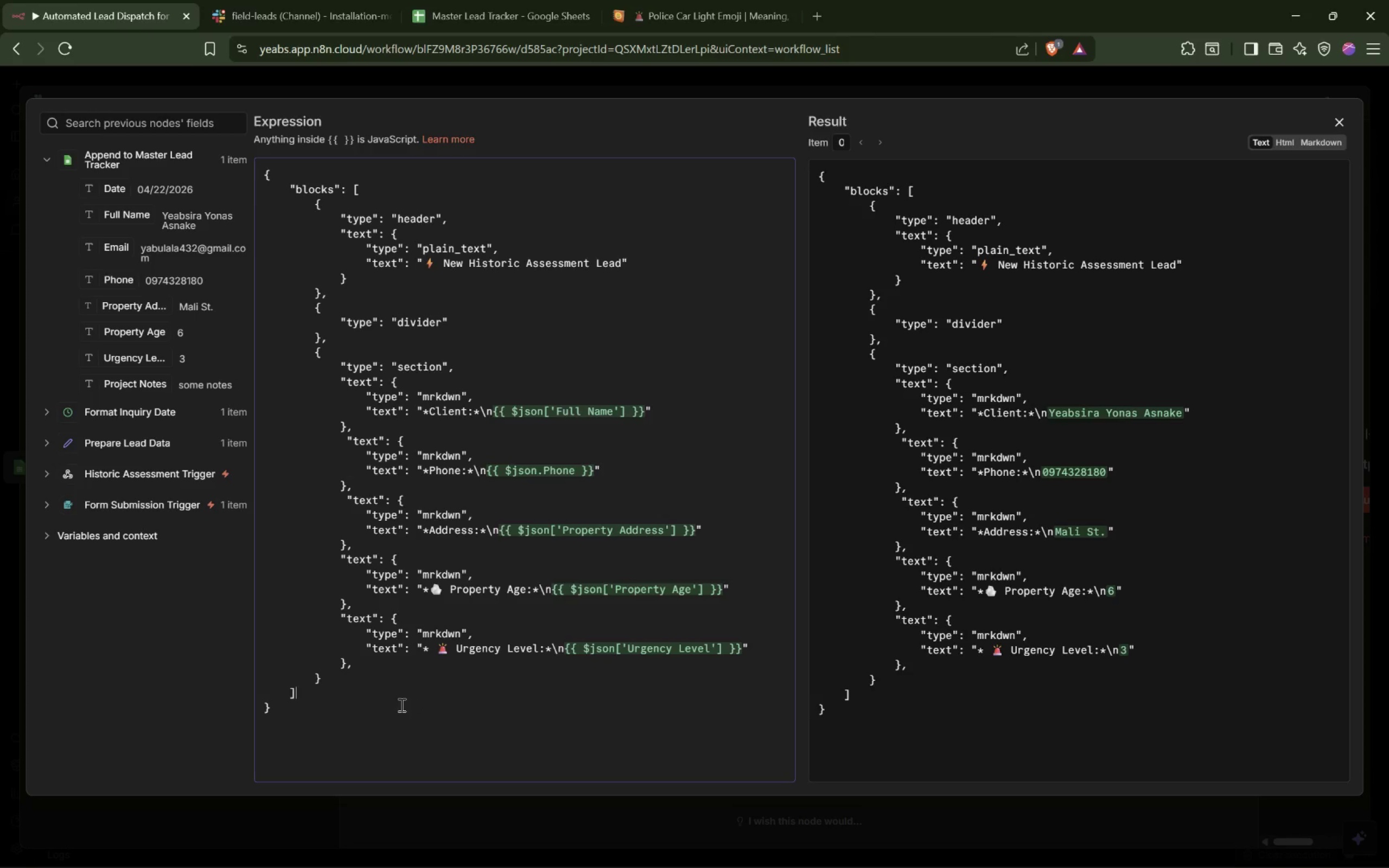 
left_click([417, 687])
 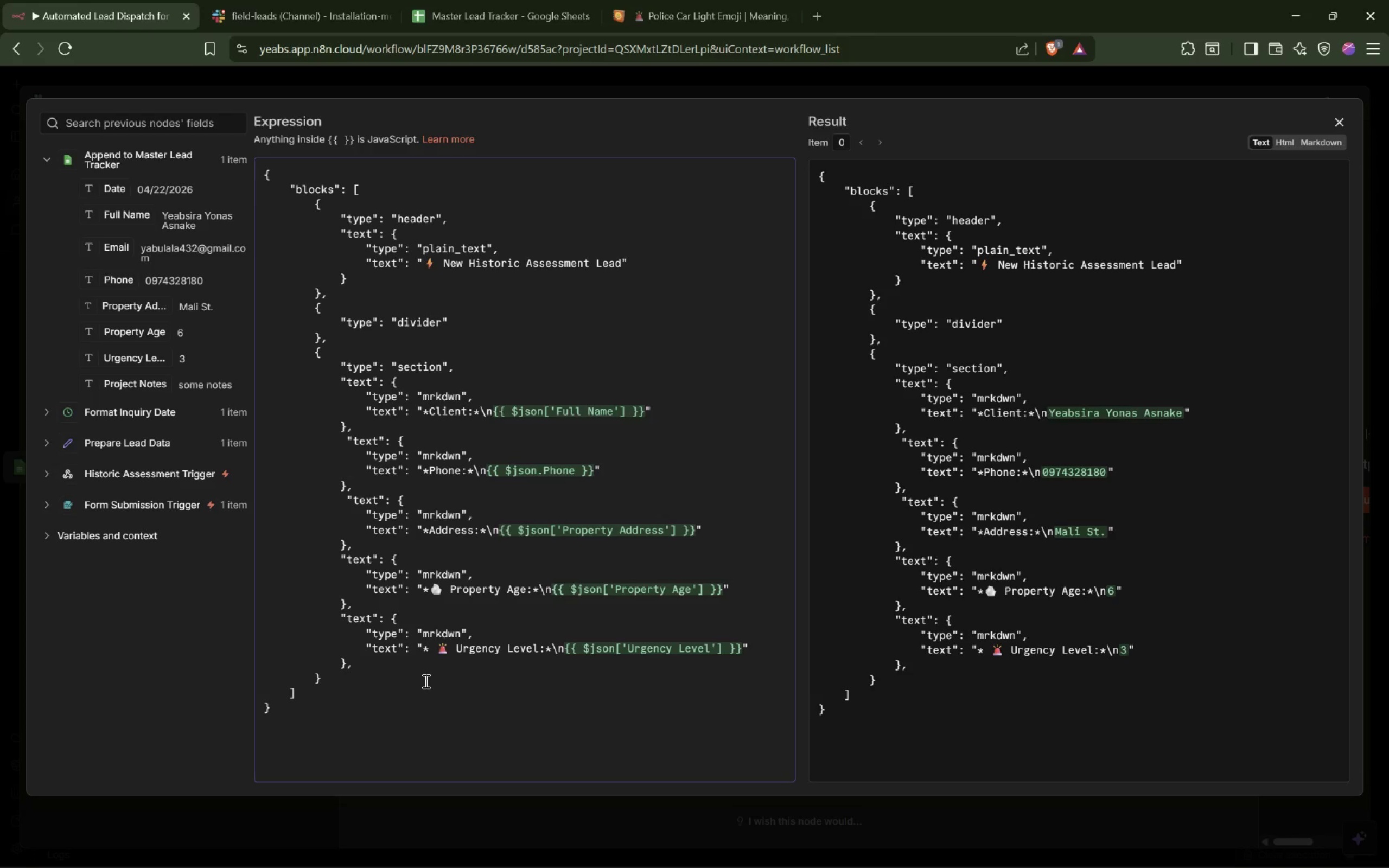 
wait(7.66)
 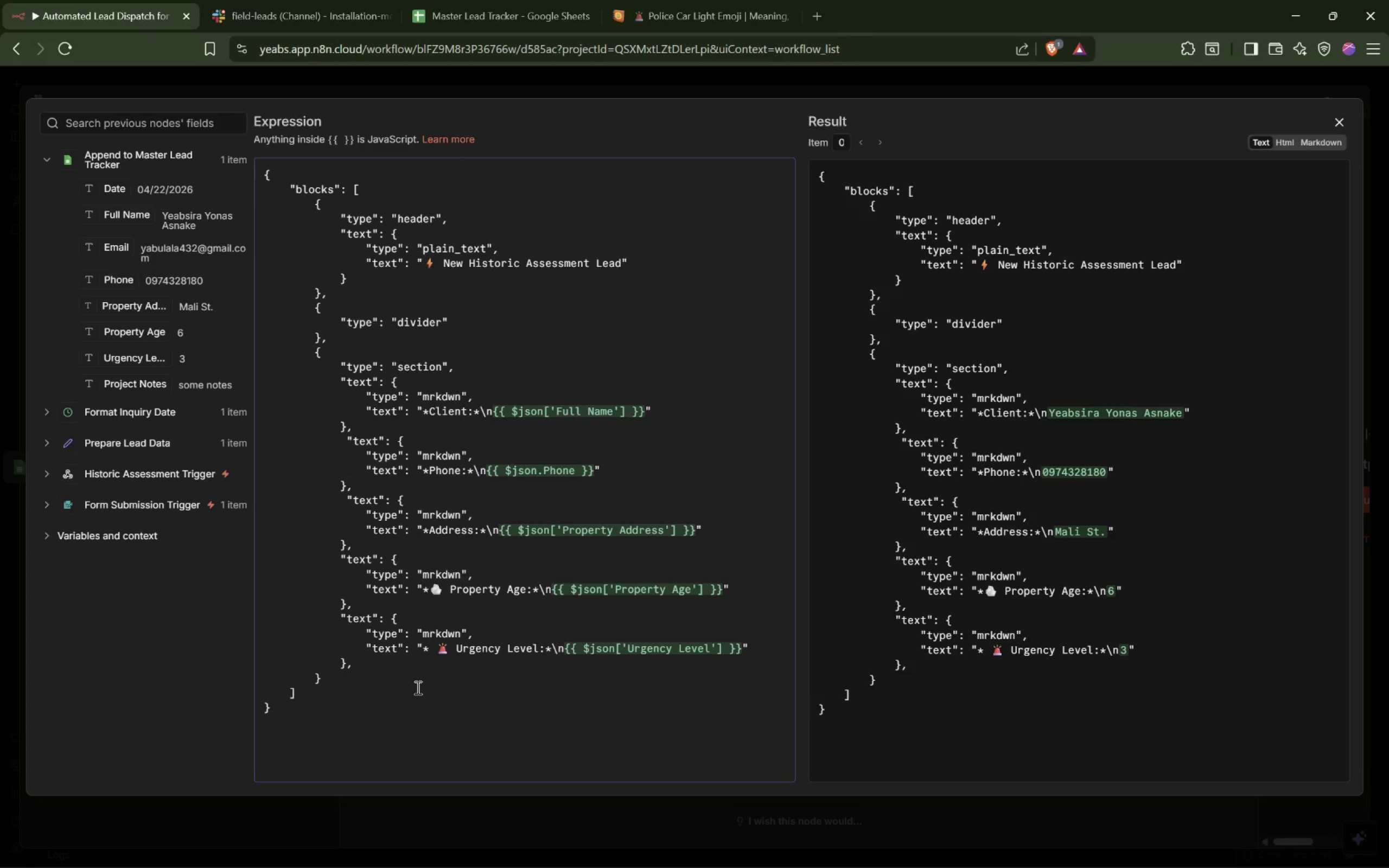 
left_click([304, 709])
 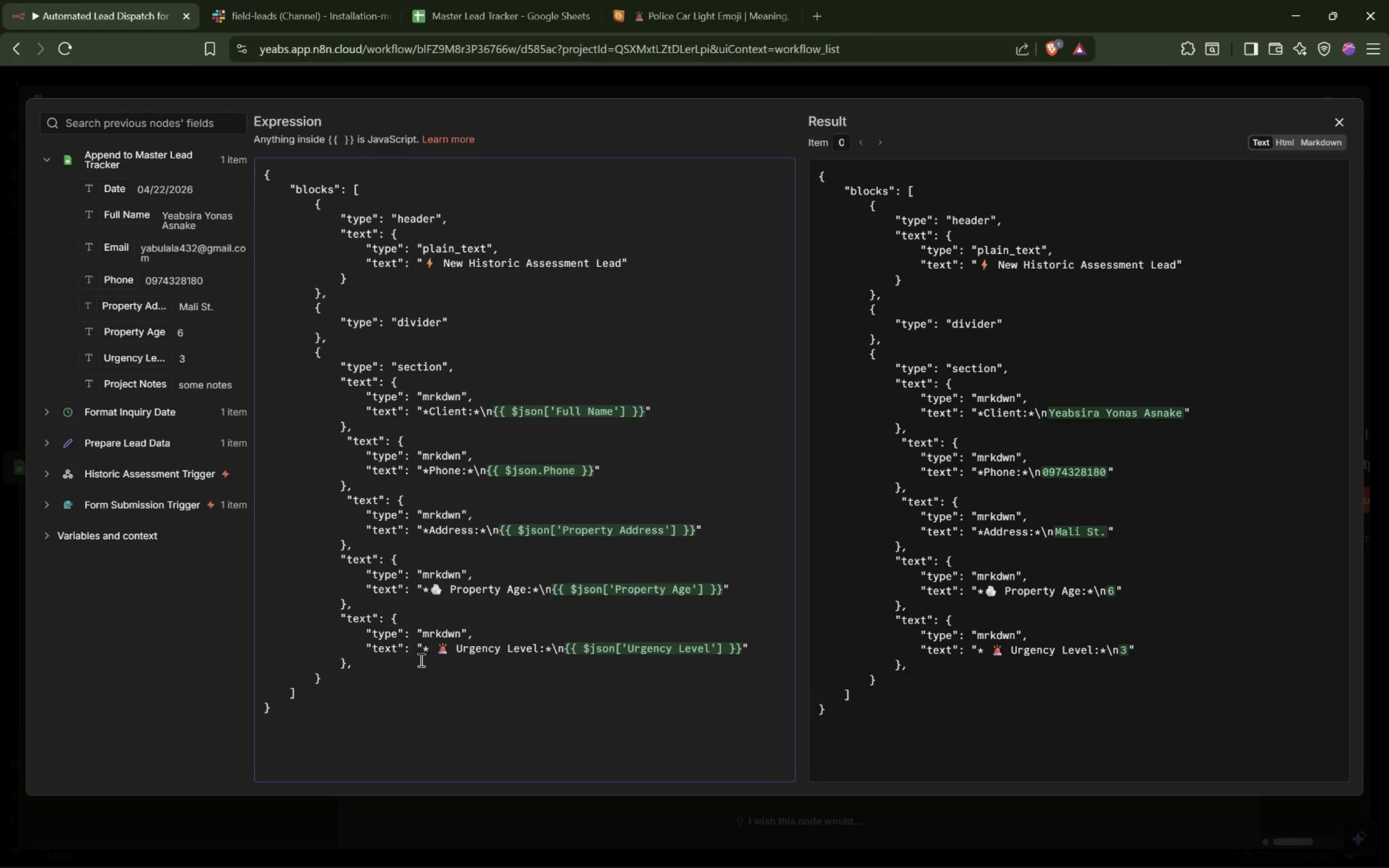 
wait(14.19)
 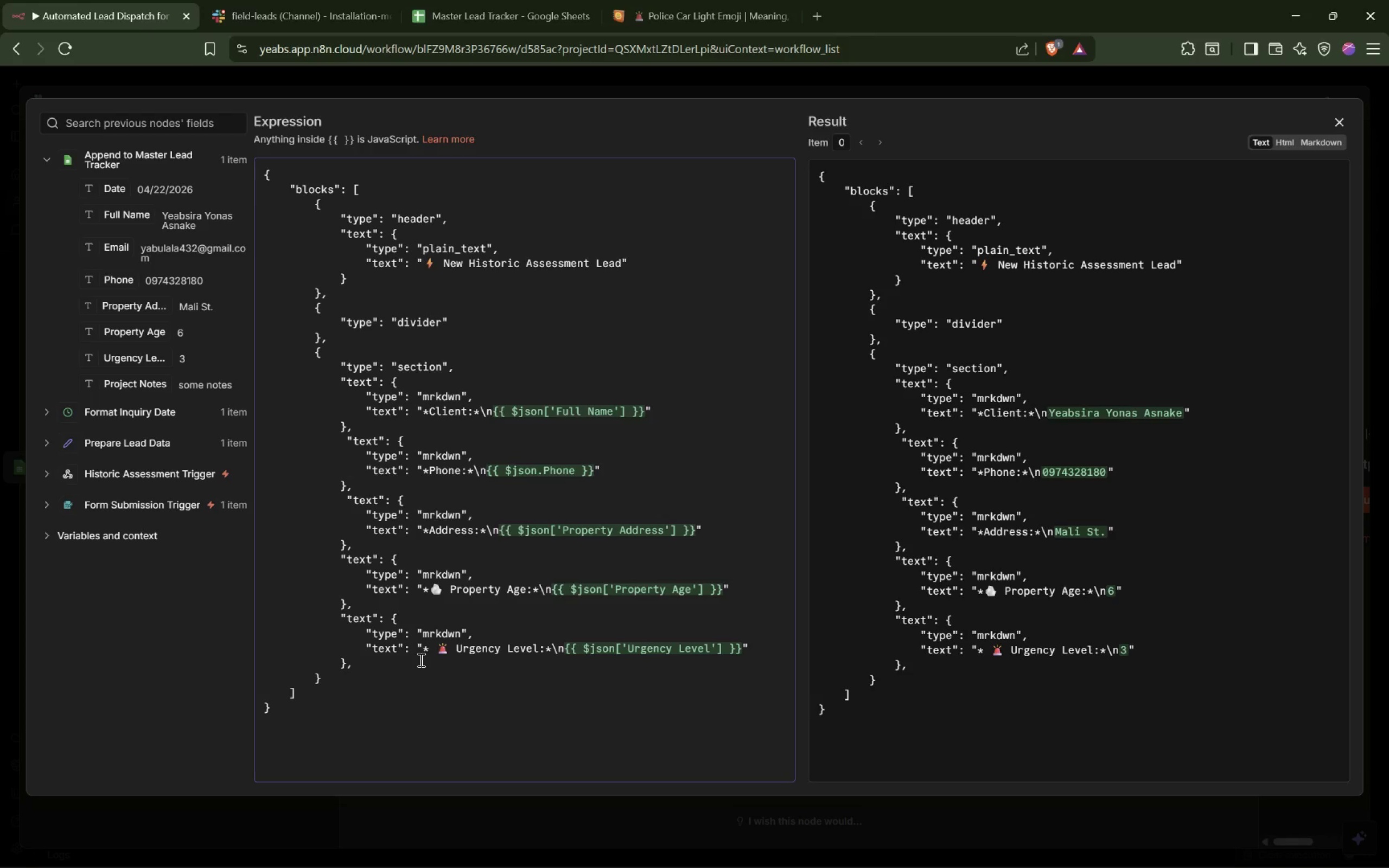 
left_click([1339, 120])
 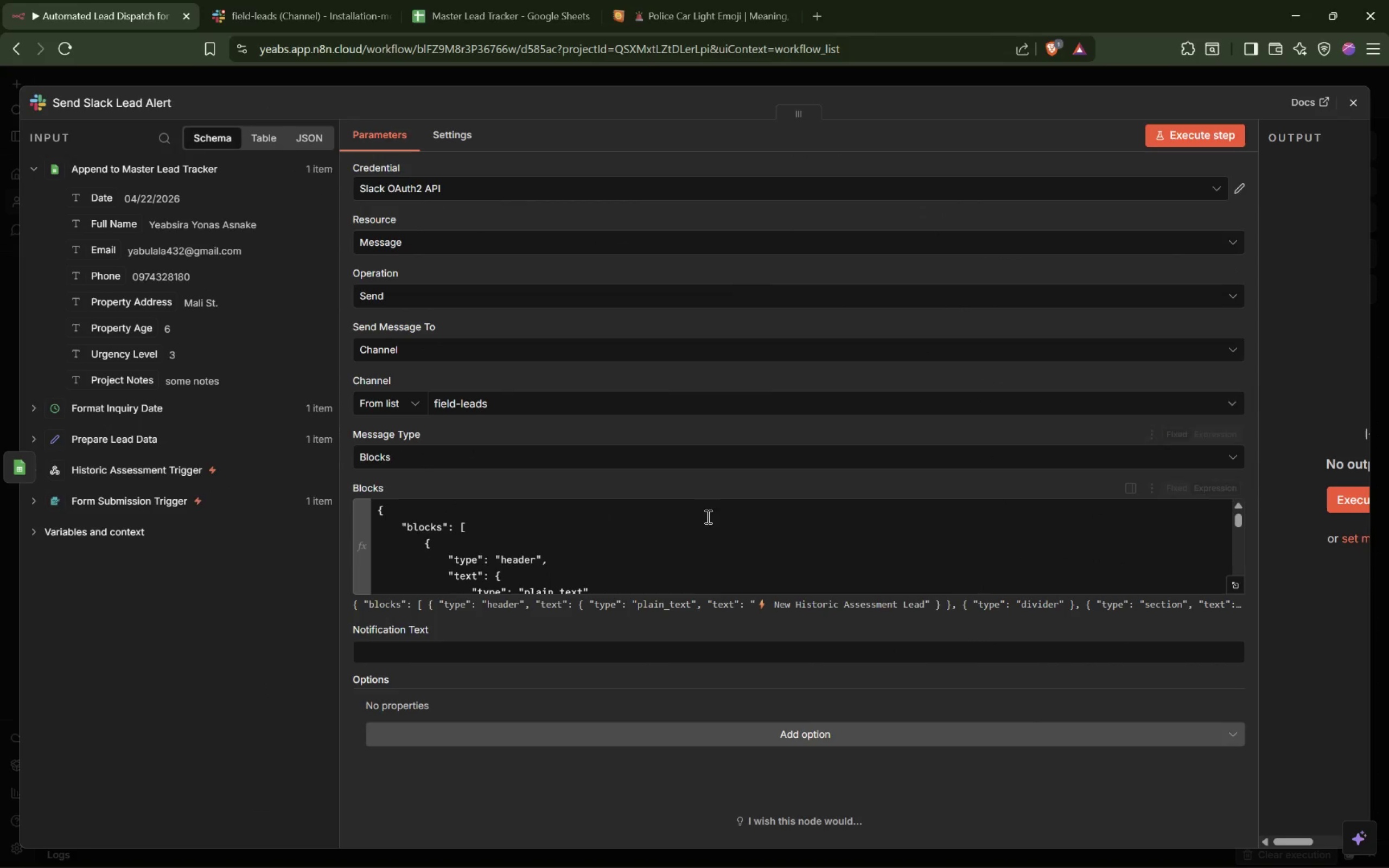 
scroll: coordinate [747, 573], scroll_direction: down, amount: 14.0
 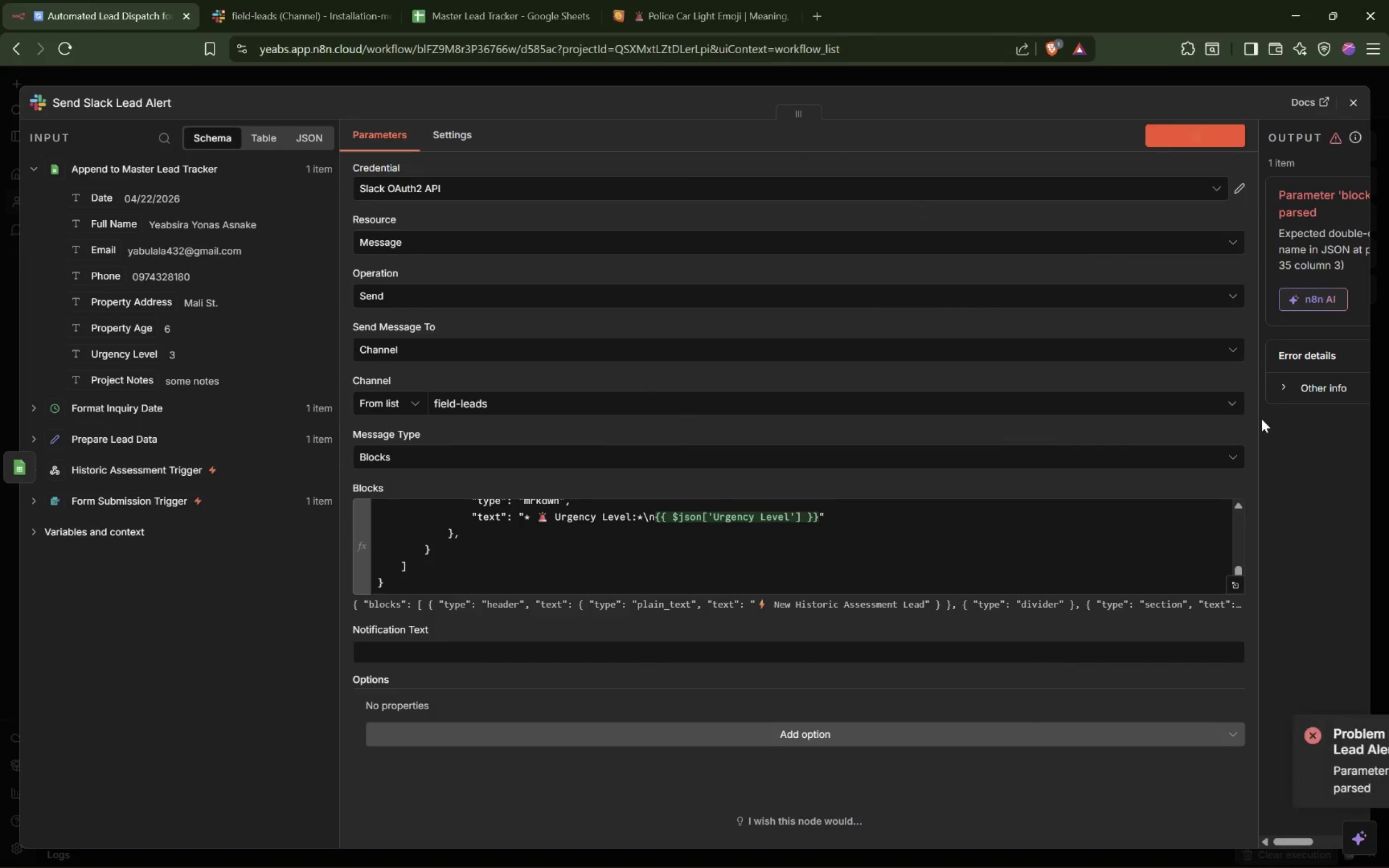 
left_click_drag(start_coordinate=[1259, 419], to_coordinate=[819, 417])
 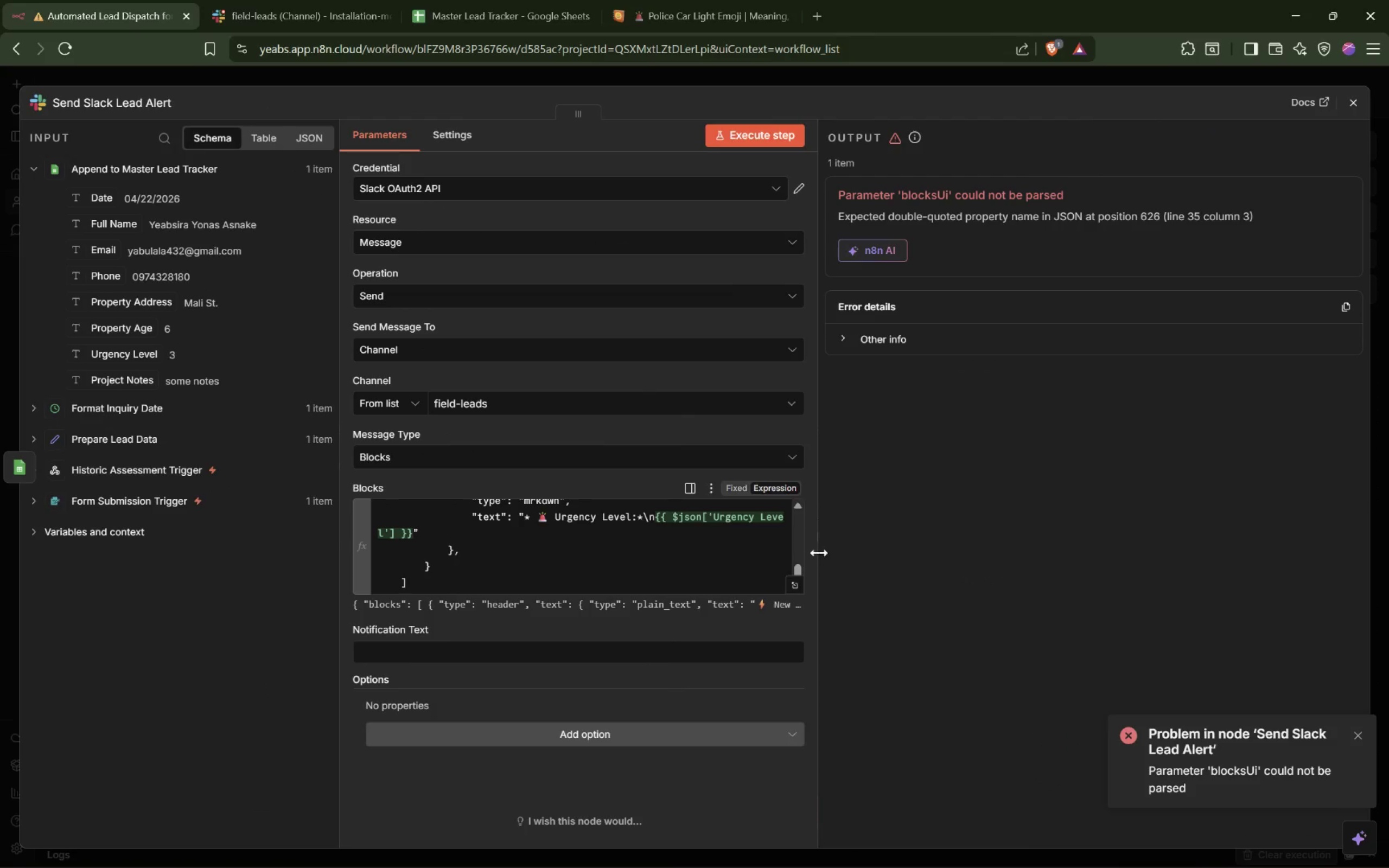 
left_click_drag(start_coordinate=[819, 551], to_coordinate=[1200, 540])
 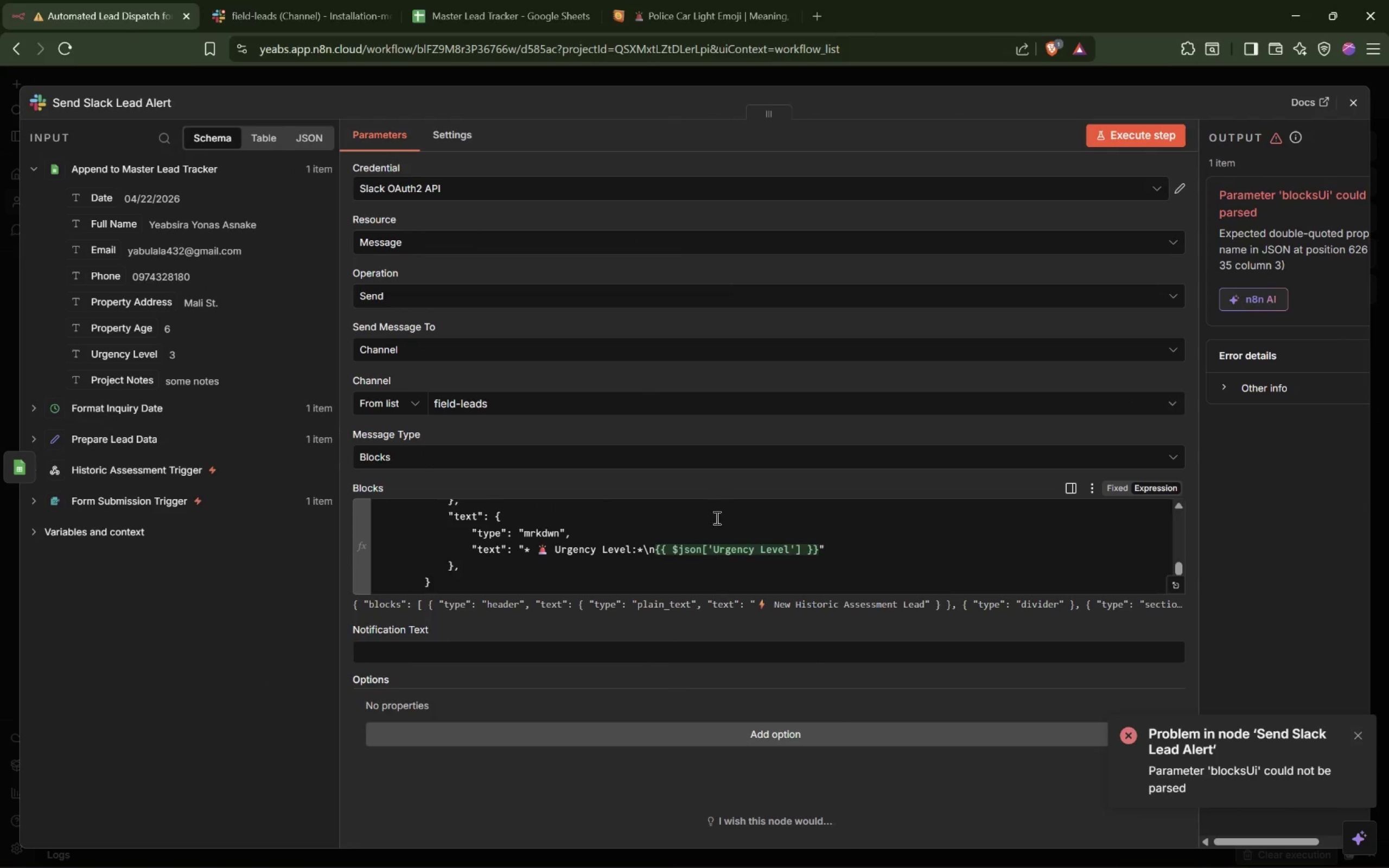 
scroll: coordinate [713, 521], scroll_direction: up, amount: 8.0
 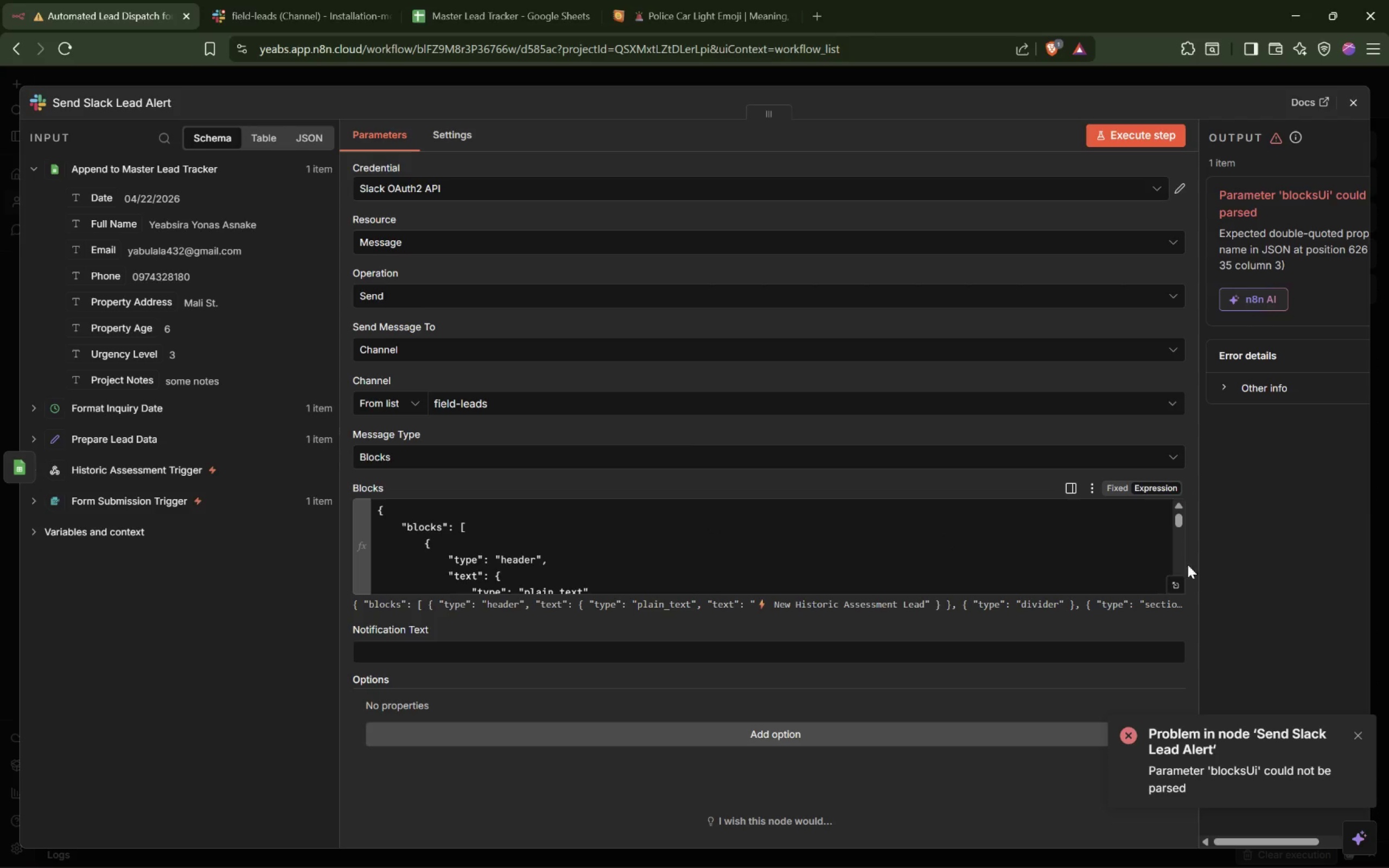 
left_click([1177, 588])
 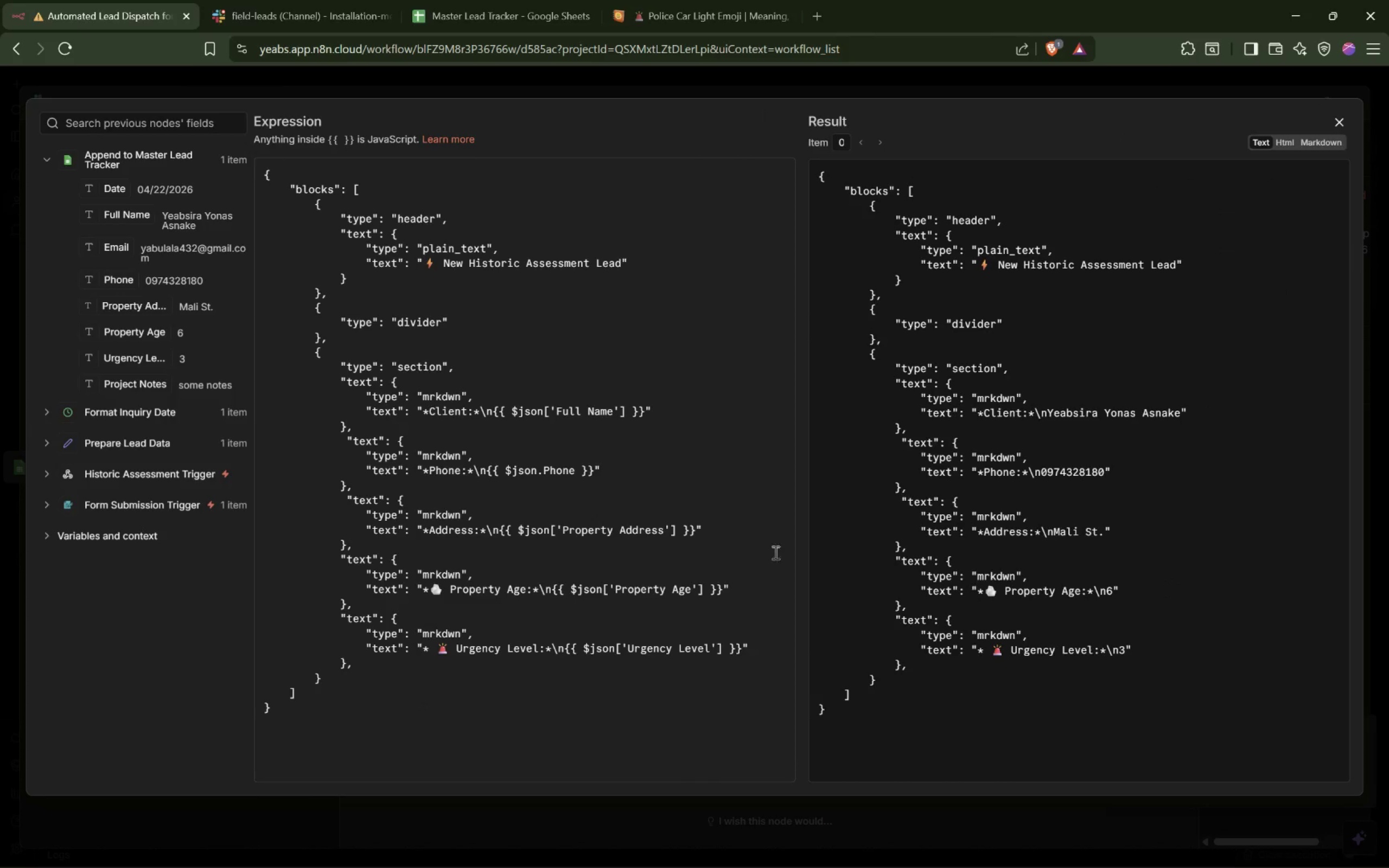 
left_click([656, 522])
 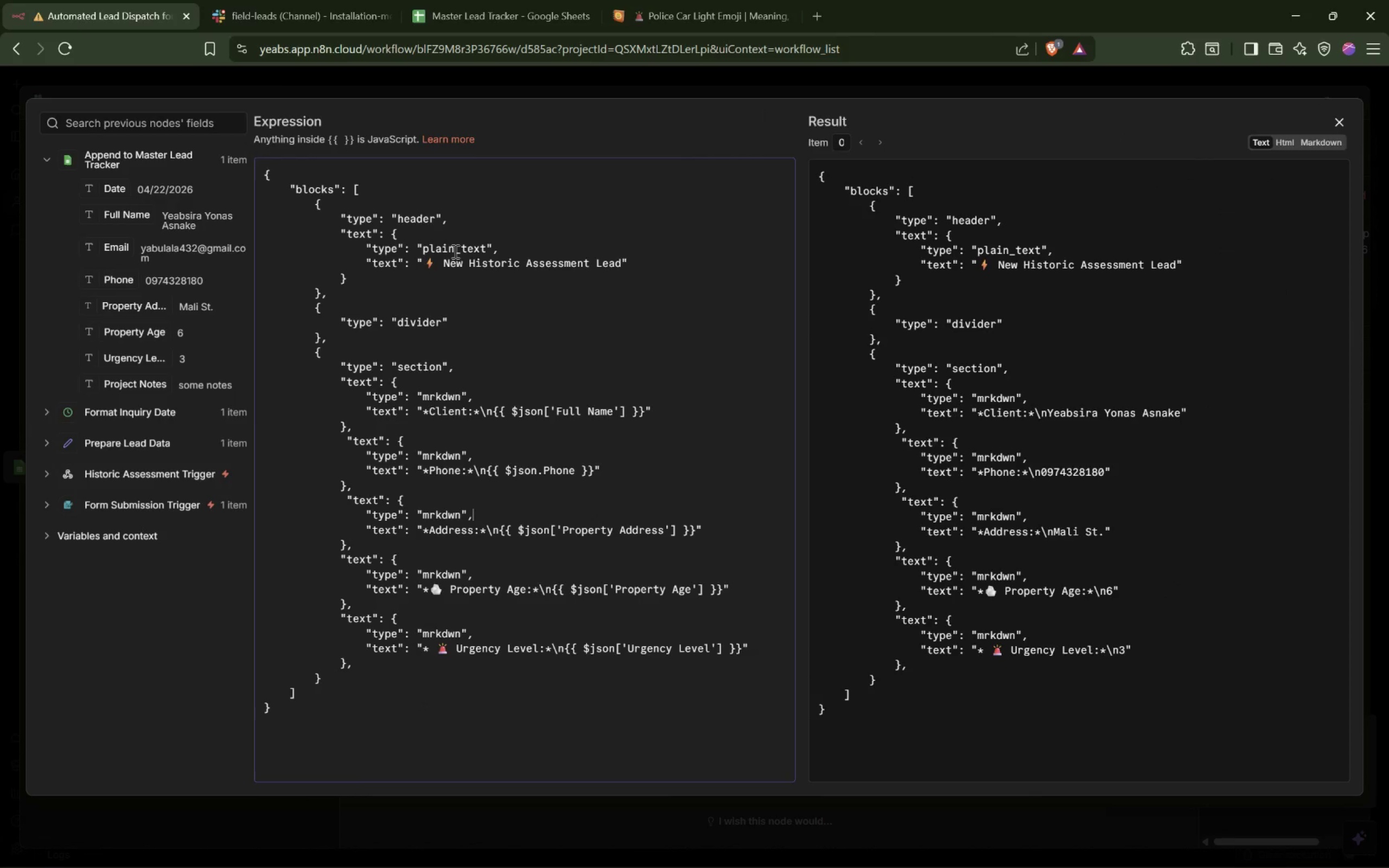 
left_click([443, 259])
 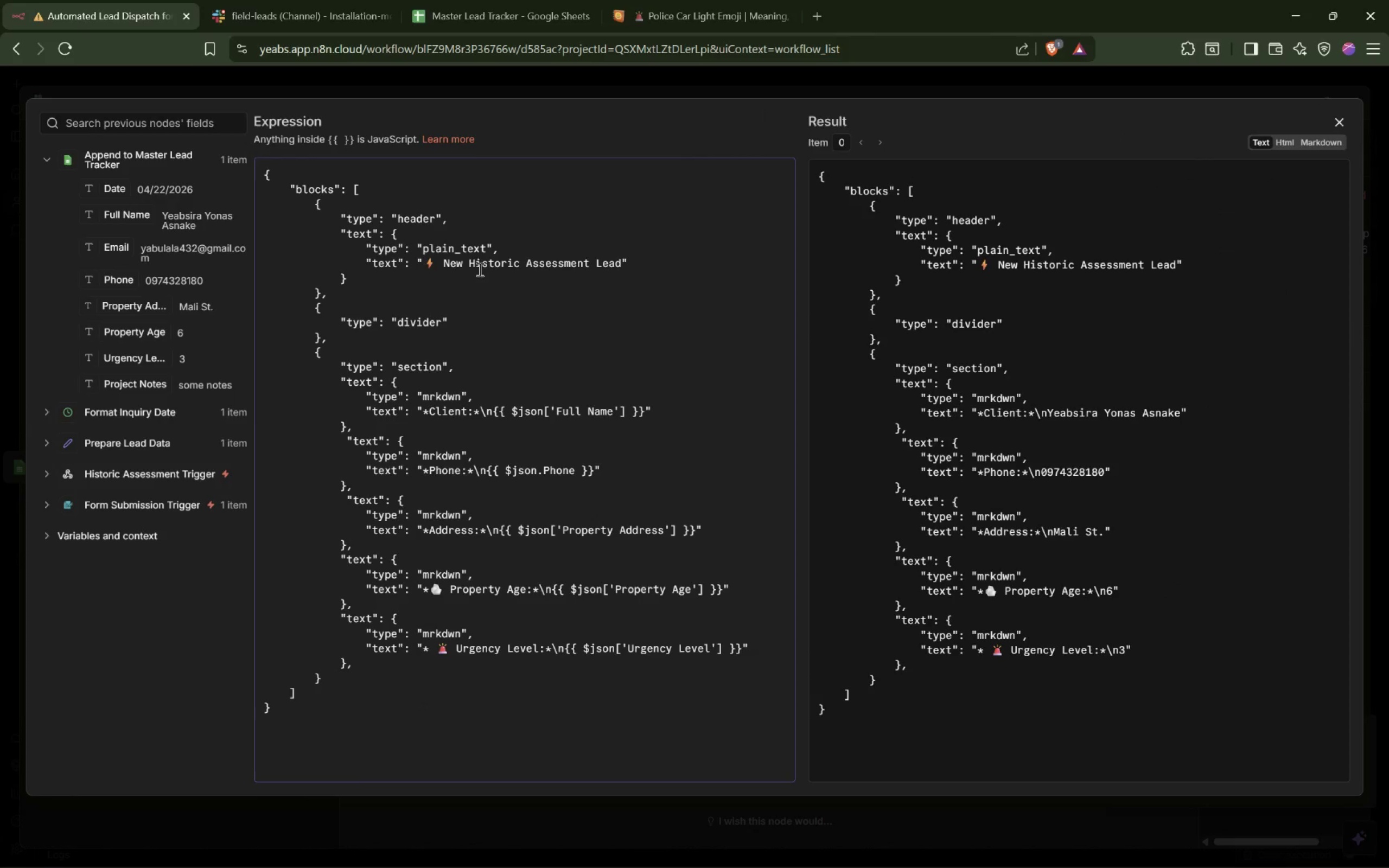 
key(ArrowLeft)
 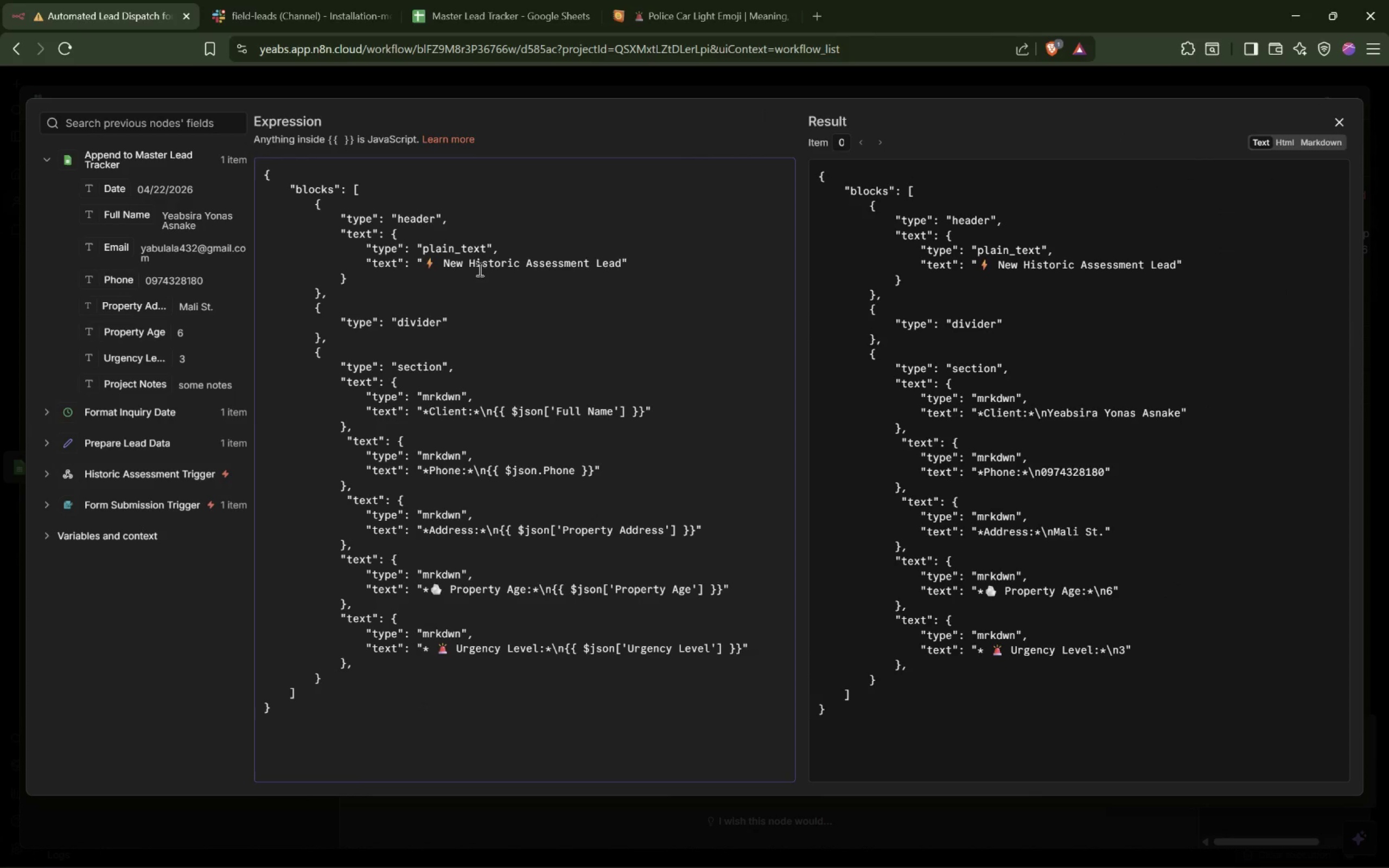 
key(Backspace)
 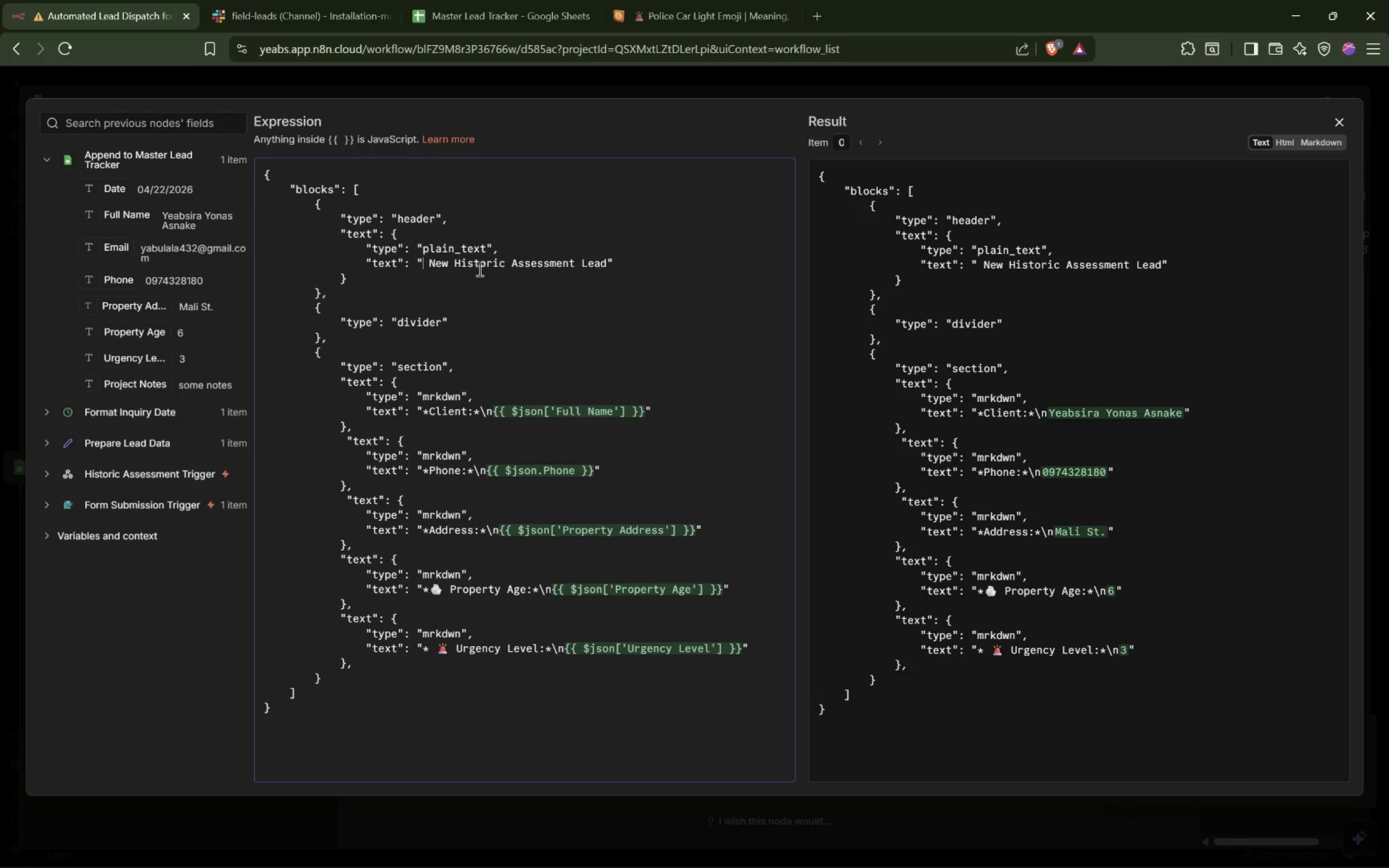 
key(Control+ControlLeft)
 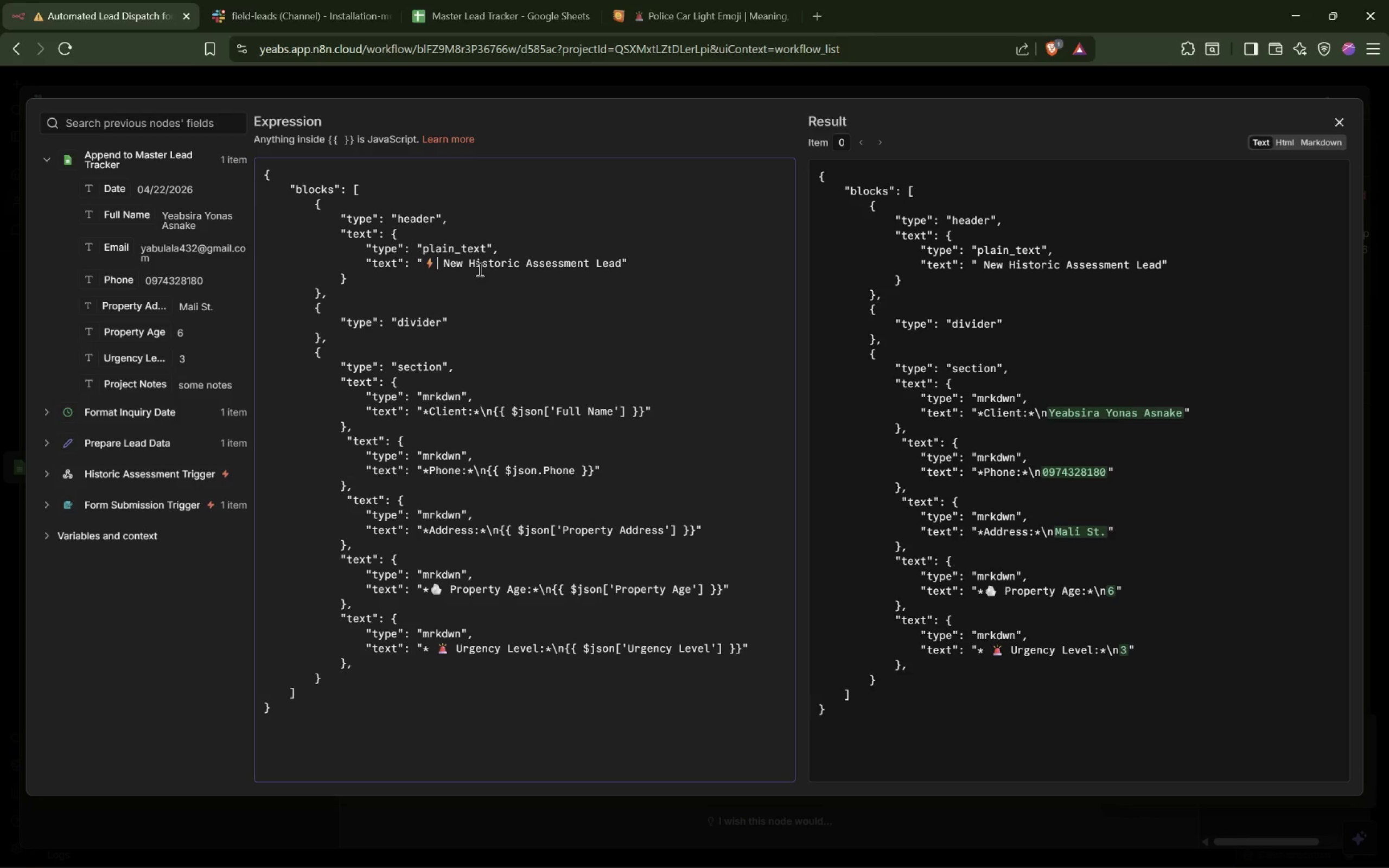 
key(Control+Z)
 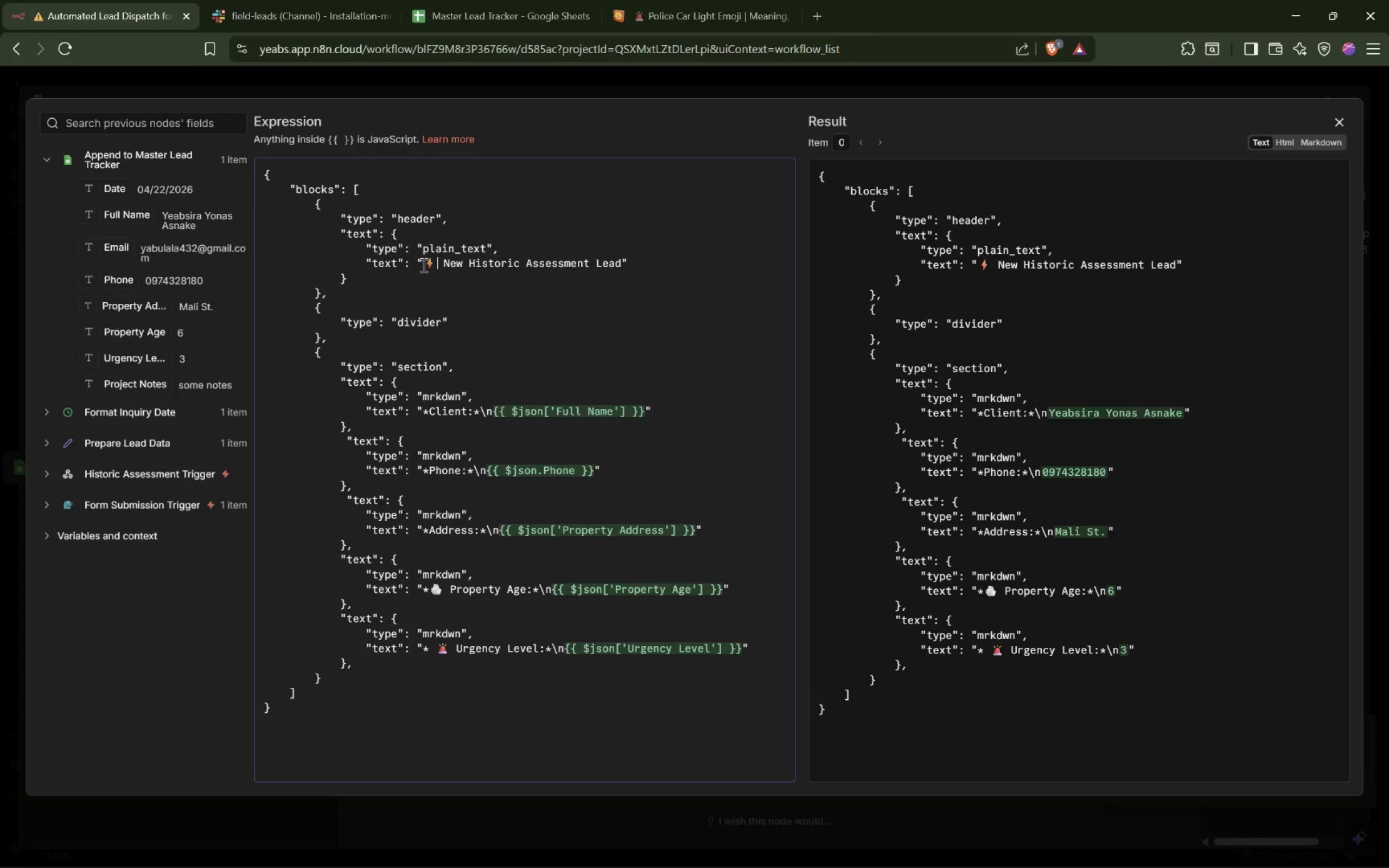 
left_click([423, 260])
 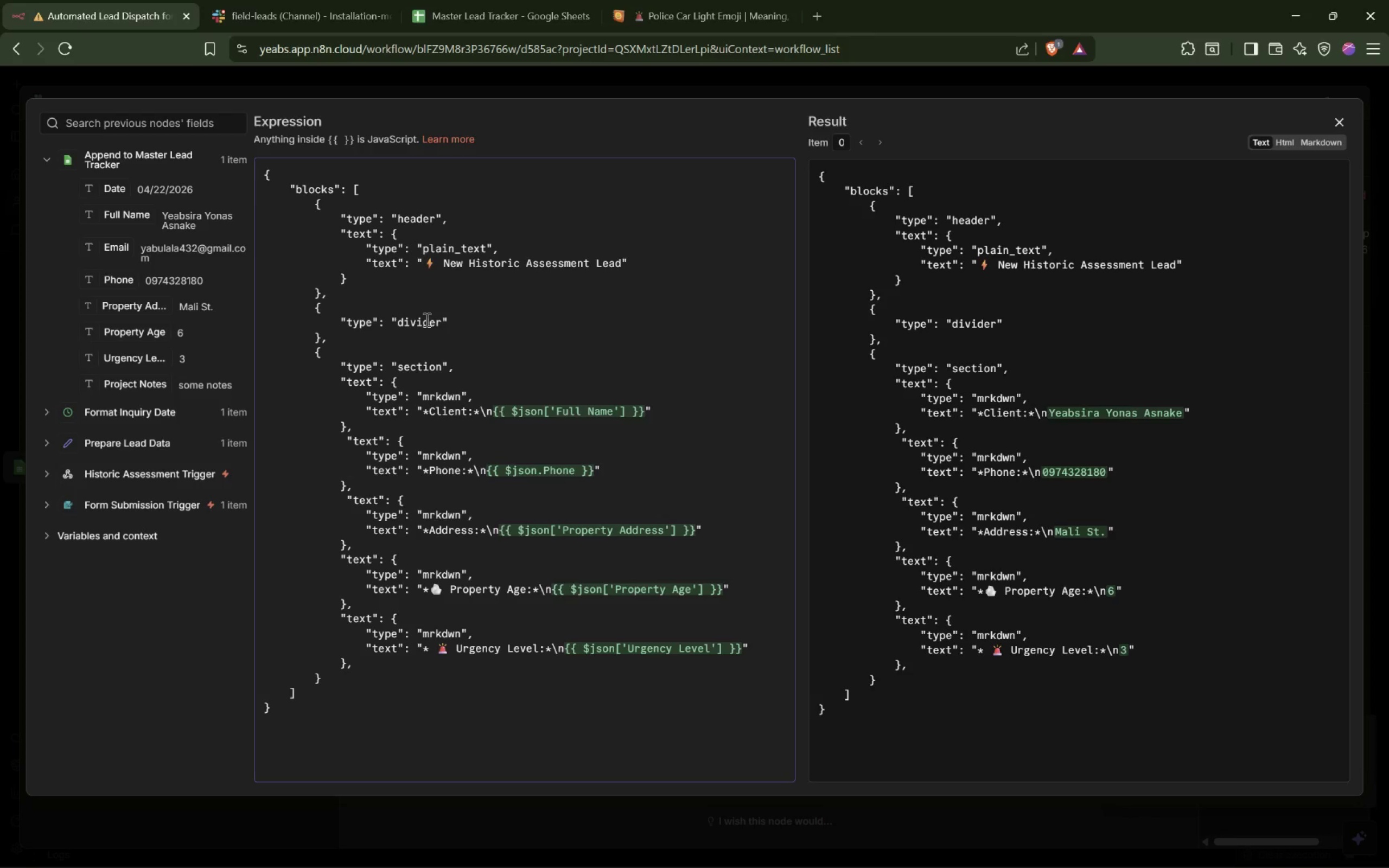 
key(ArrowRight)
 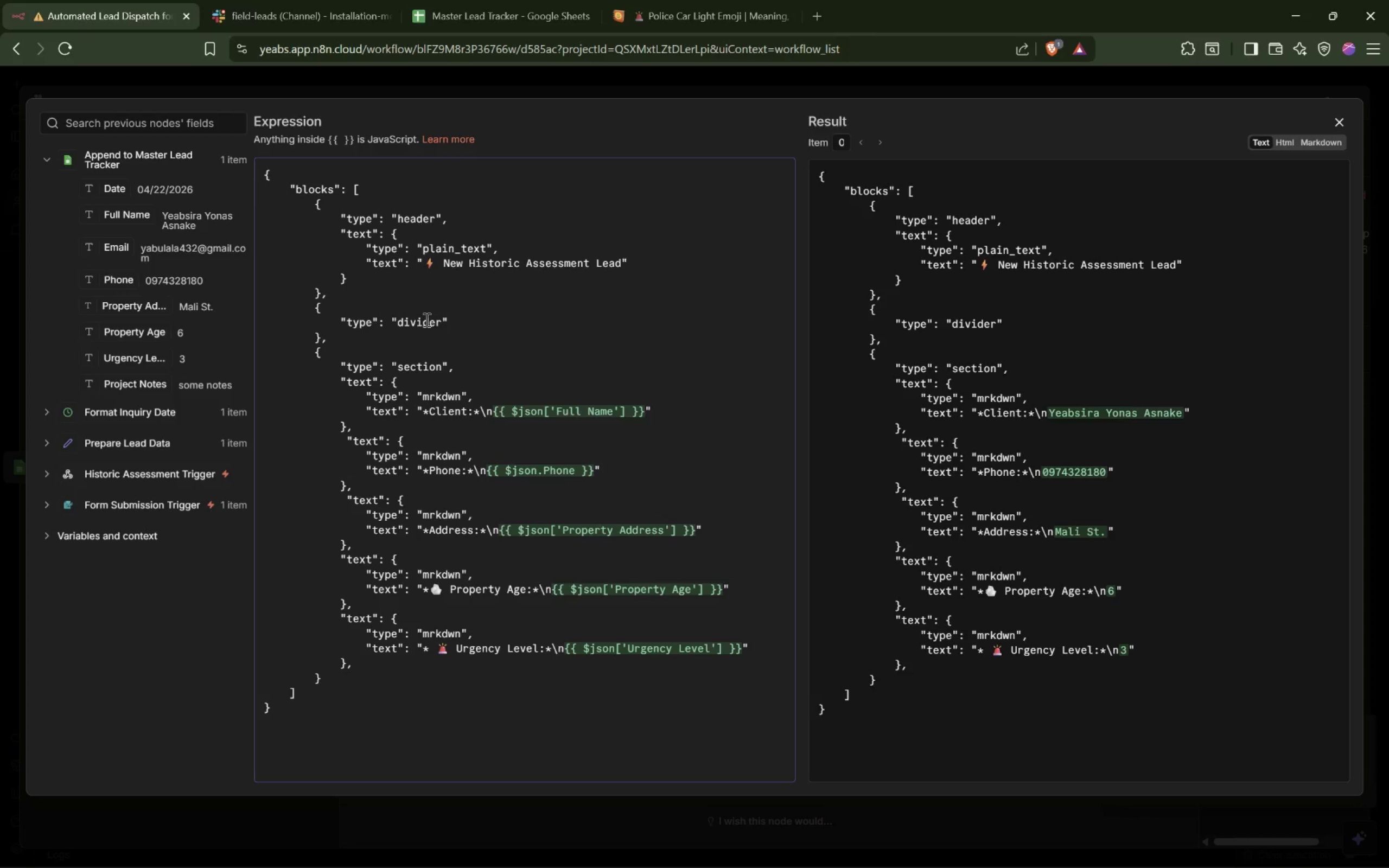 
key(ArrowRight)
 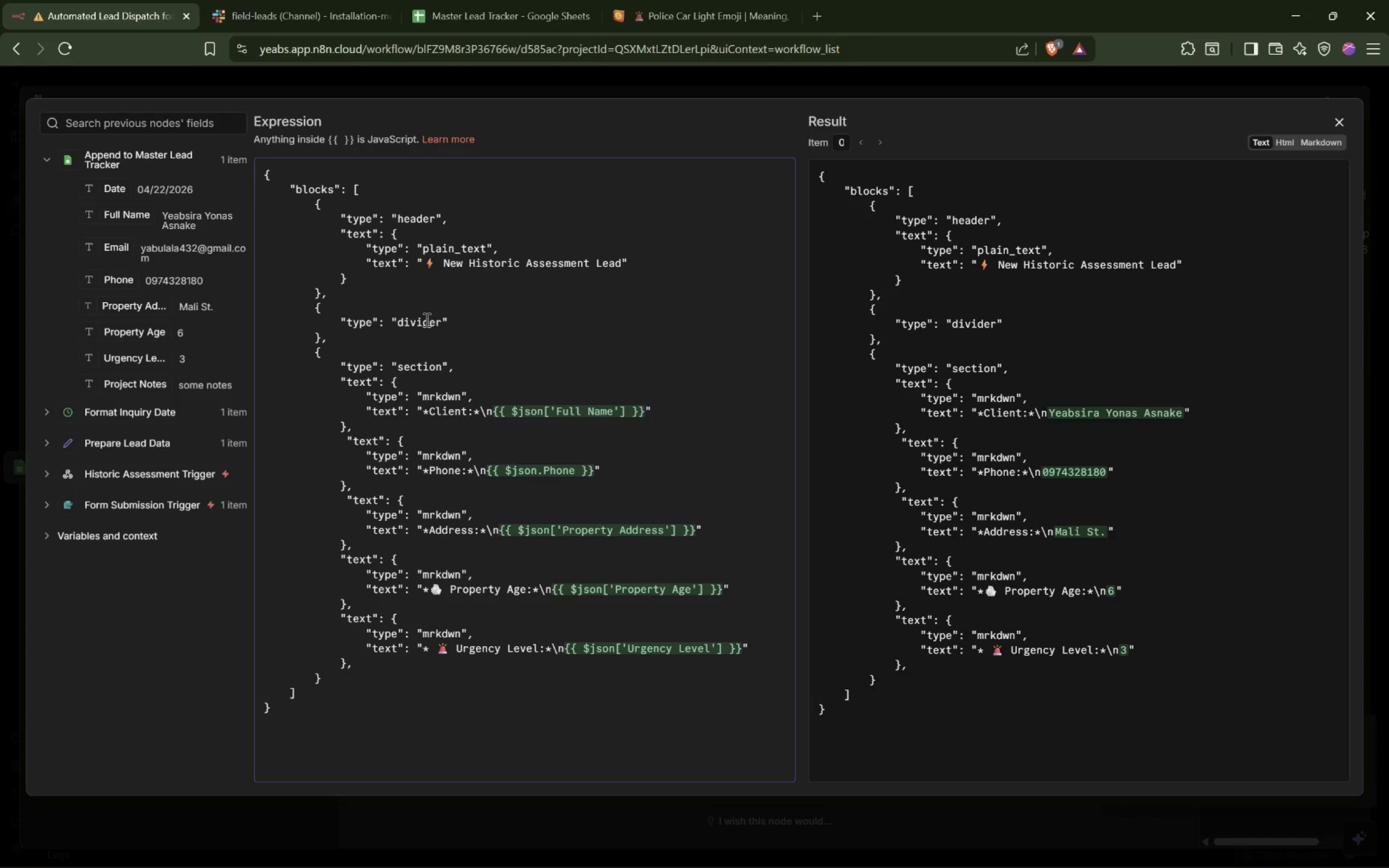 
key(ArrowLeft)
 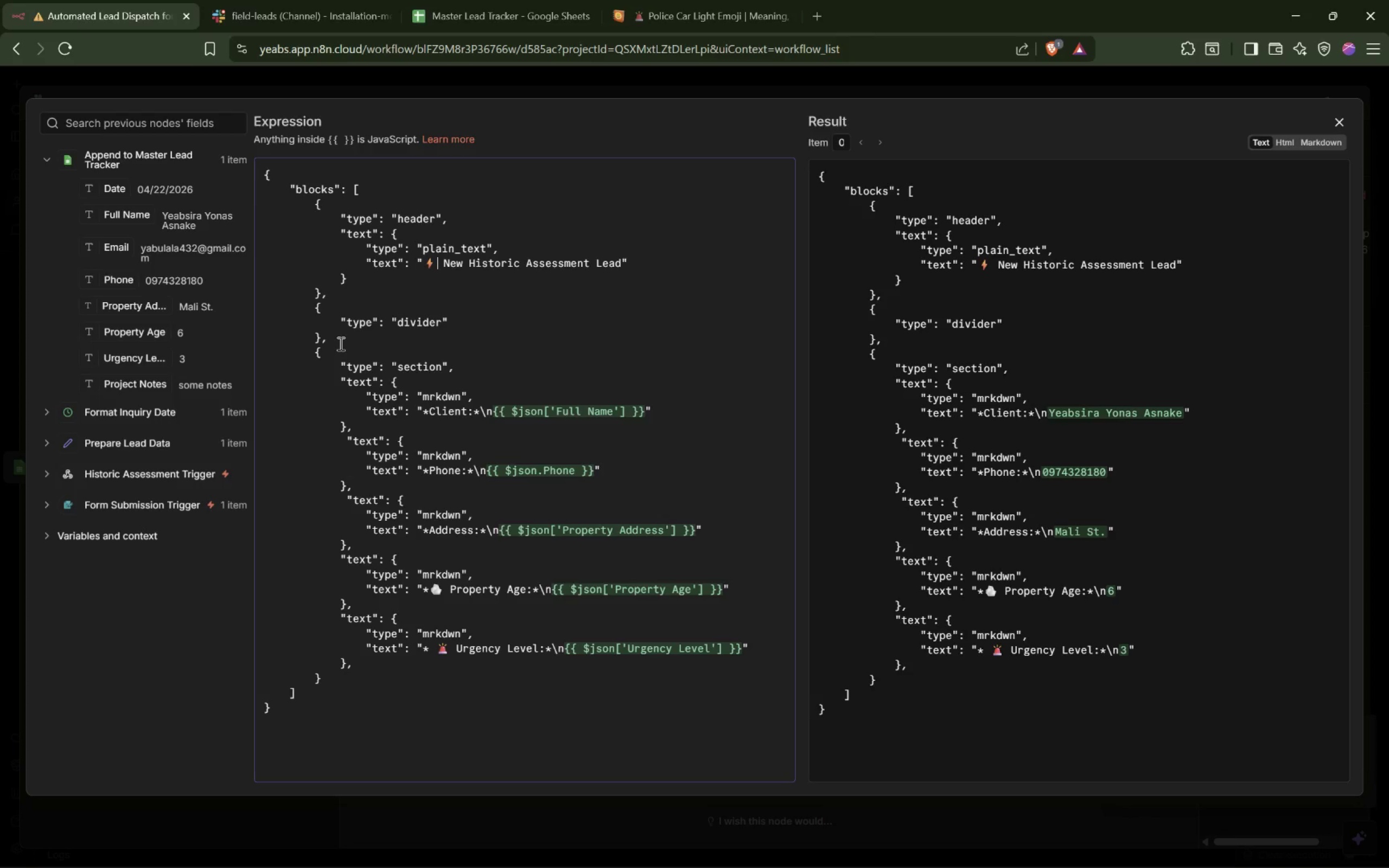 
left_click_drag(start_coordinate=[335, 339], to_coordinate=[354, 289])
 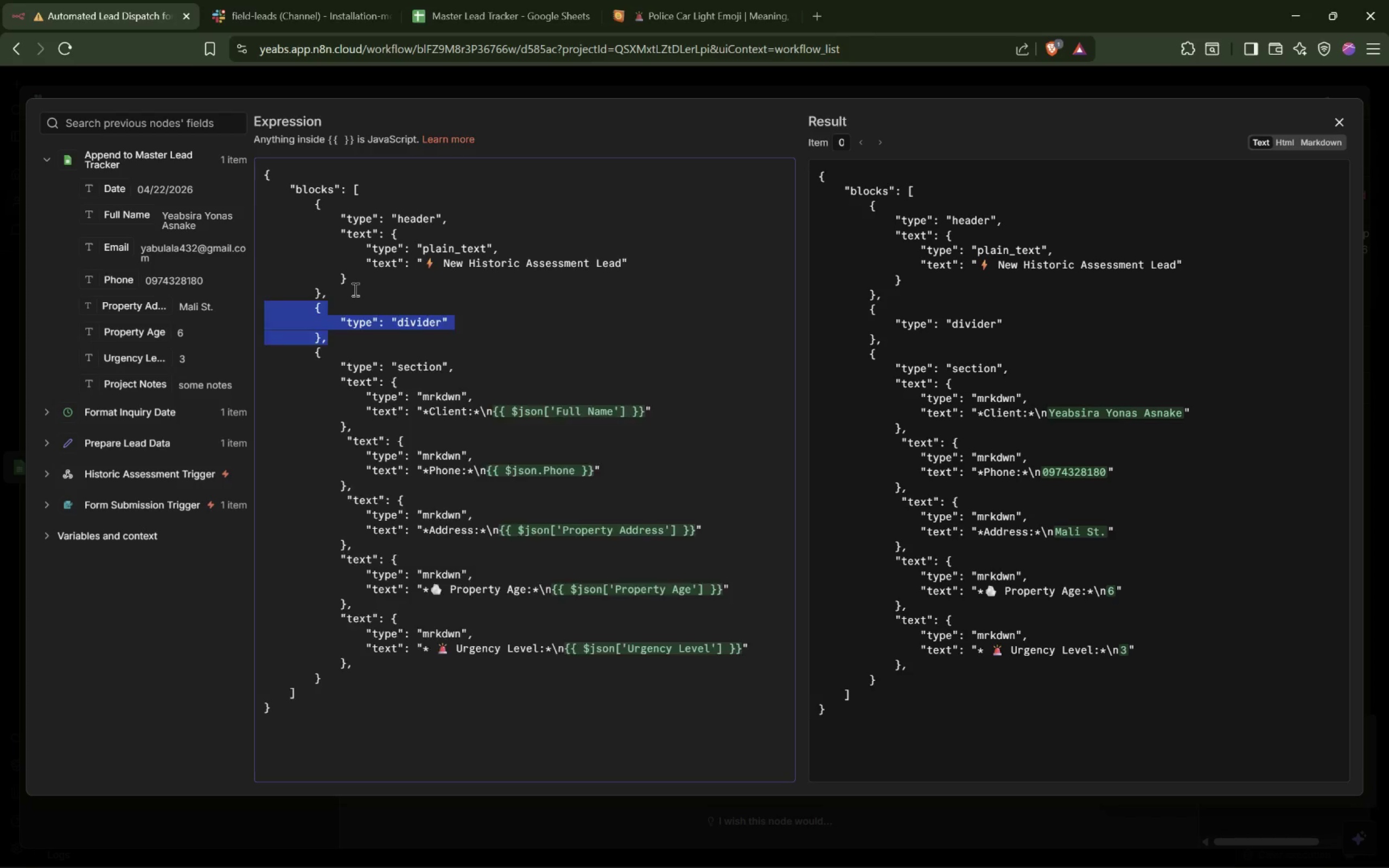 
key(Backspace)
 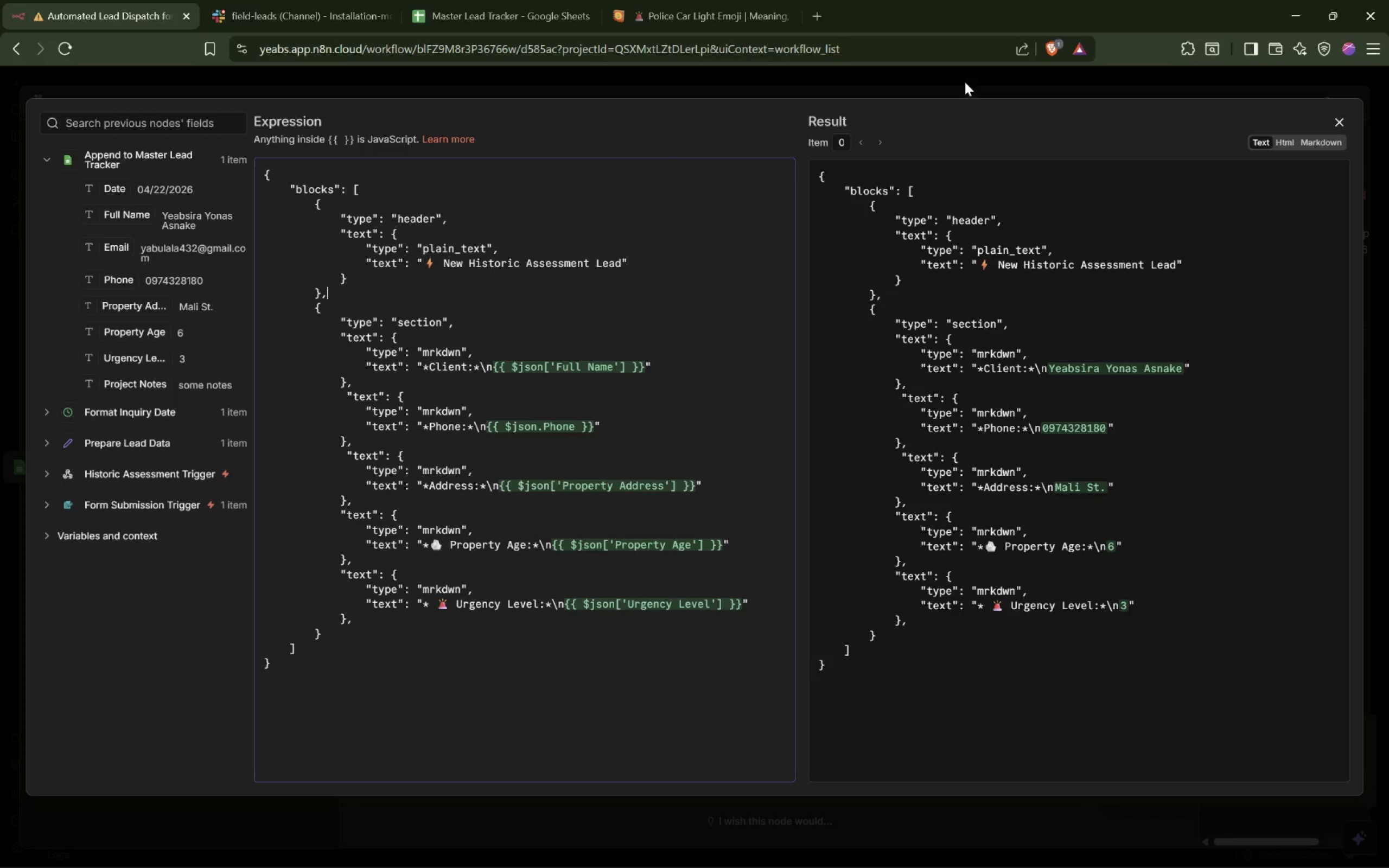 
left_click([1135, 135])
 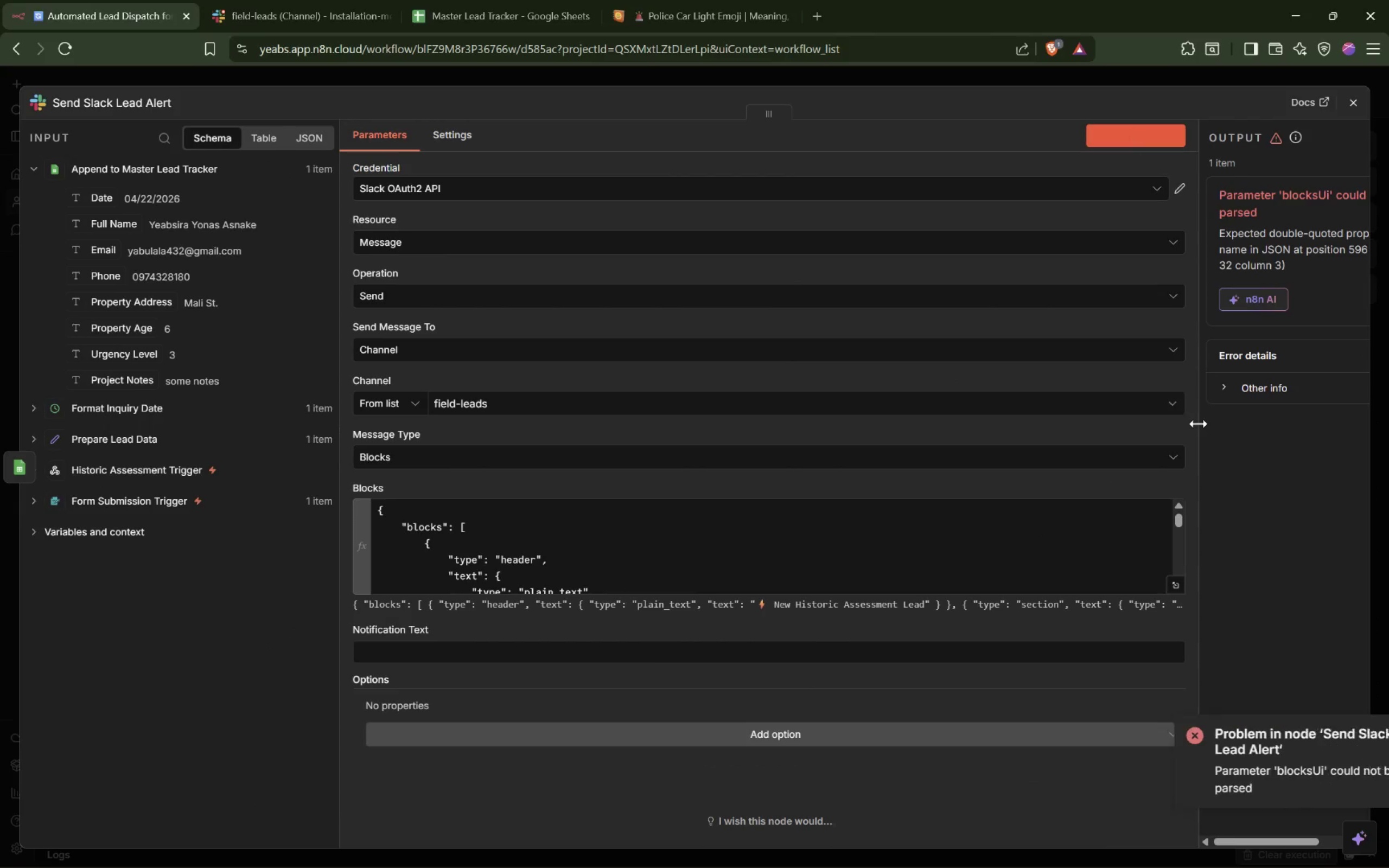 
left_click_drag(start_coordinate=[1199, 424], to_coordinate=[863, 424])
 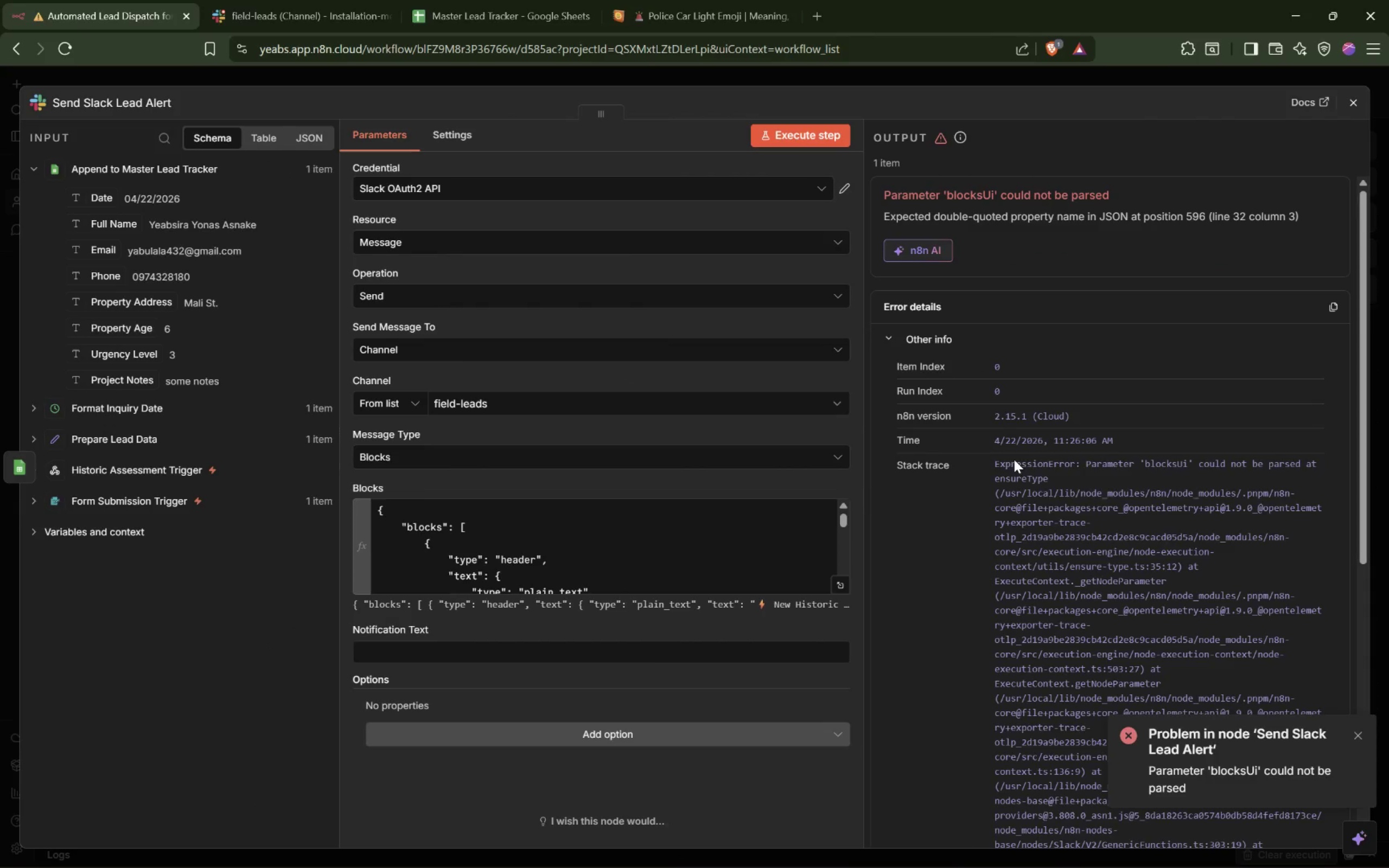 
scroll: coordinate [1057, 525], scroll_direction: down, amount: 8.0
 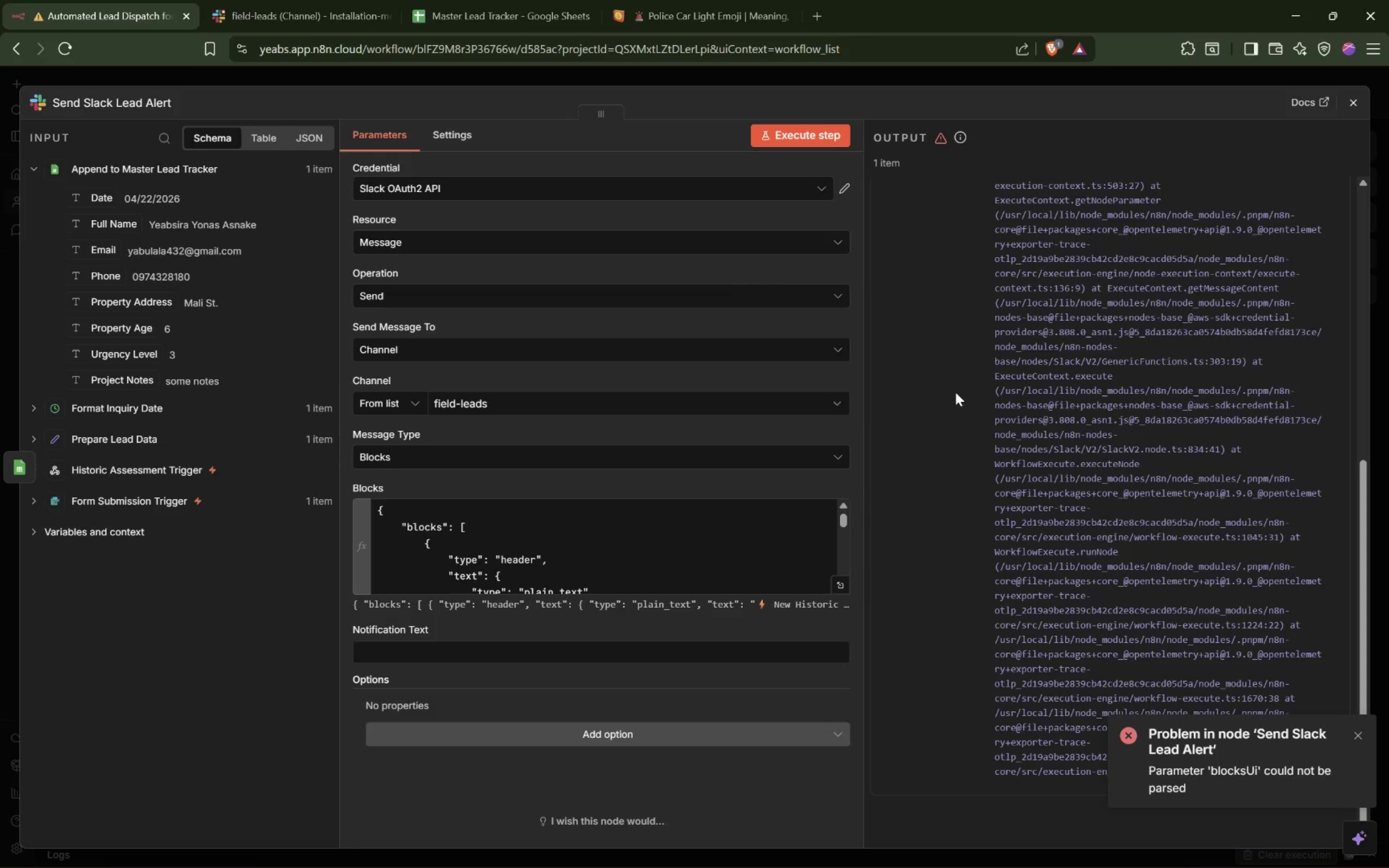 
scroll: coordinate [1122, 381], scroll_direction: up, amount: 3.0
 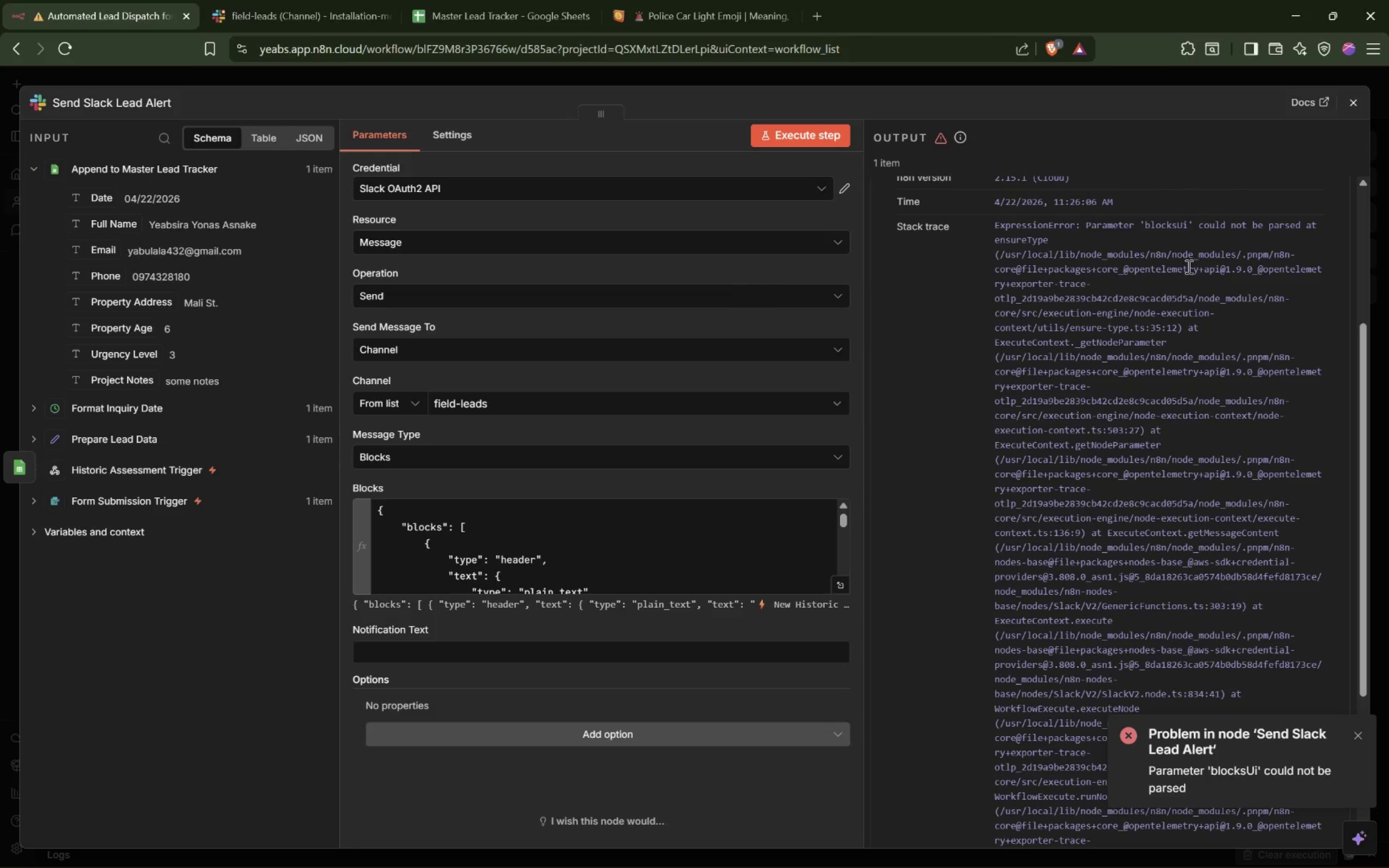 
scroll: coordinate [1109, 301], scroll_direction: down, amount: 4.0
 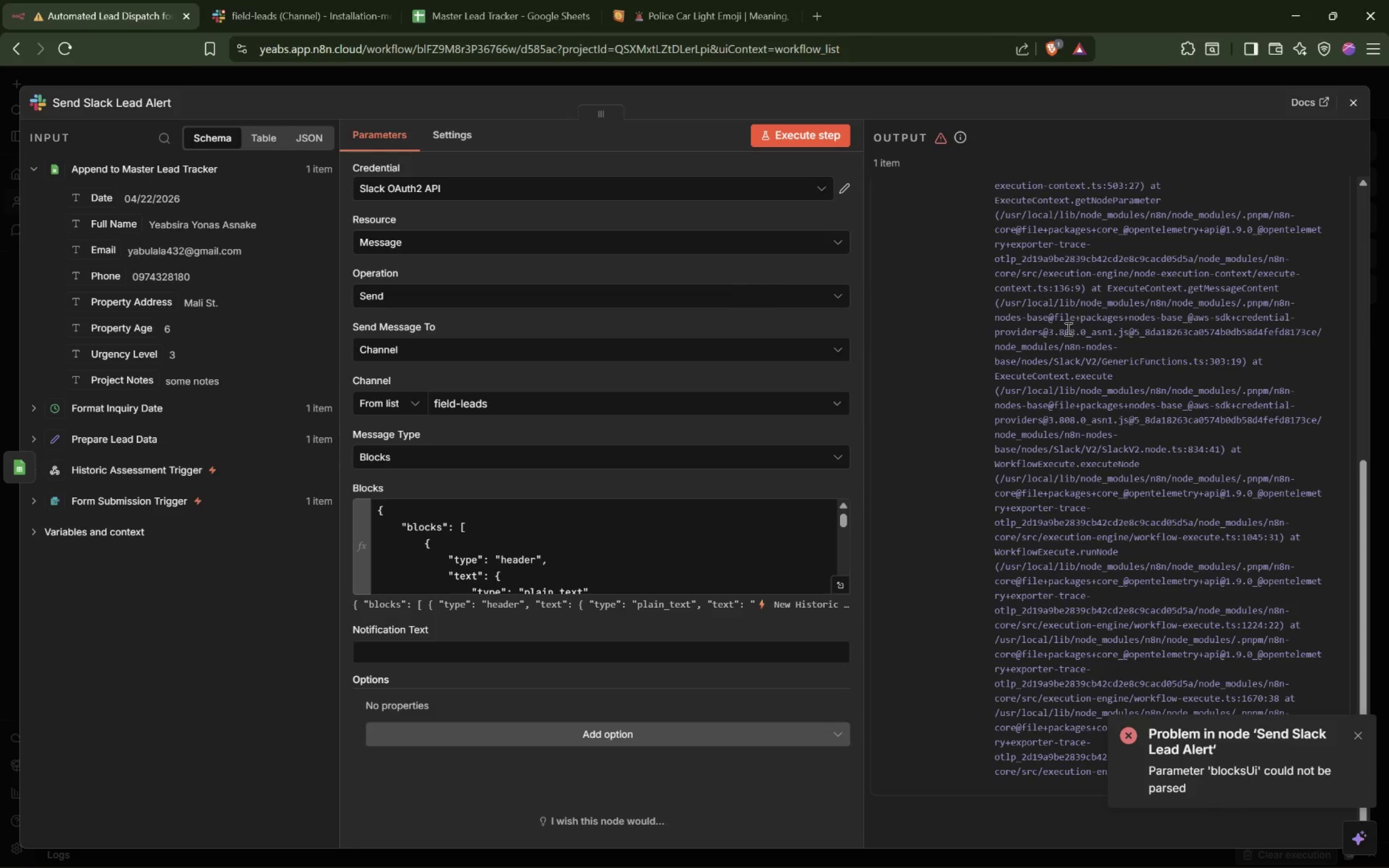 
scroll: coordinate [1049, 325], scroll_direction: up, amount: 3.0
 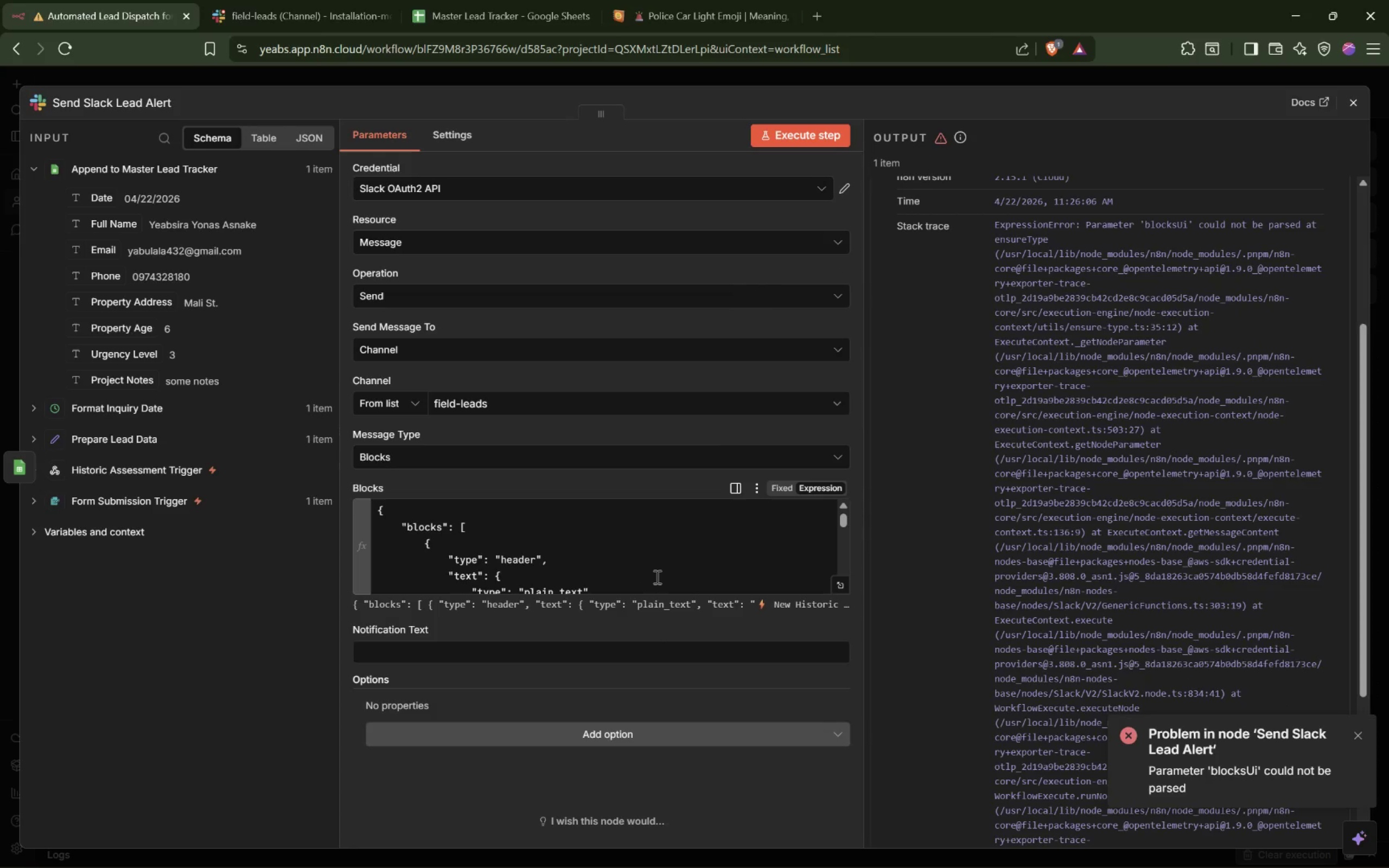 
left_click([654, 566])
 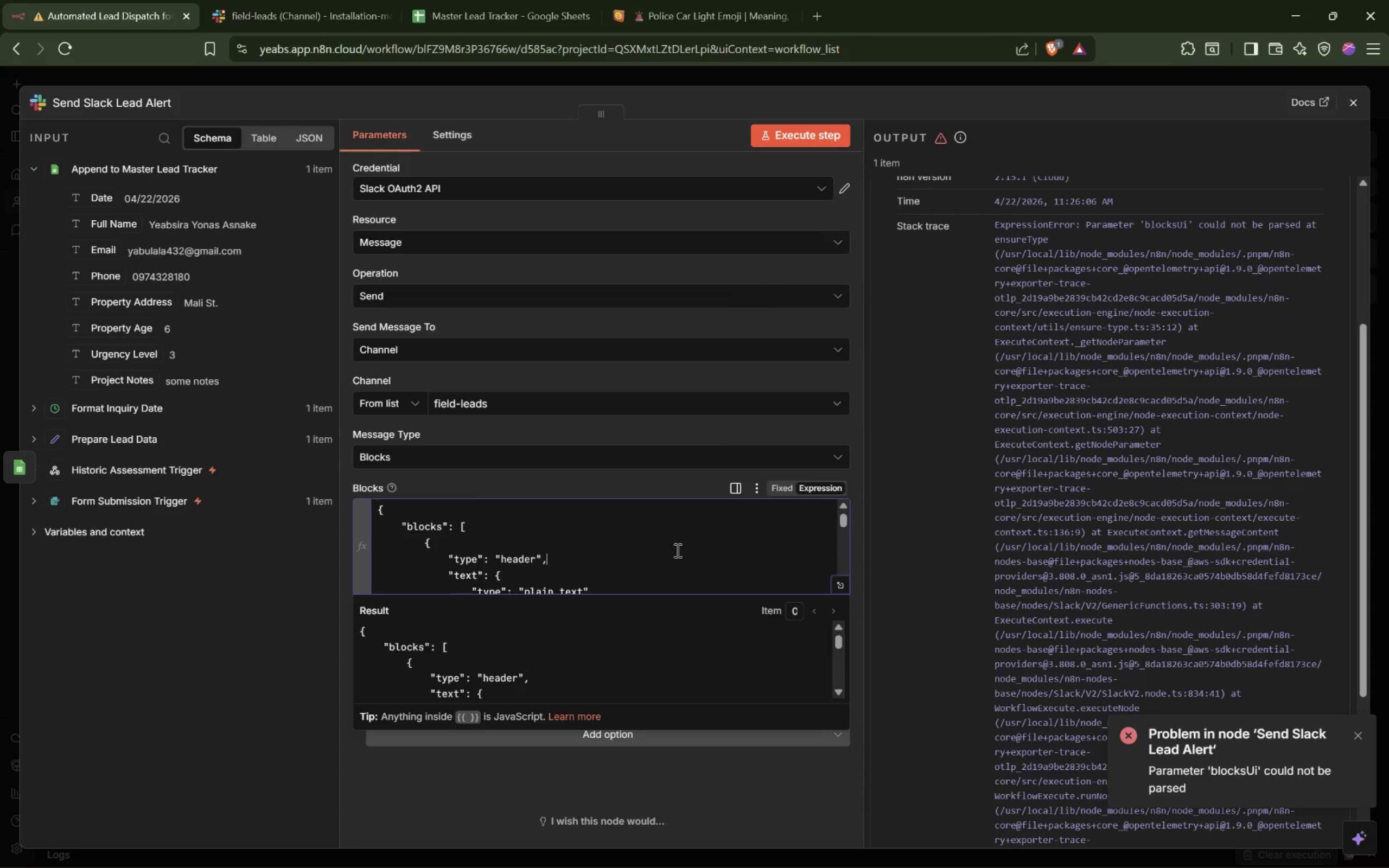 
scroll: coordinate [665, 531], scroll_direction: down, amount: 13.0
 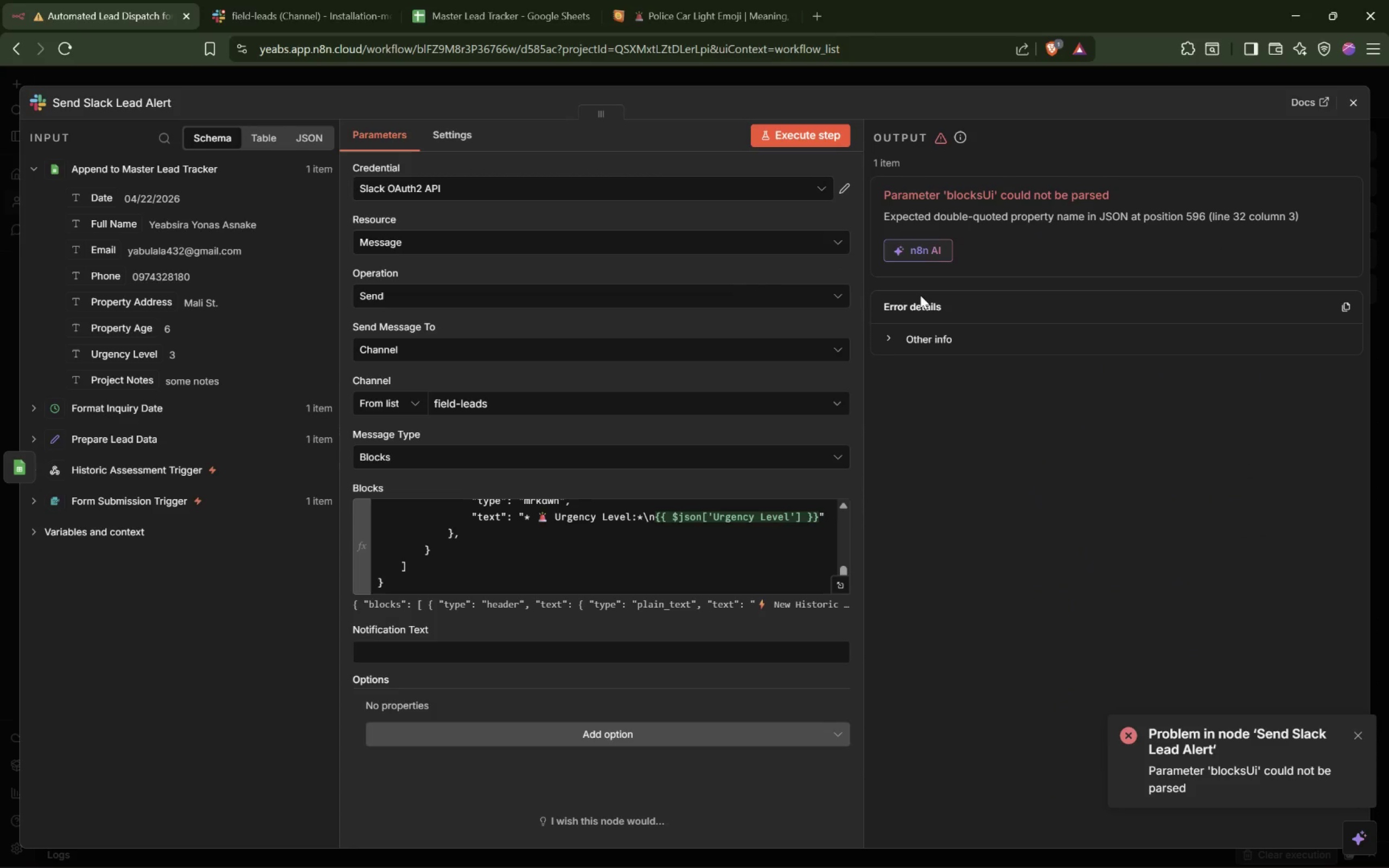 
left_click([917, 244])
 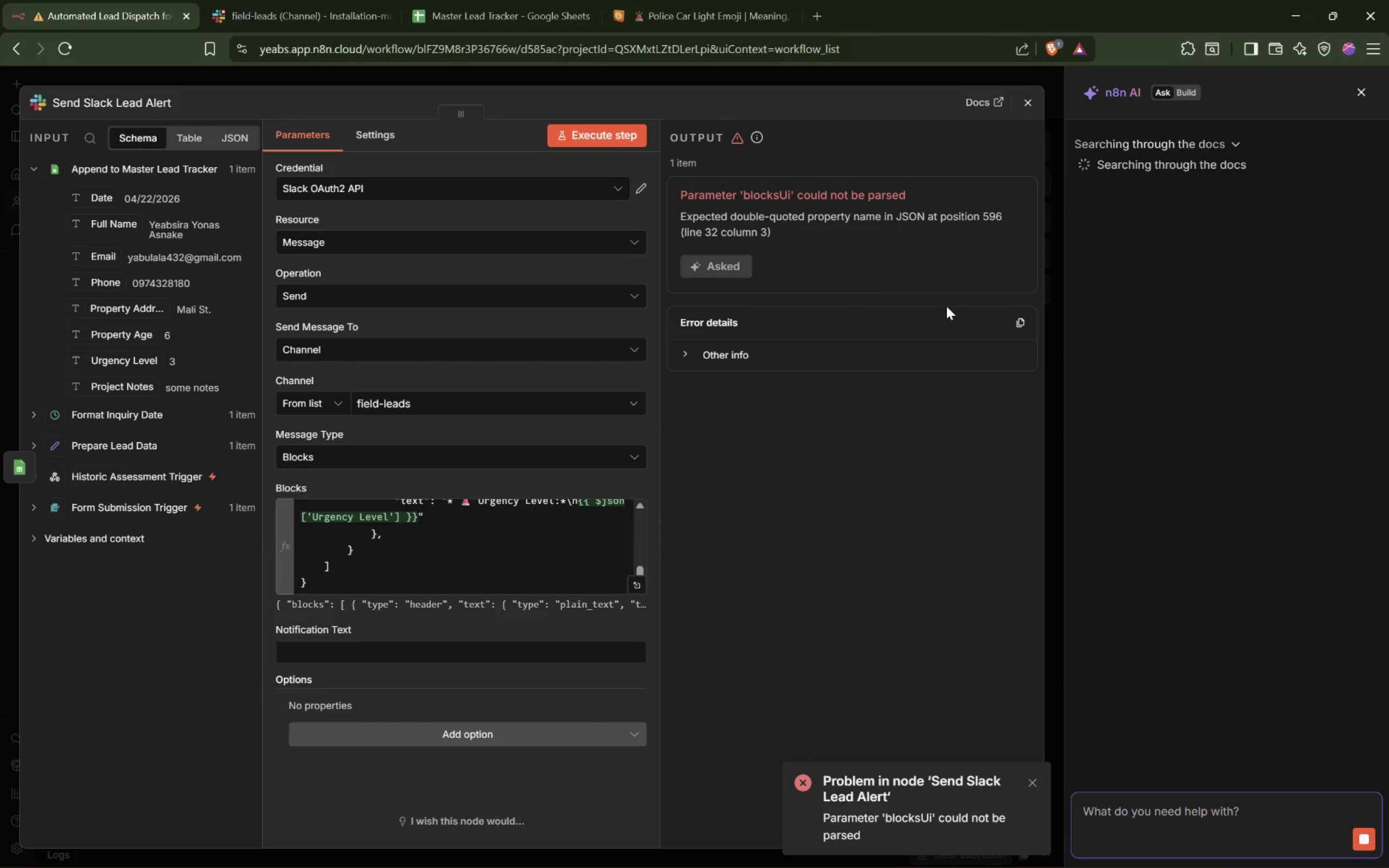 
wait(10.52)
 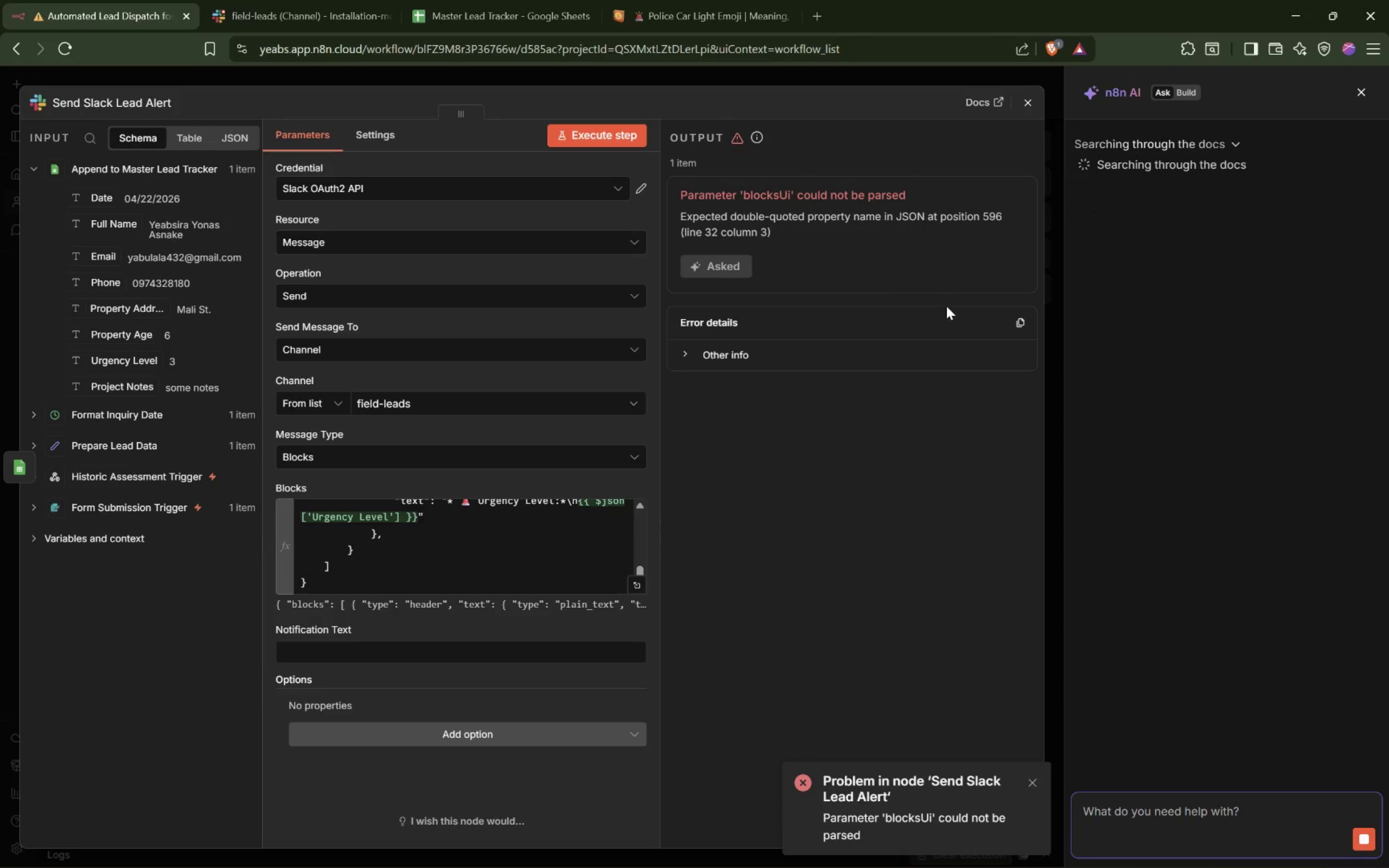 
left_click([1033, 786])
 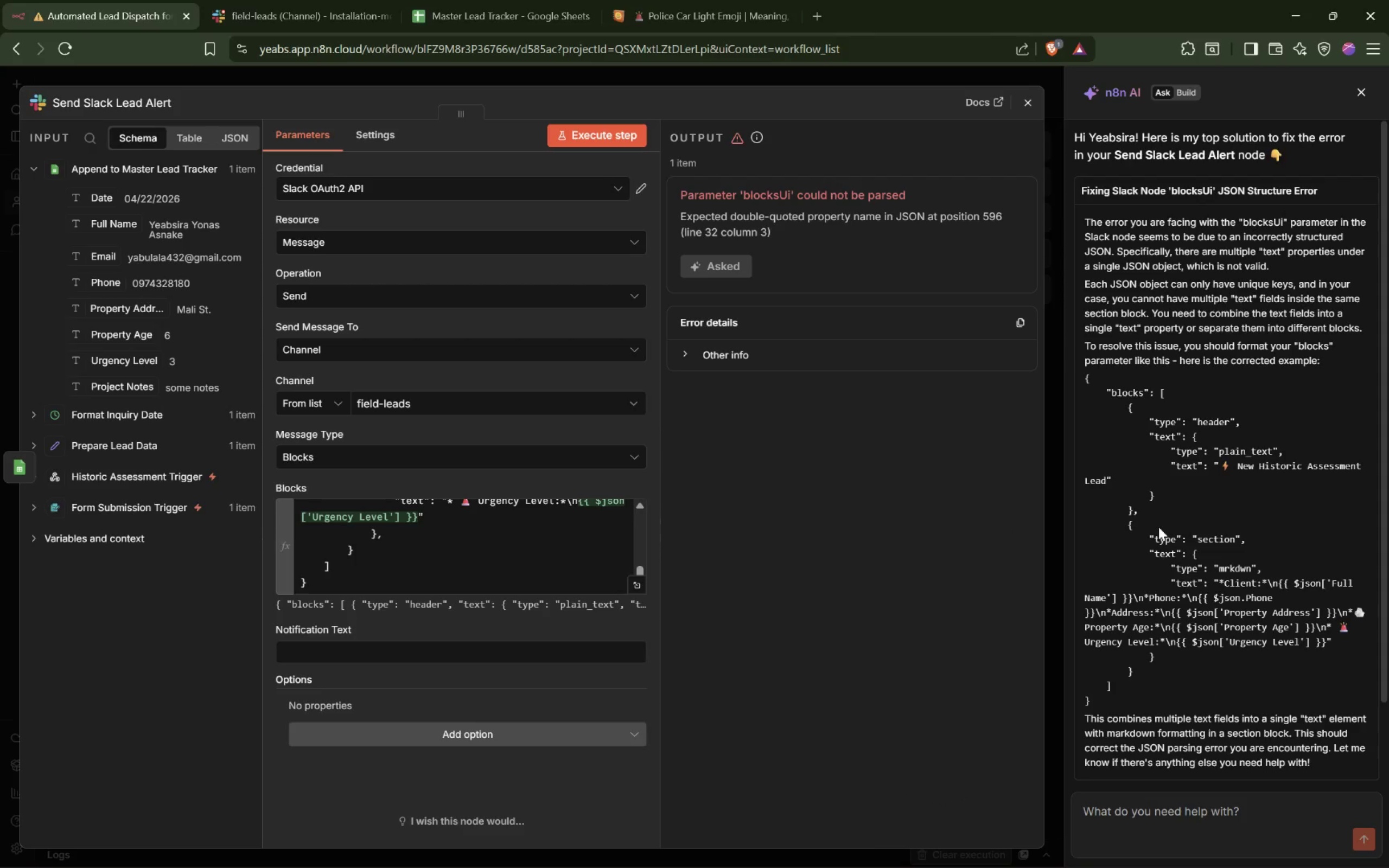 
scroll: coordinate [1158, 514], scroll_direction: down, amount: 2.0
 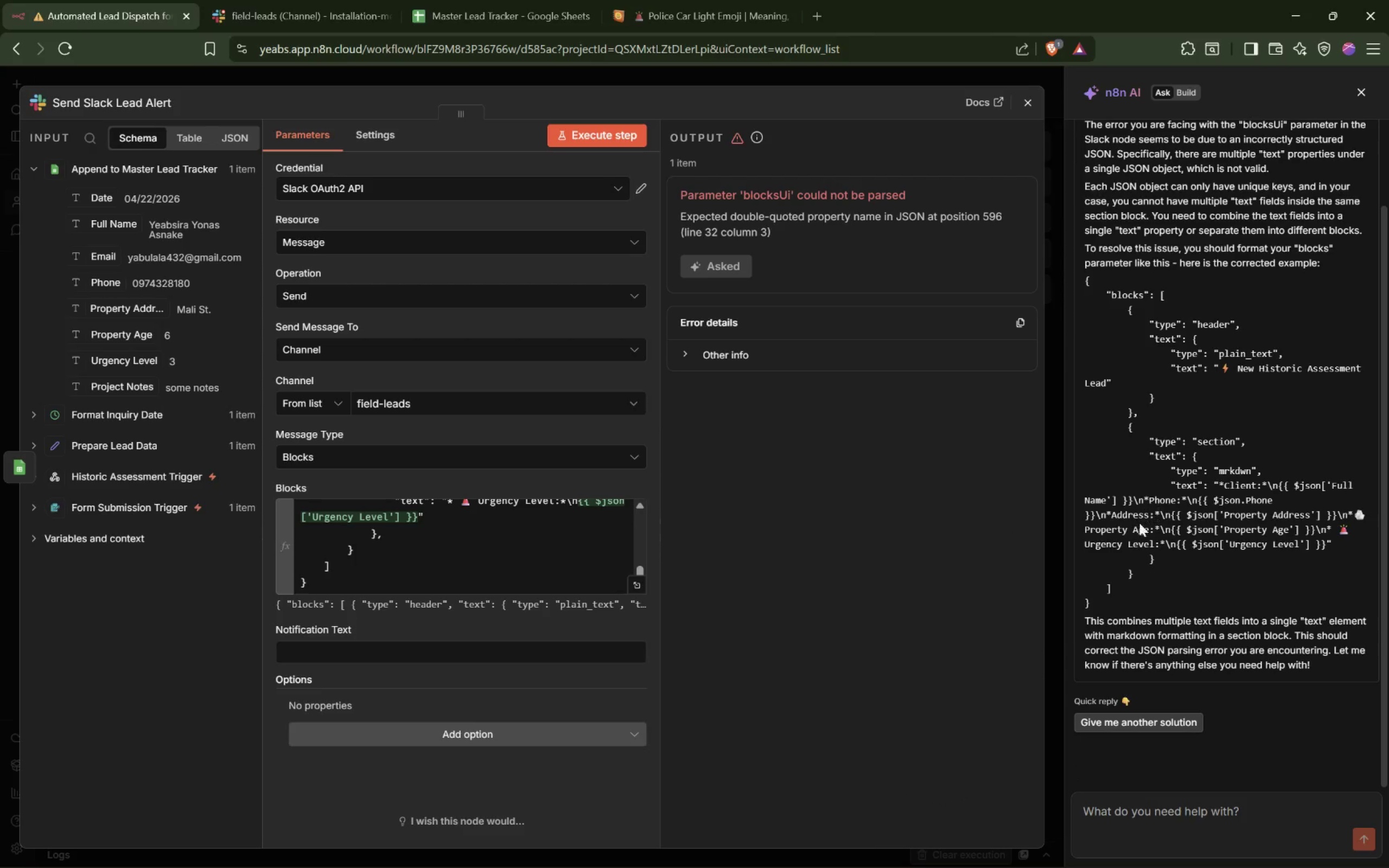 
left_click_drag(start_coordinate=[1097, 602], to_coordinate=[1079, 284])
 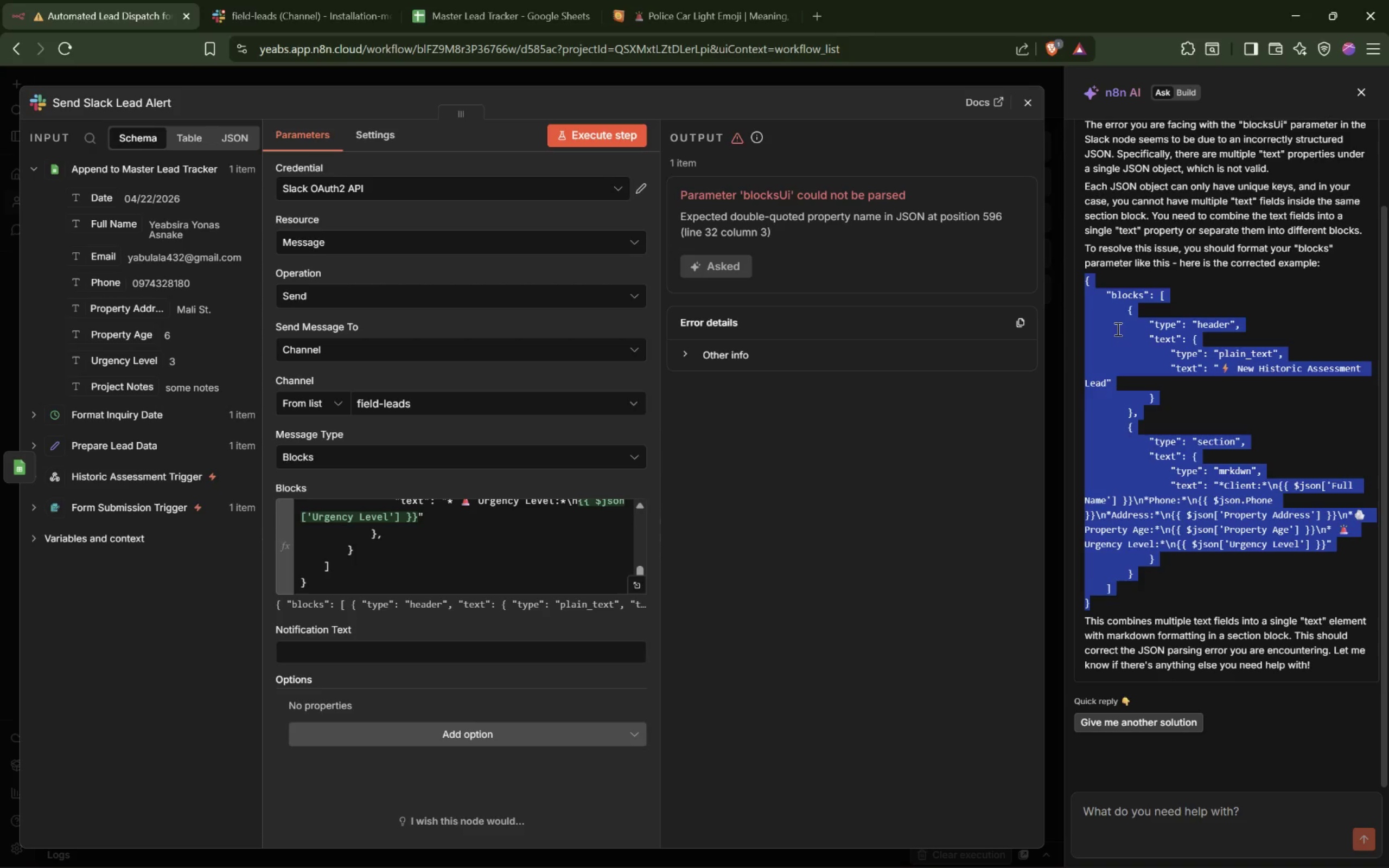 
right_click([1117, 329])
 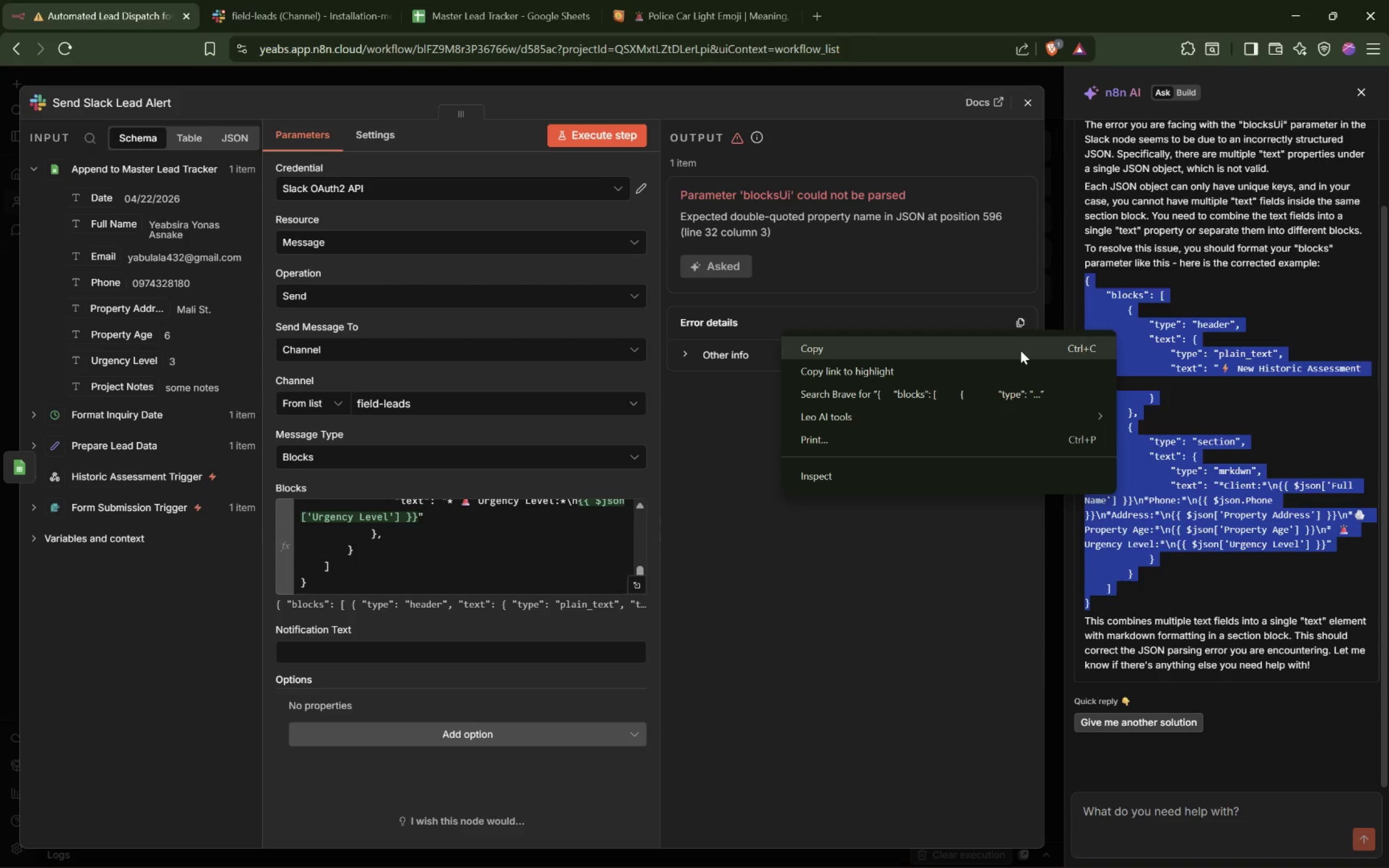 
left_click([1019, 352])
 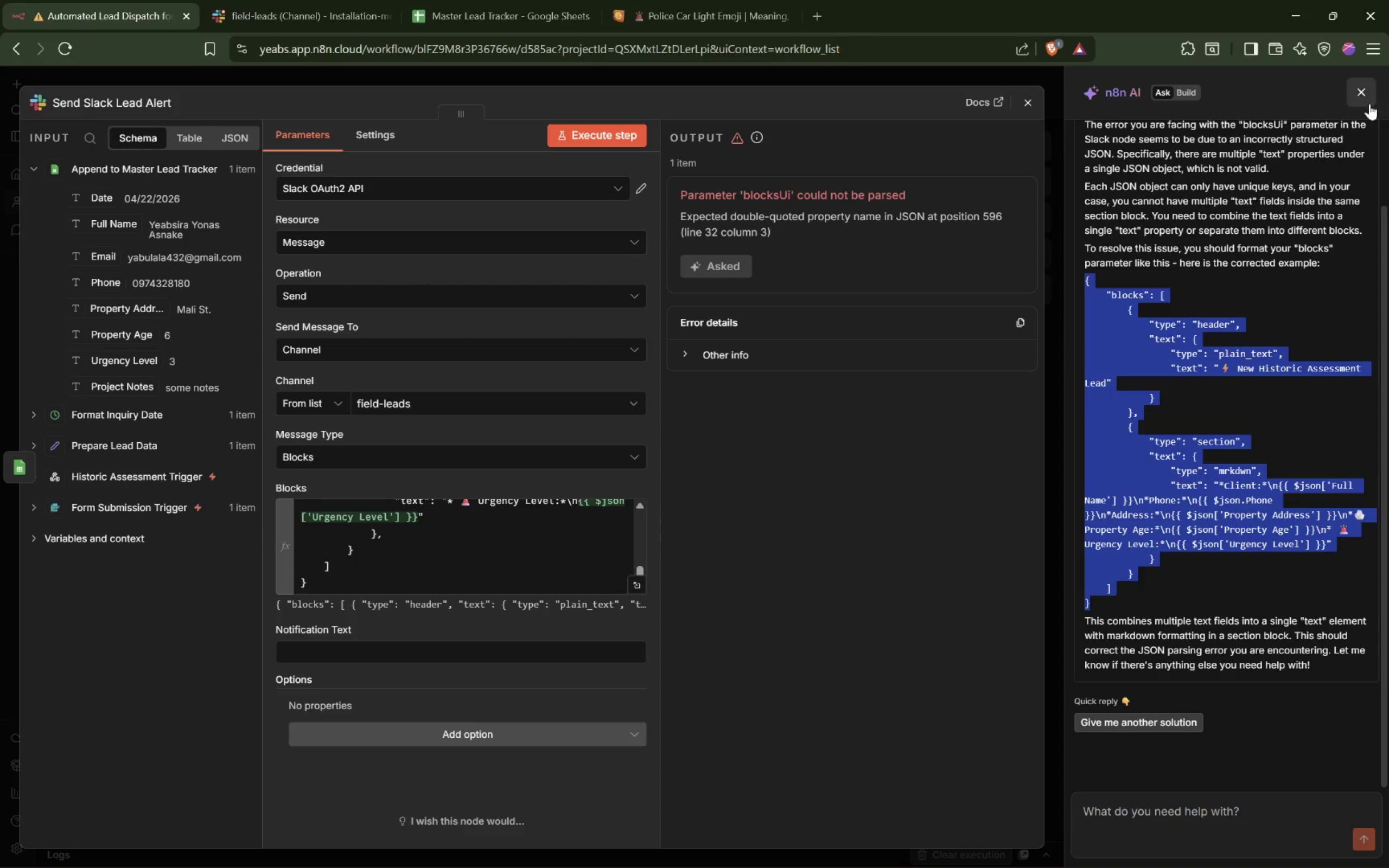 
left_click([1368, 98])
 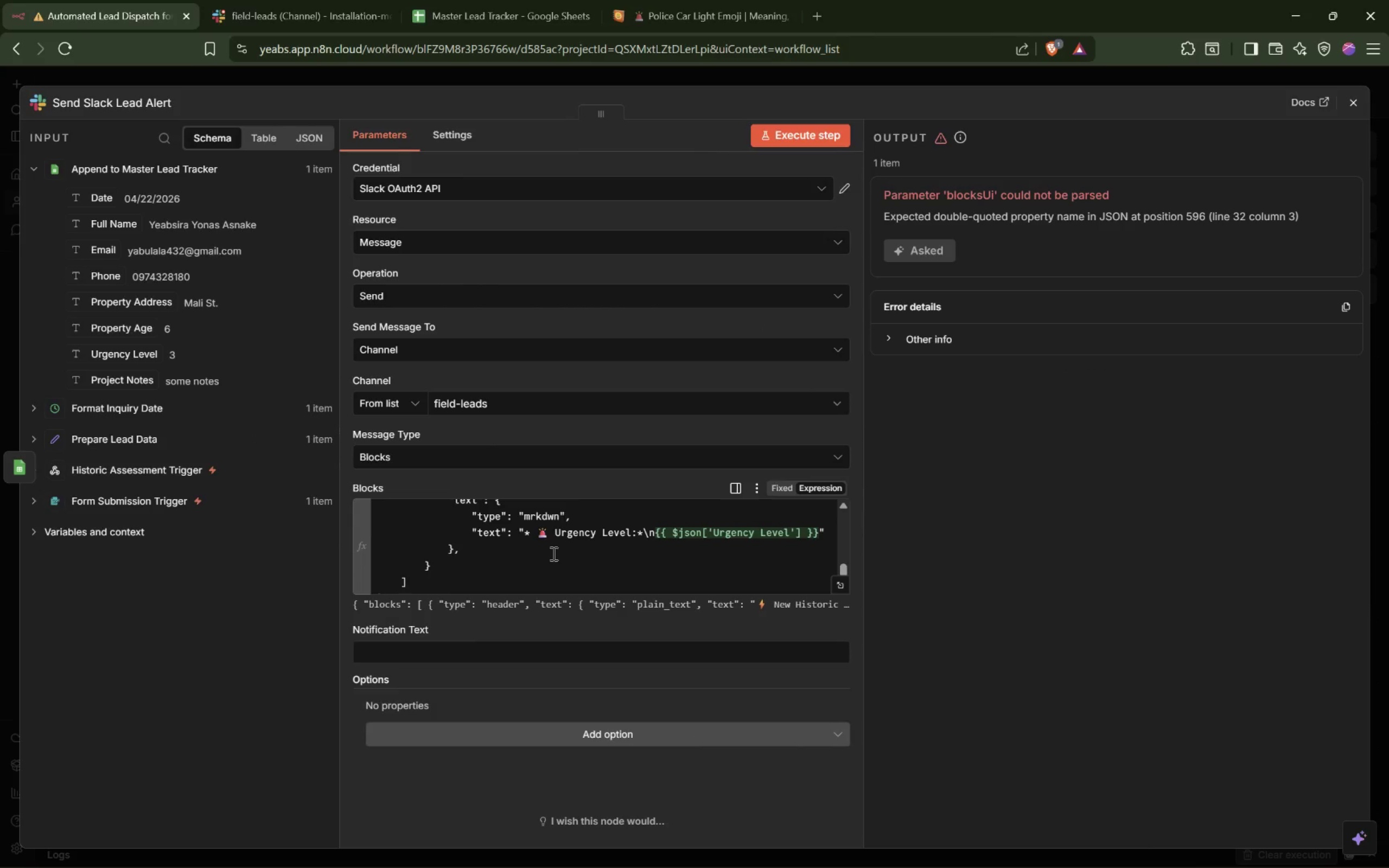 
left_click([552, 556])
 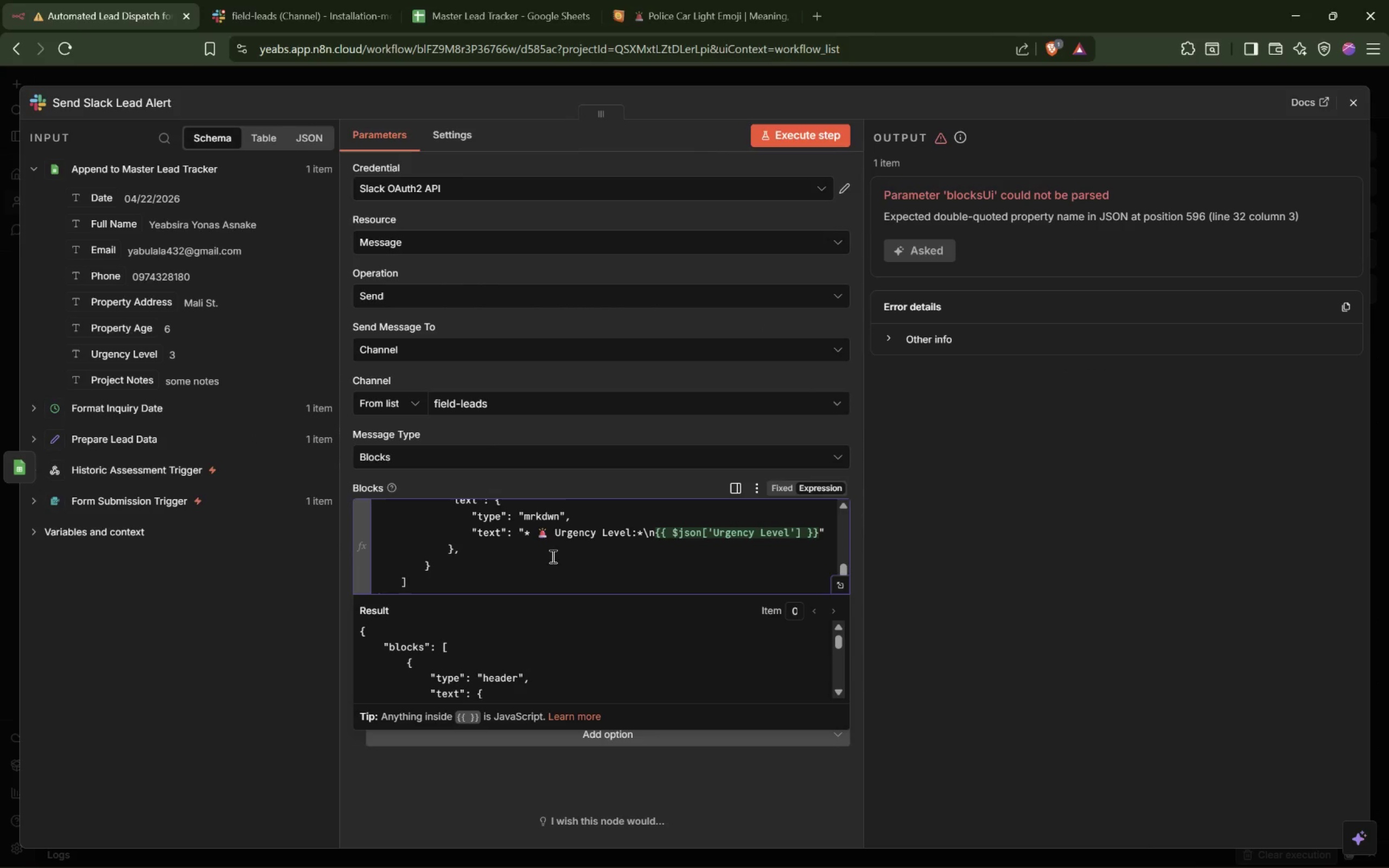 
key(Control+A)
 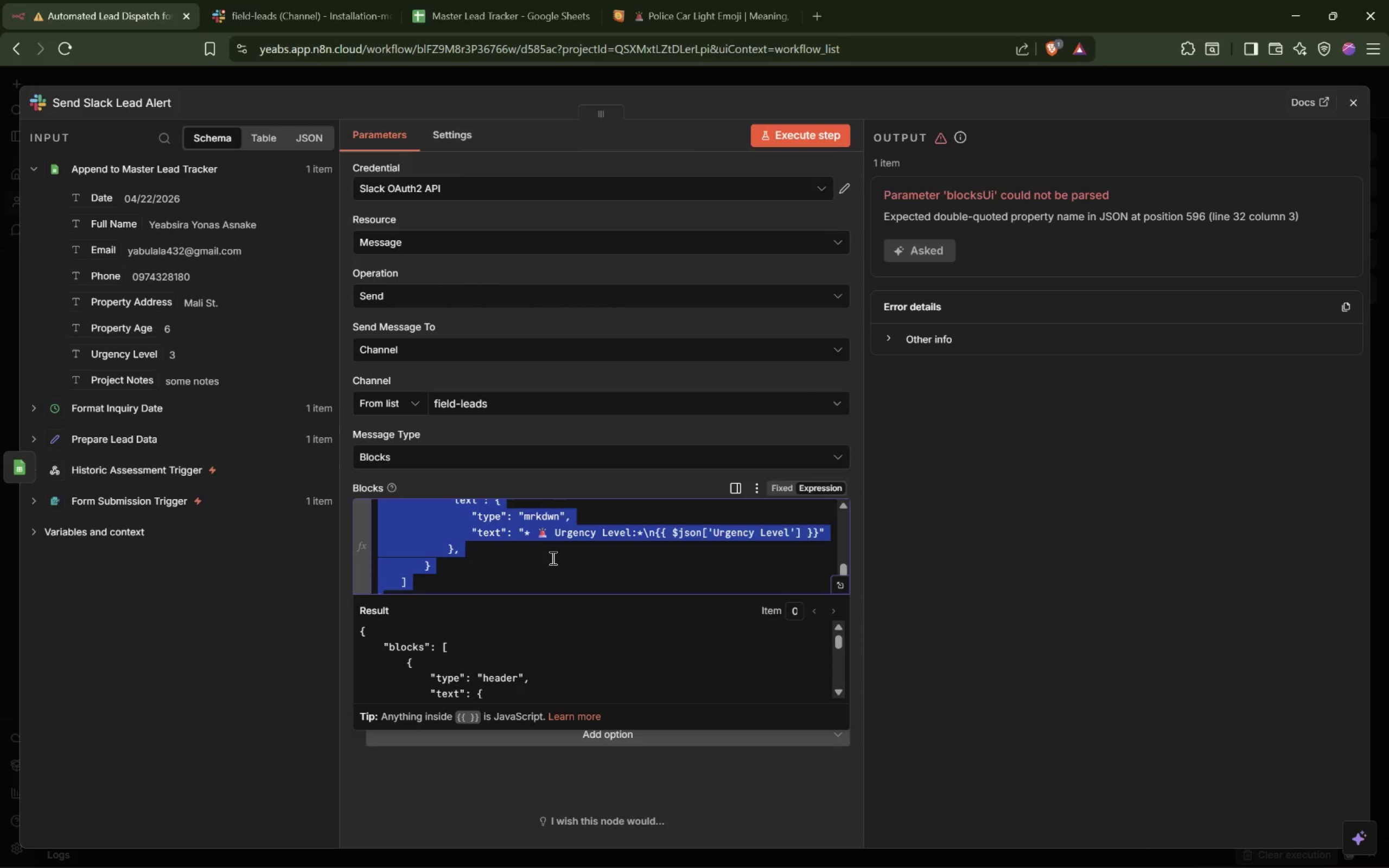 
key(Control+V)
 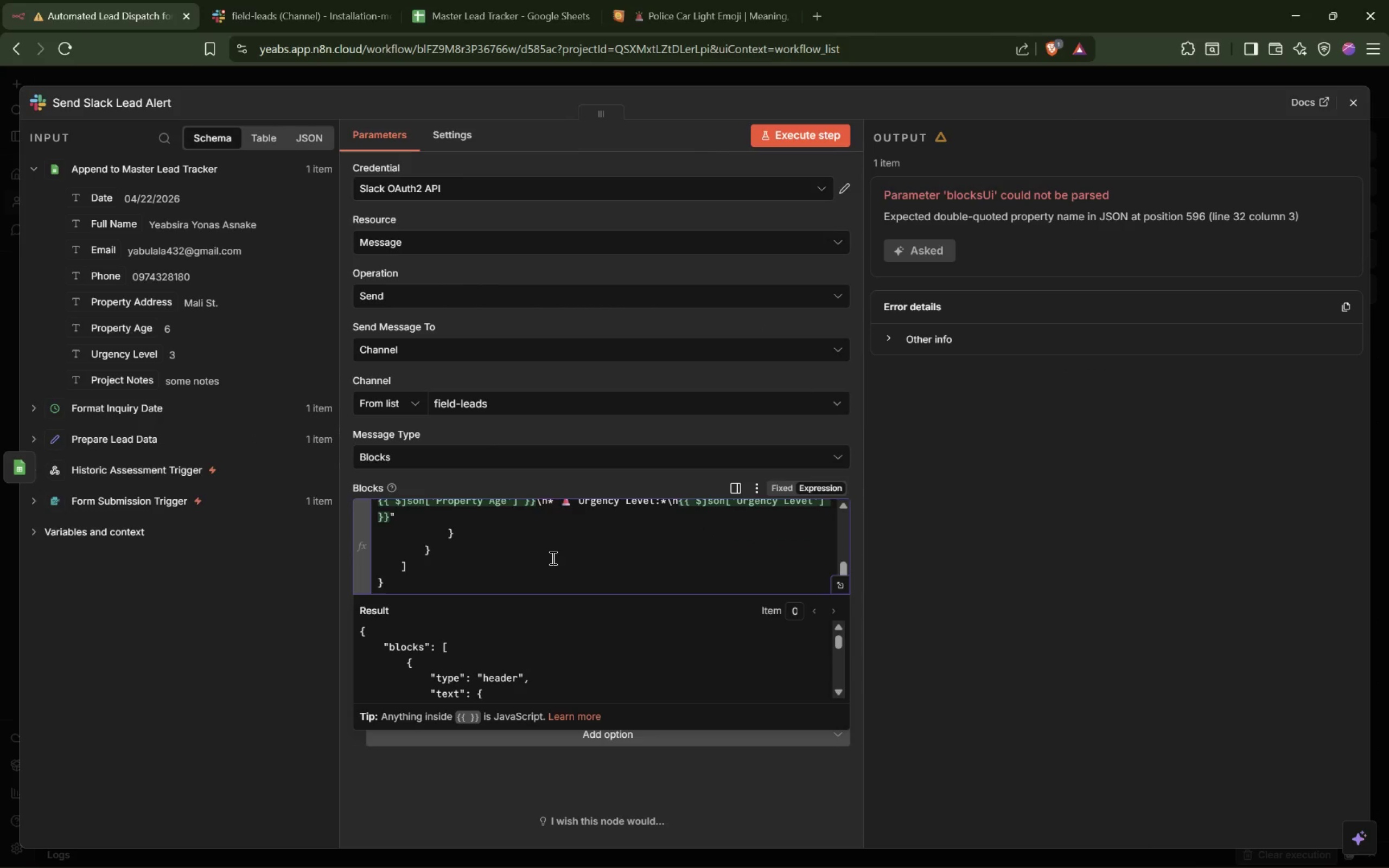 
scroll: coordinate [552, 558], scroll_direction: up, amount: 6.0
 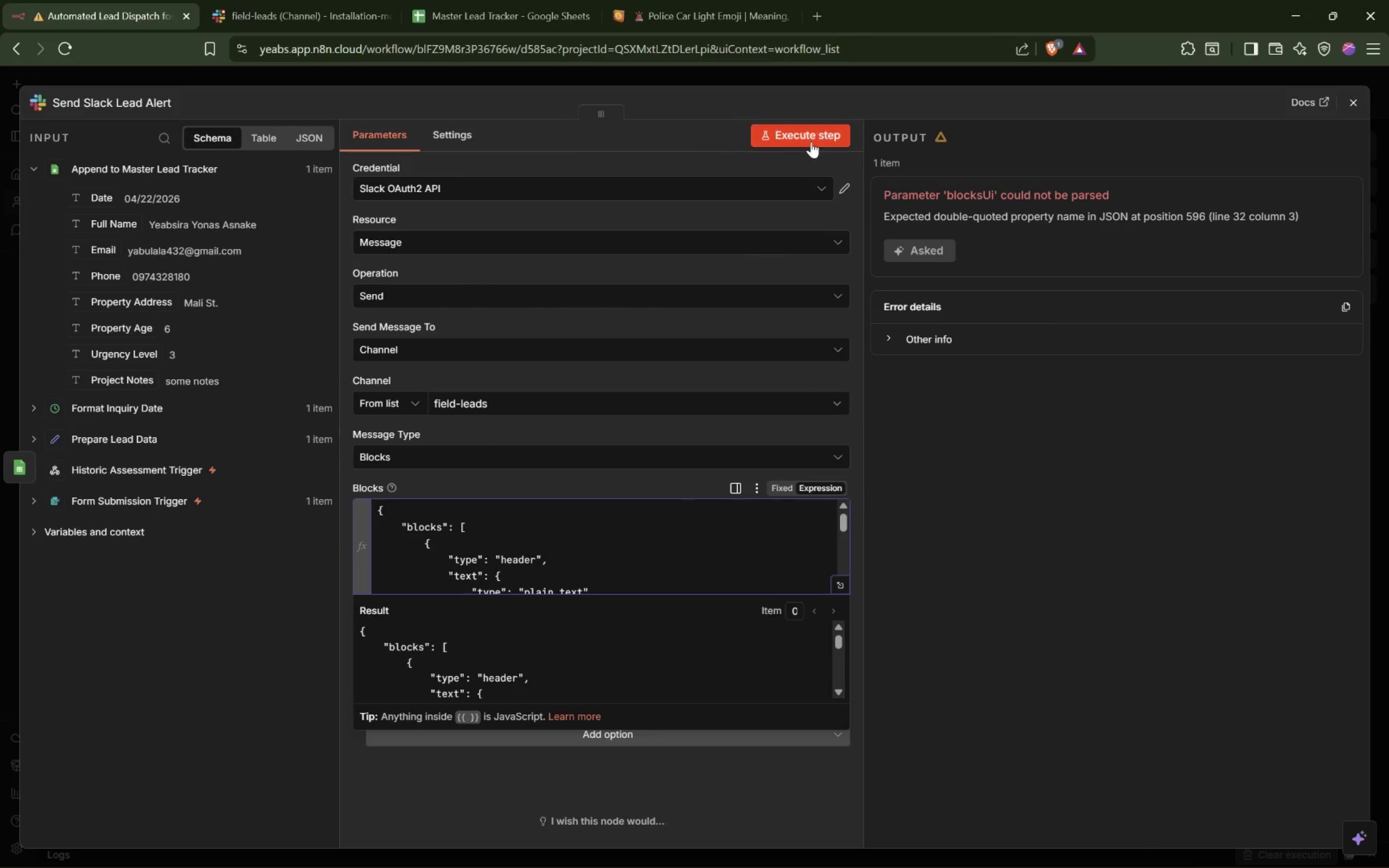 
left_click([814, 138])
 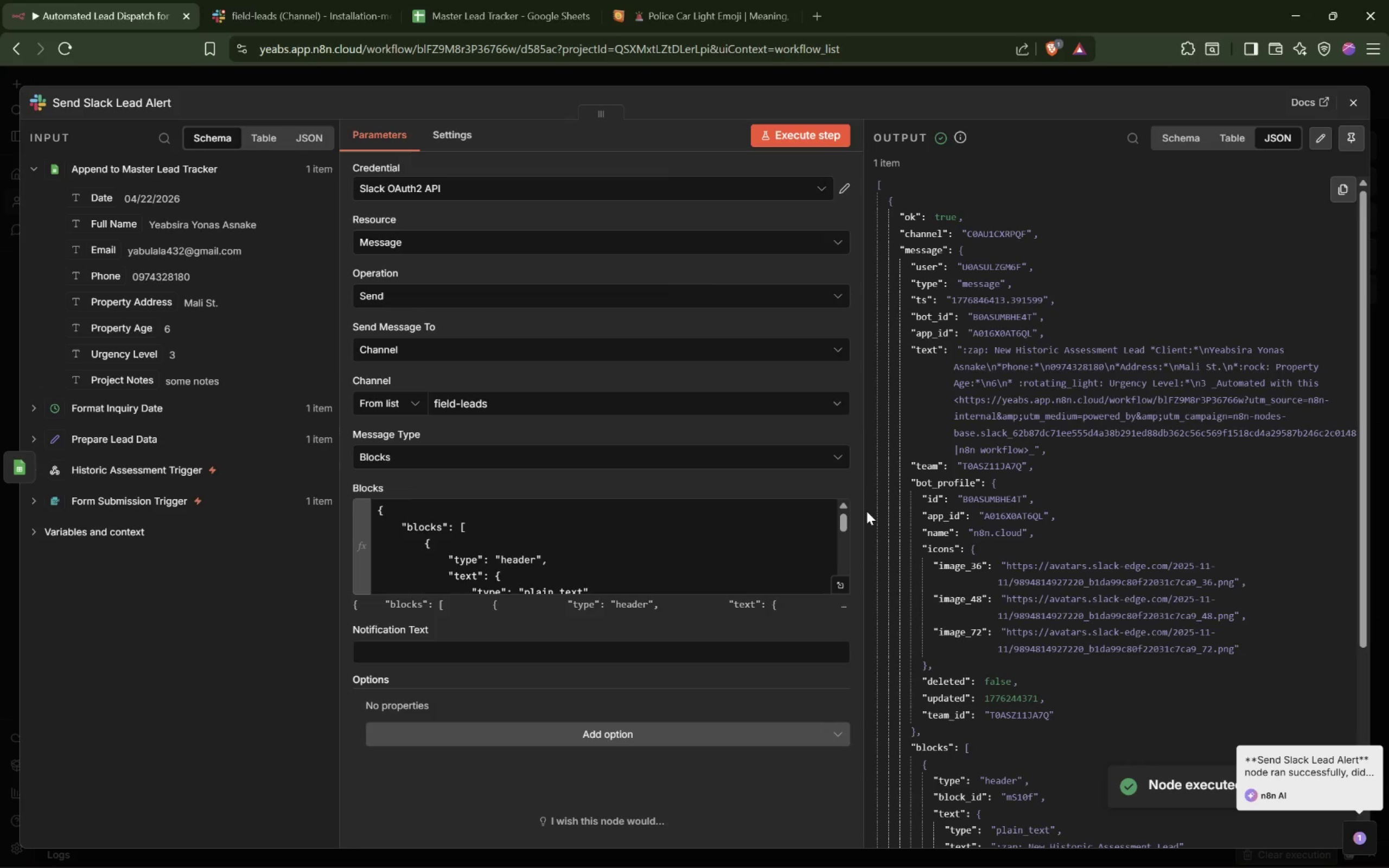 
left_click_drag(start_coordinate=[863, 508], to_coordinate=[767, 494])
 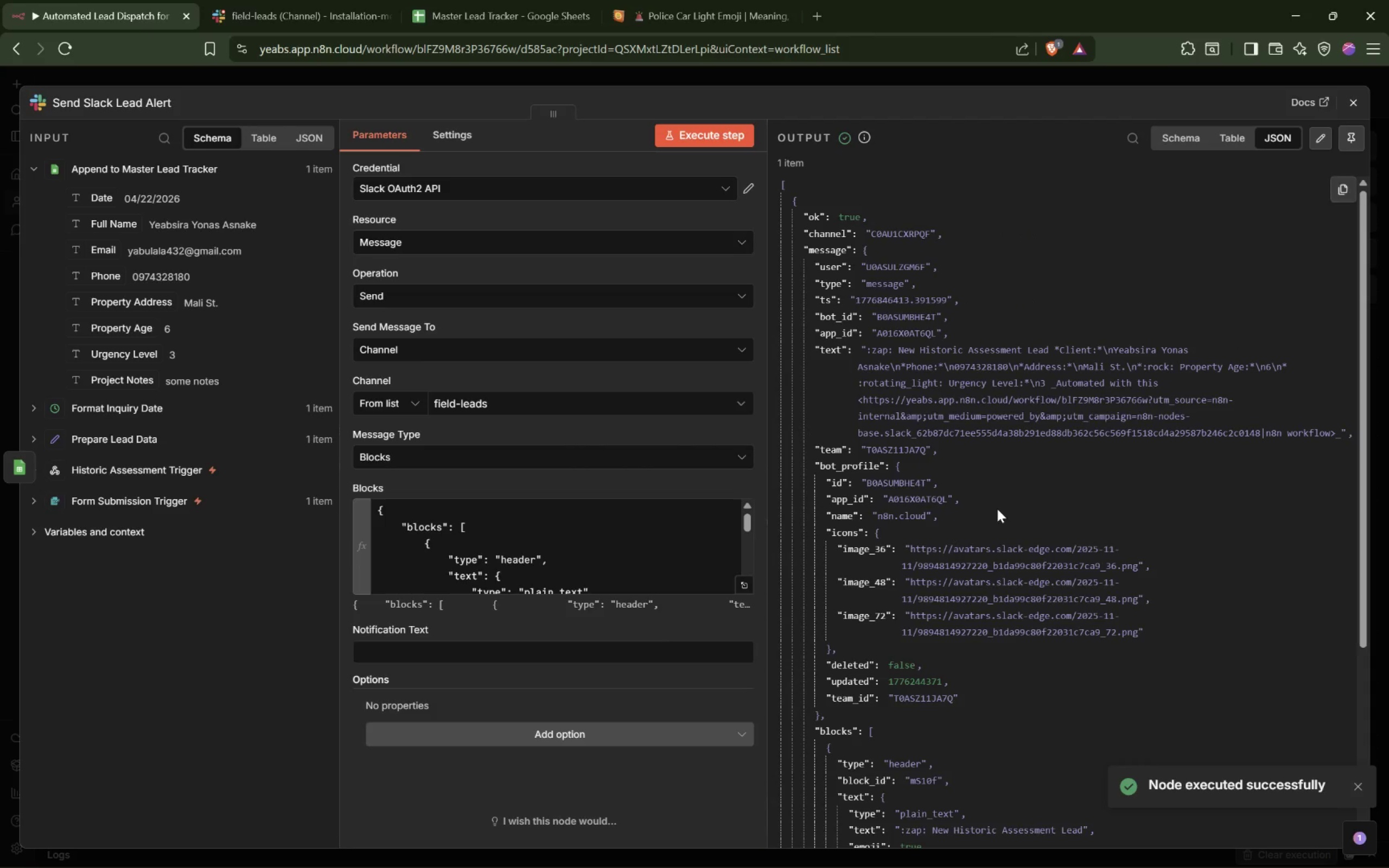 
scroll: coordinate [577, 604], scroll_direction: down, amount: 26.0
 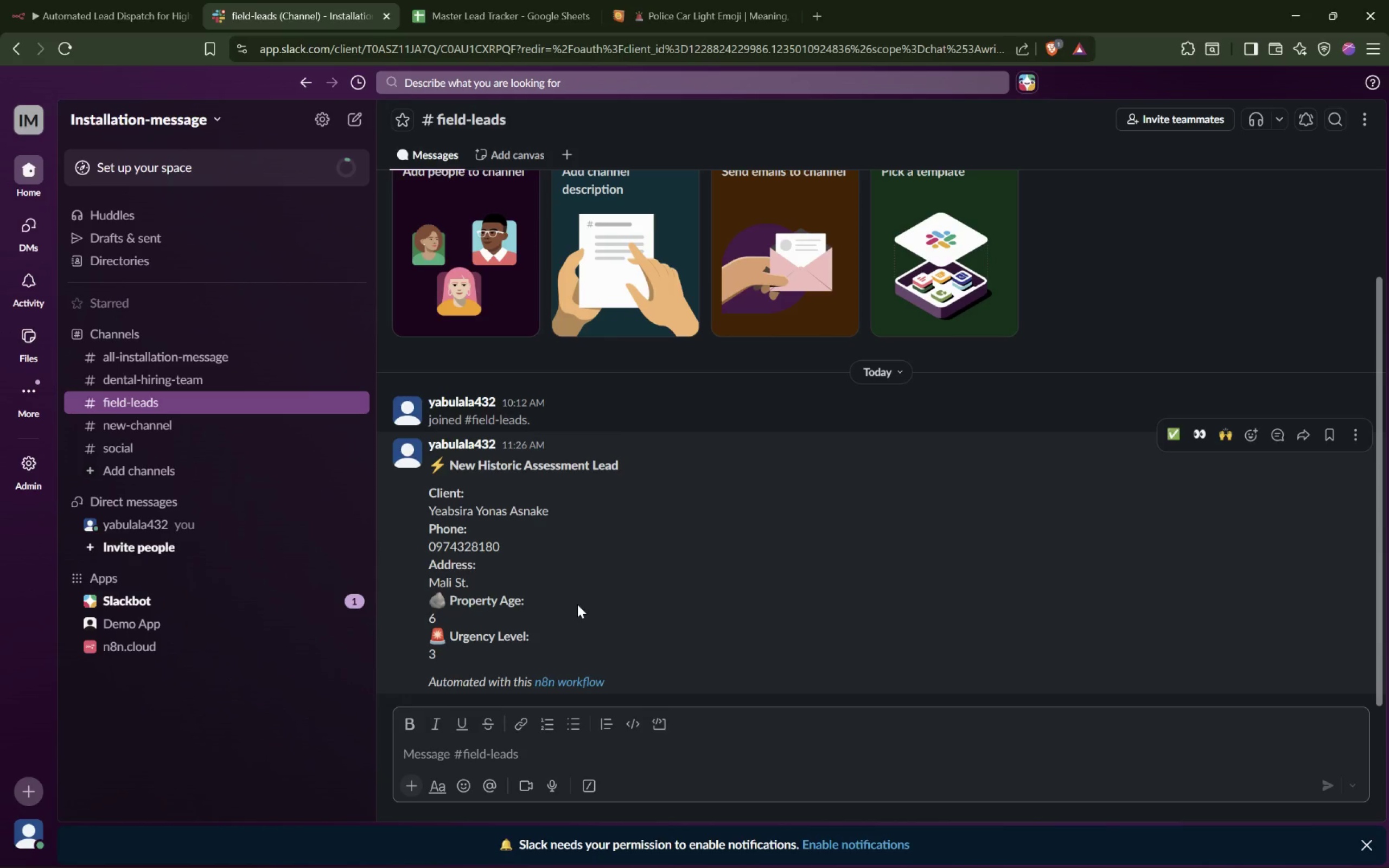 
left_click([577, 602])
 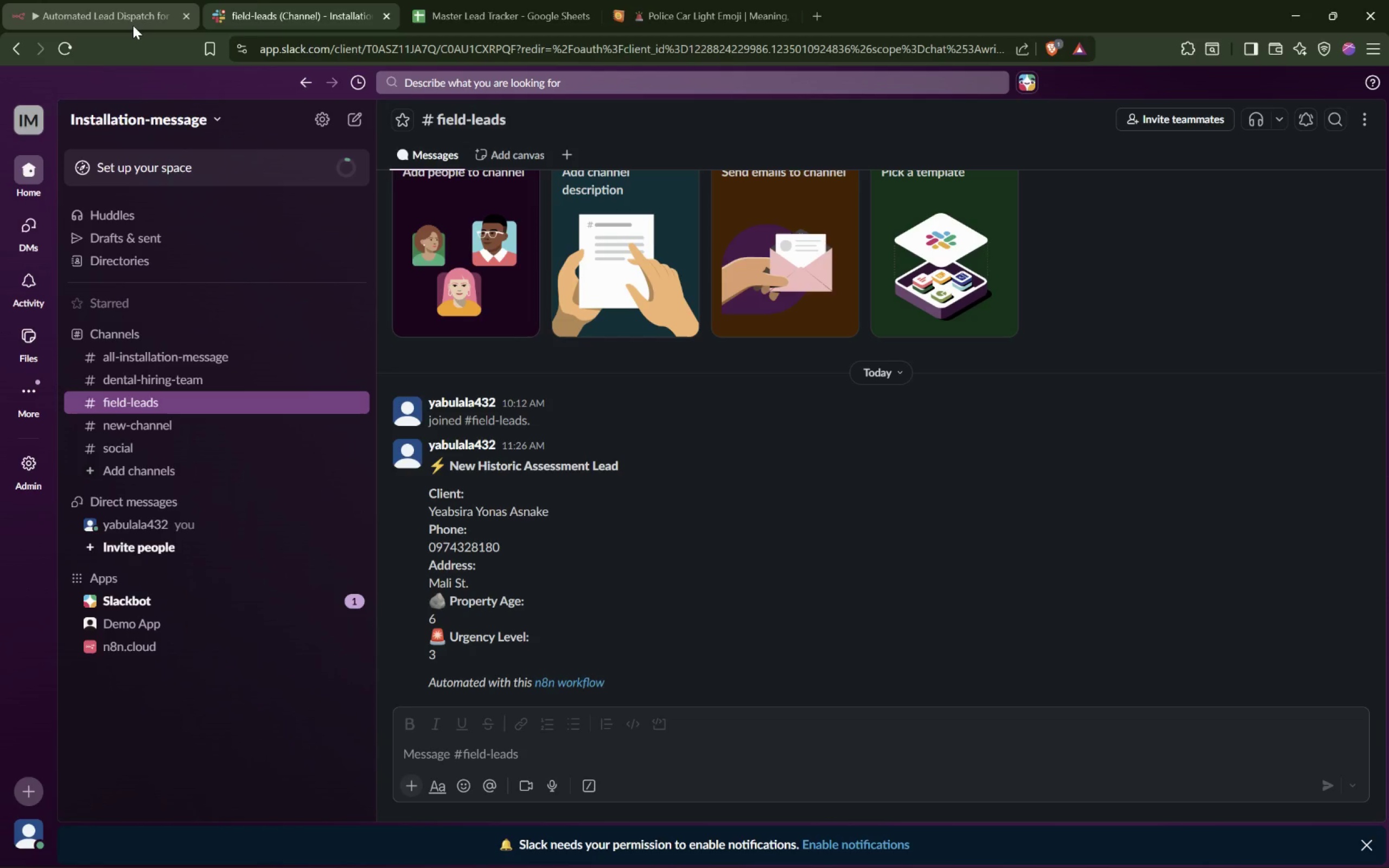 
left_click([132, 25])
 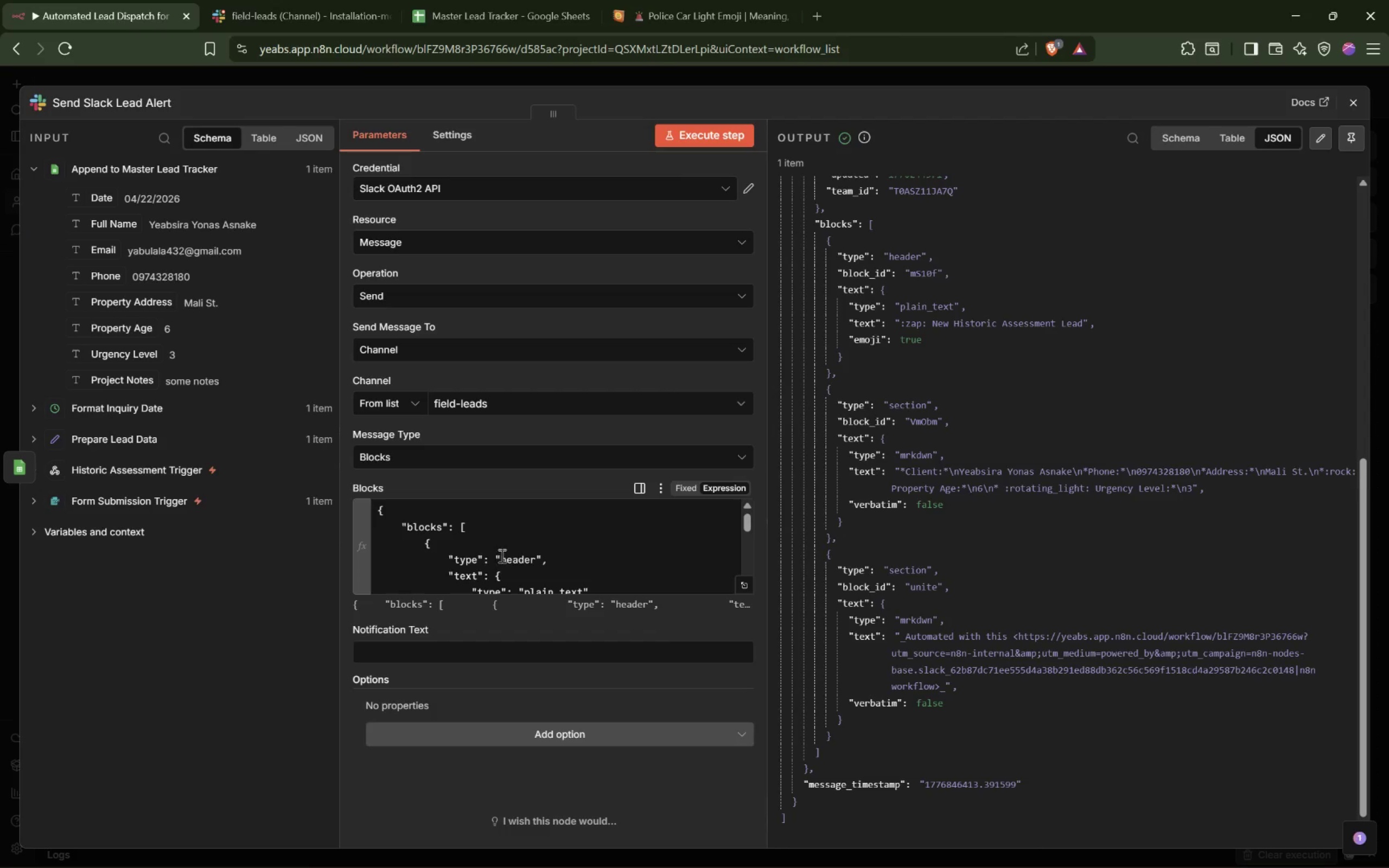 
scroll: coordinate [501, 554], scroll_direction: down, amount: 8.0
 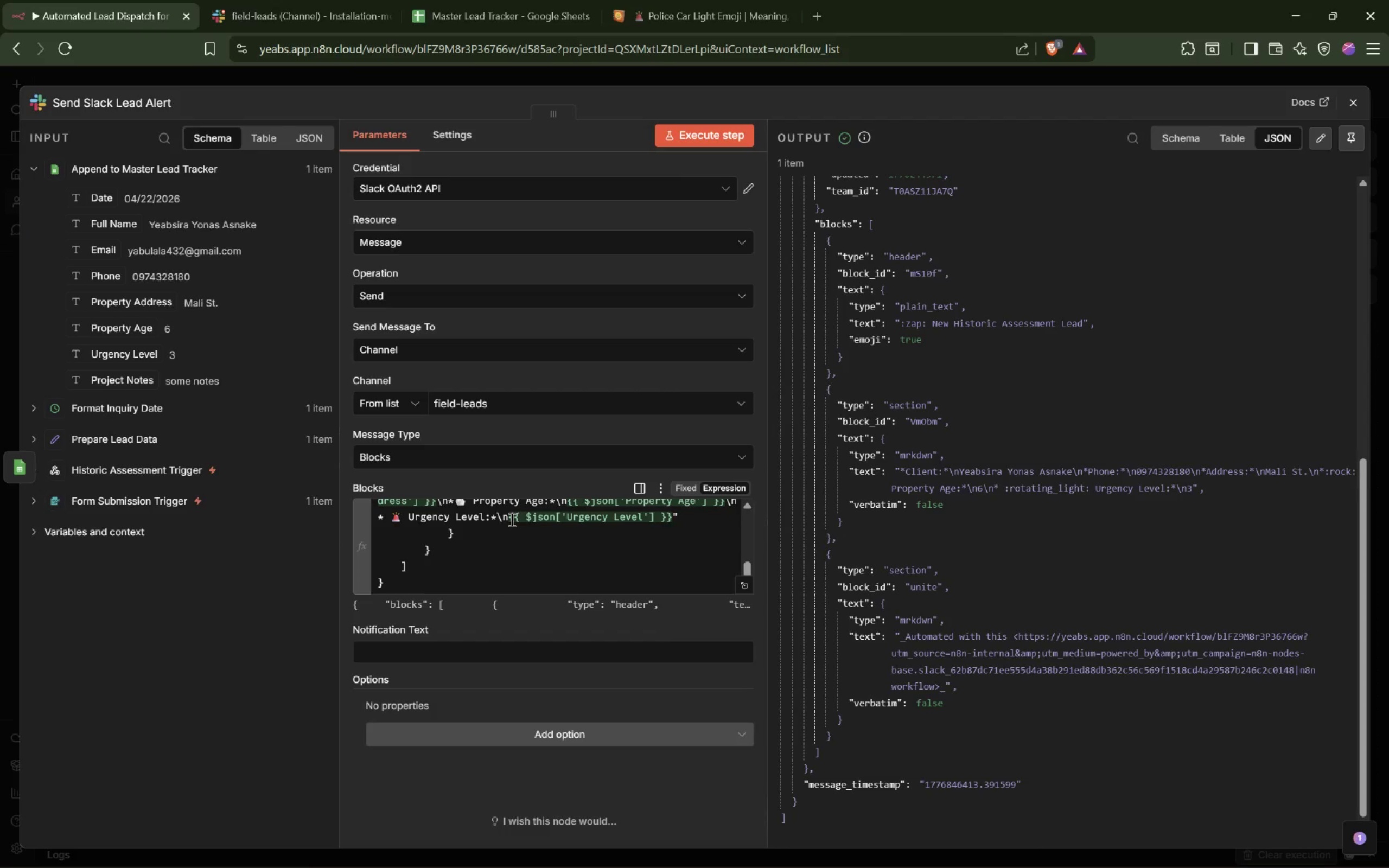 
left_click([507, 518])
 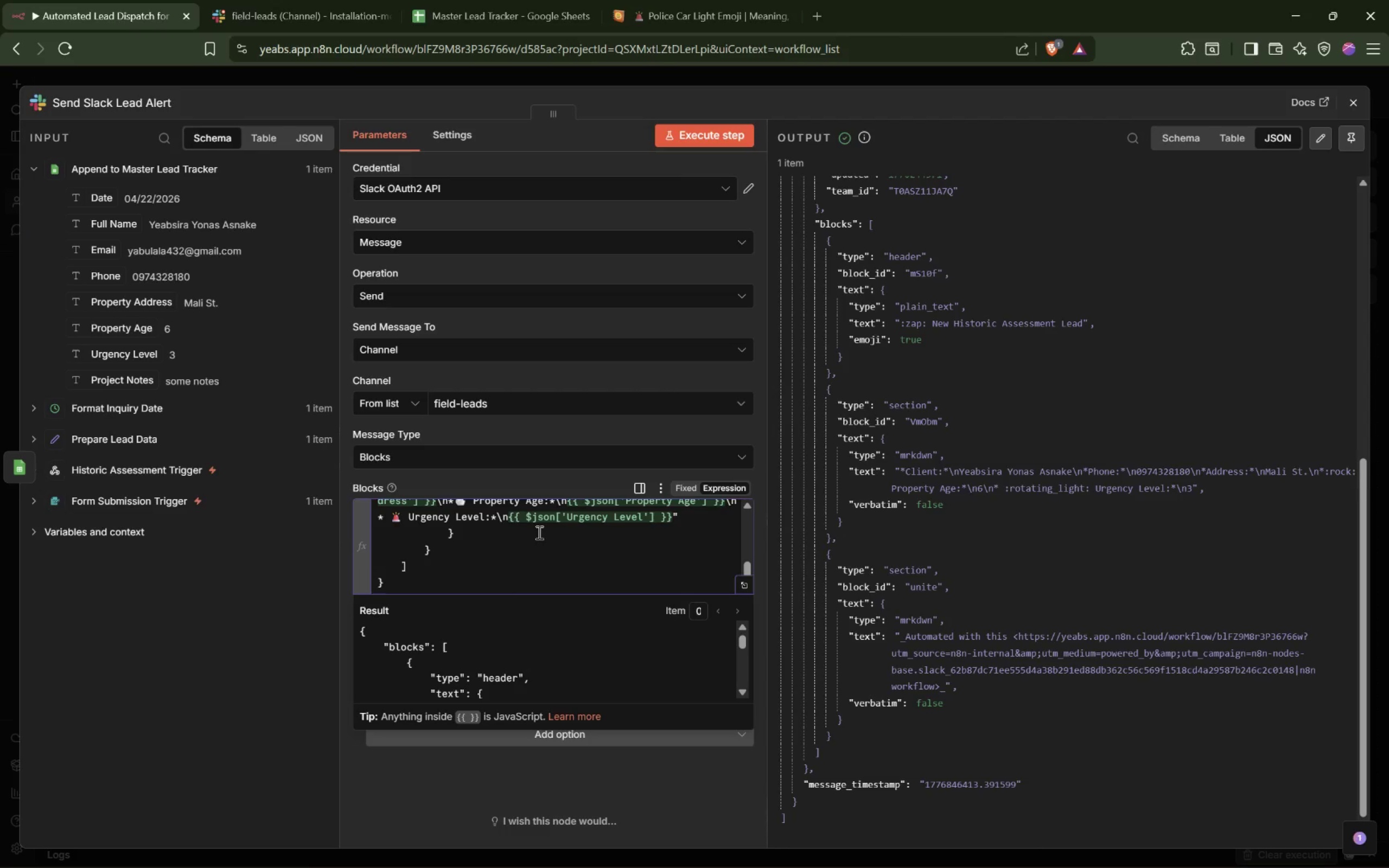 
key(Backquote)
 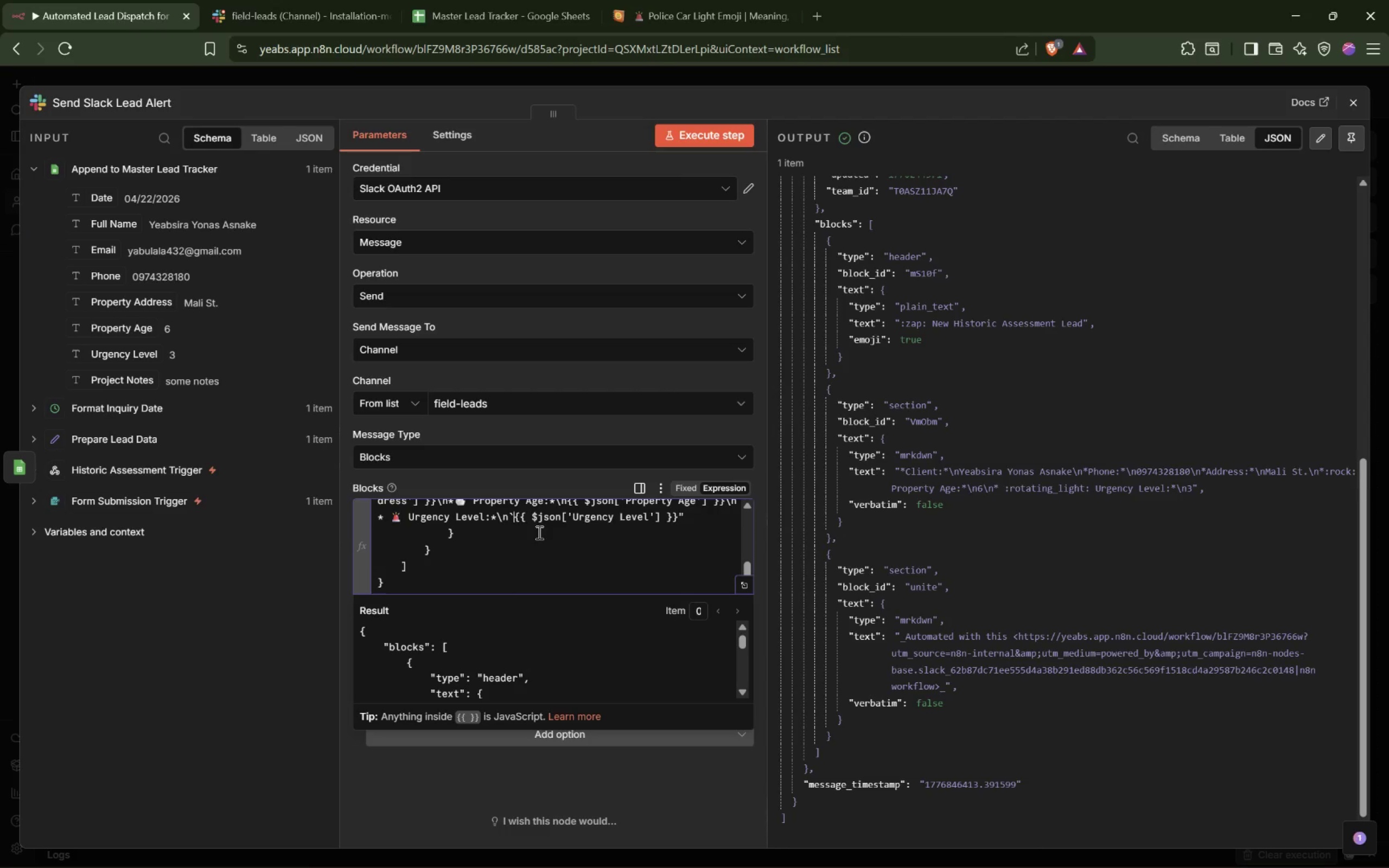 
key(Backquote)
 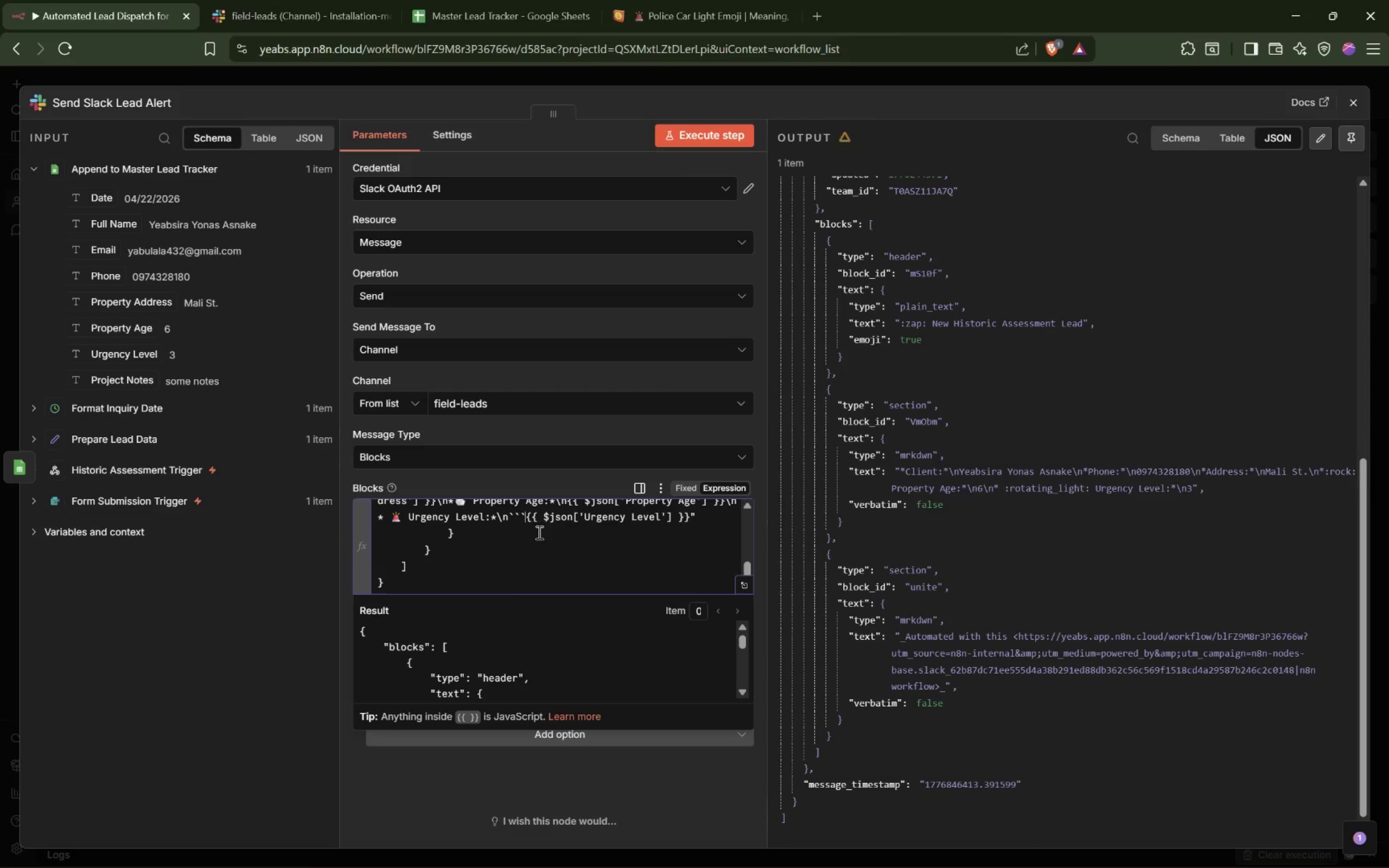 
key(Backquote)
 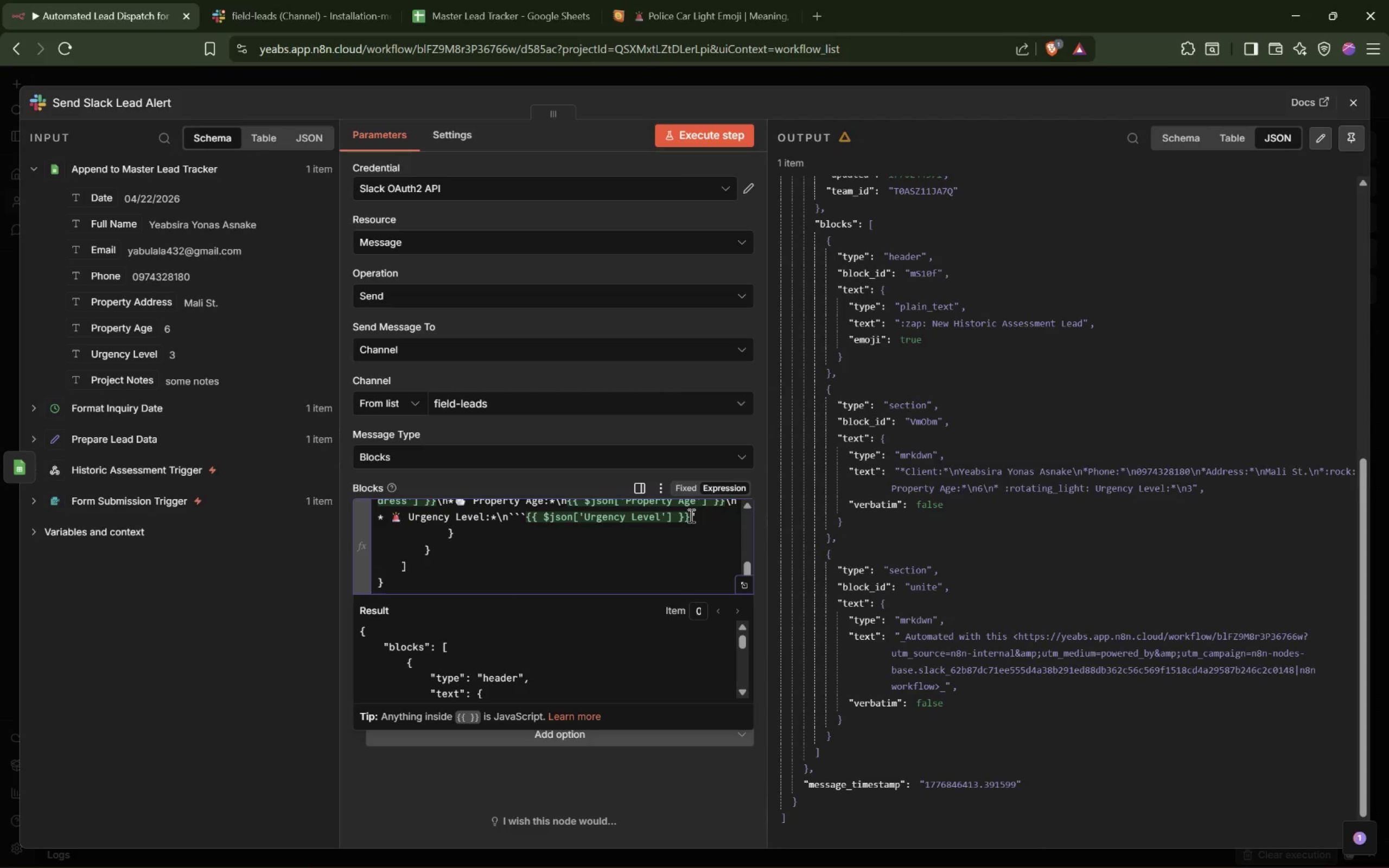 
left_click([689, 515])
 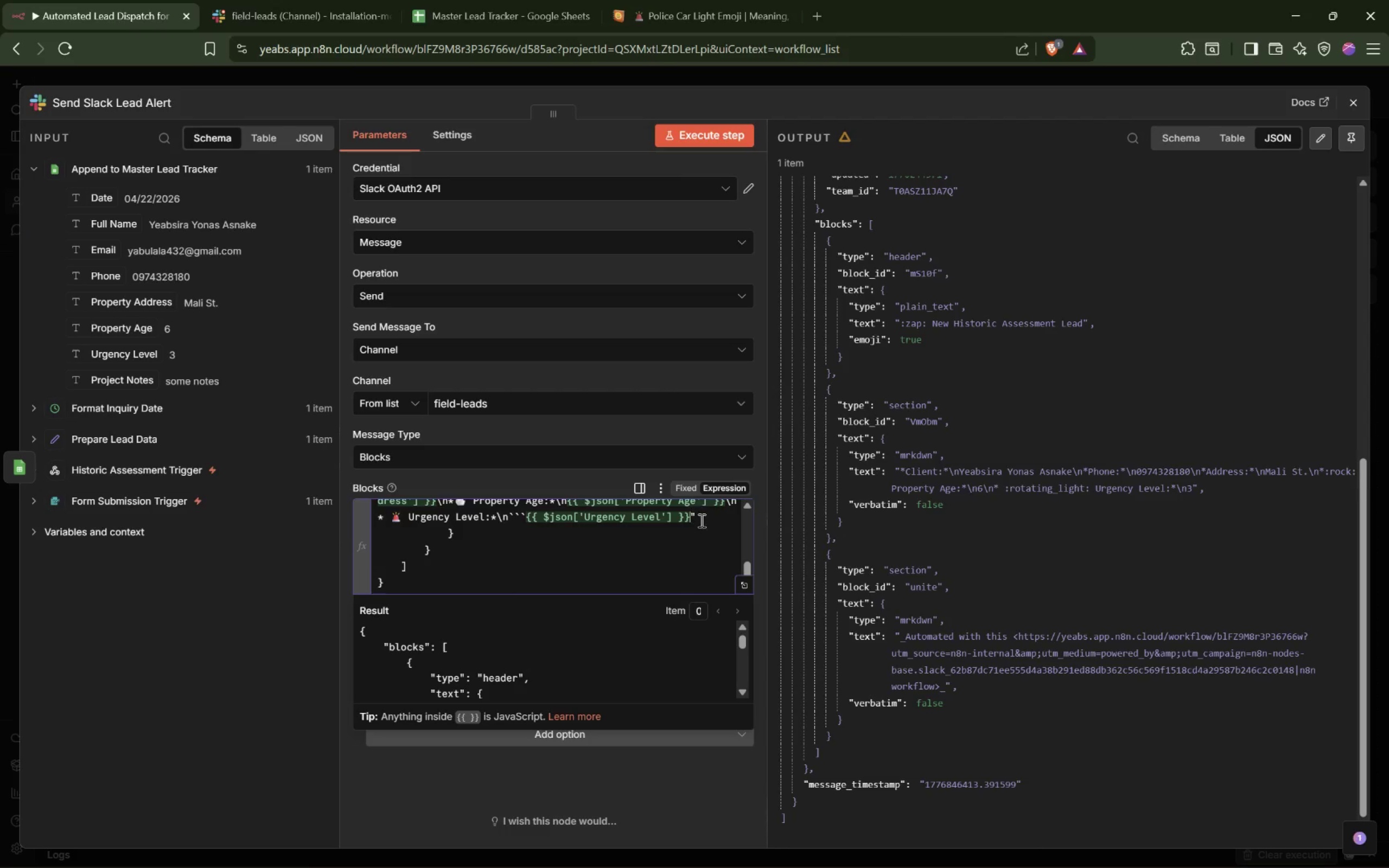 
key(Backquote)
 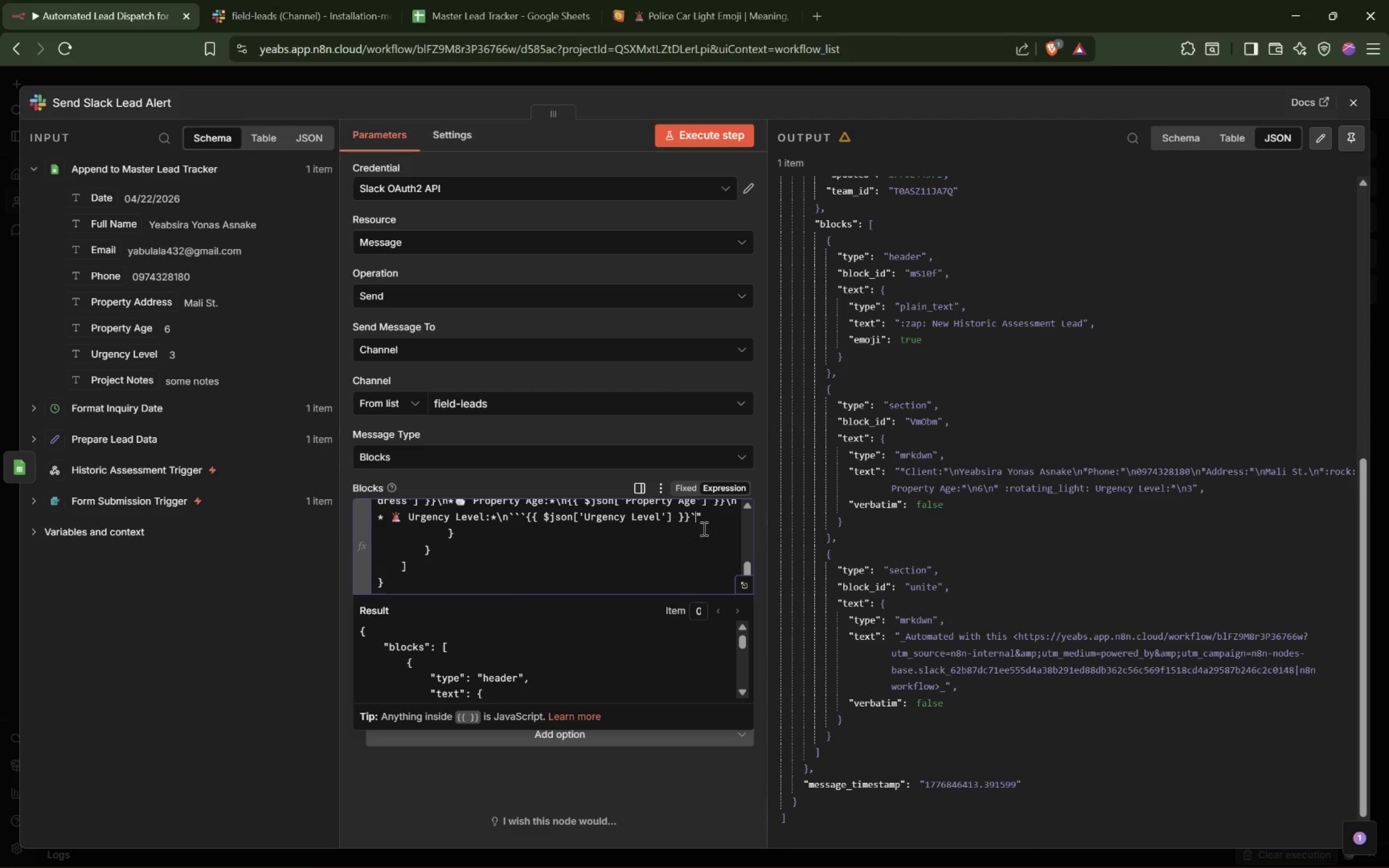 
key(Backquote)
 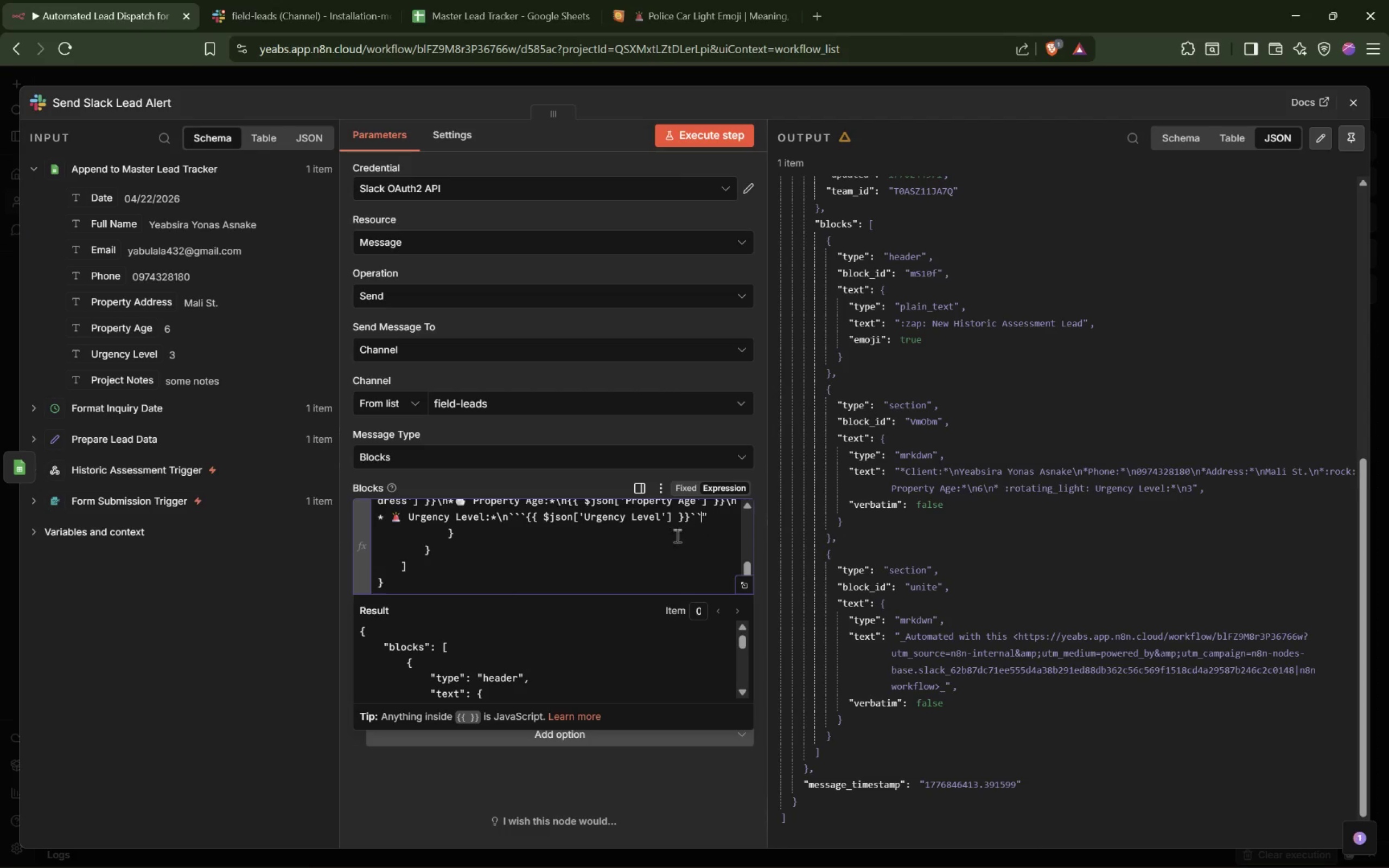 
key(Backquote)
 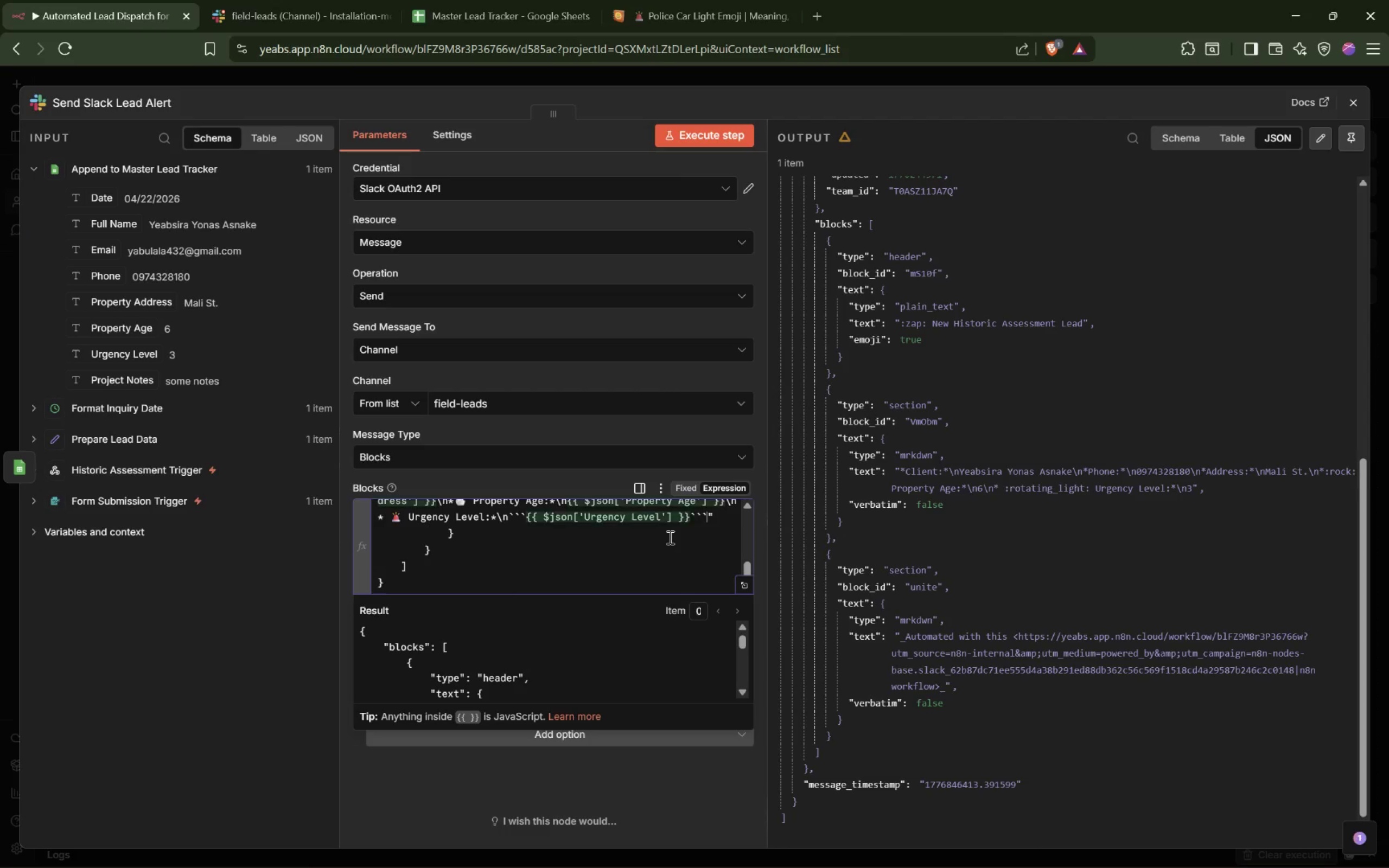 
scroll: coordinate [669, 537], scroll_direction: up, amount: 1.0
 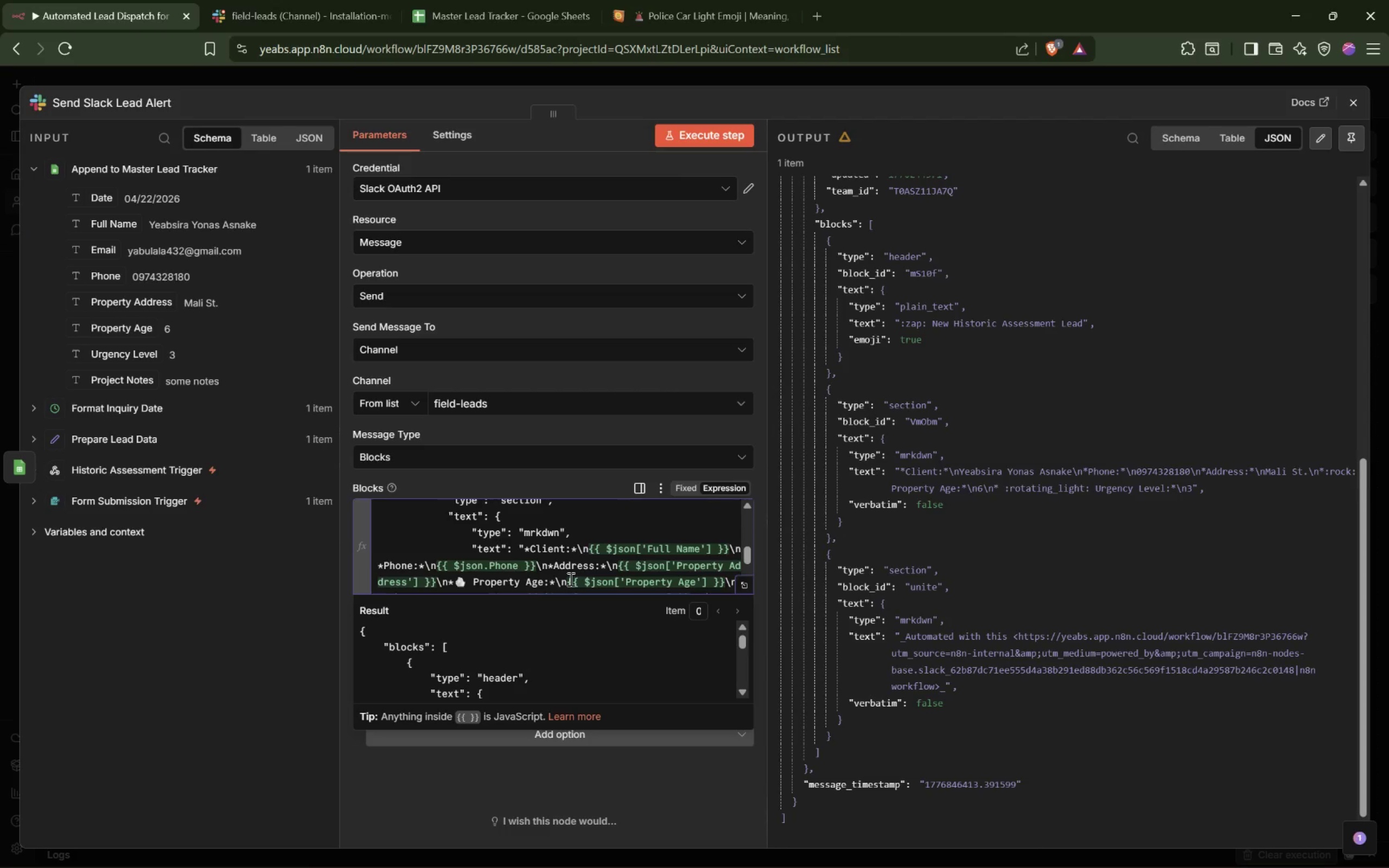 
left_click([568, 579])
 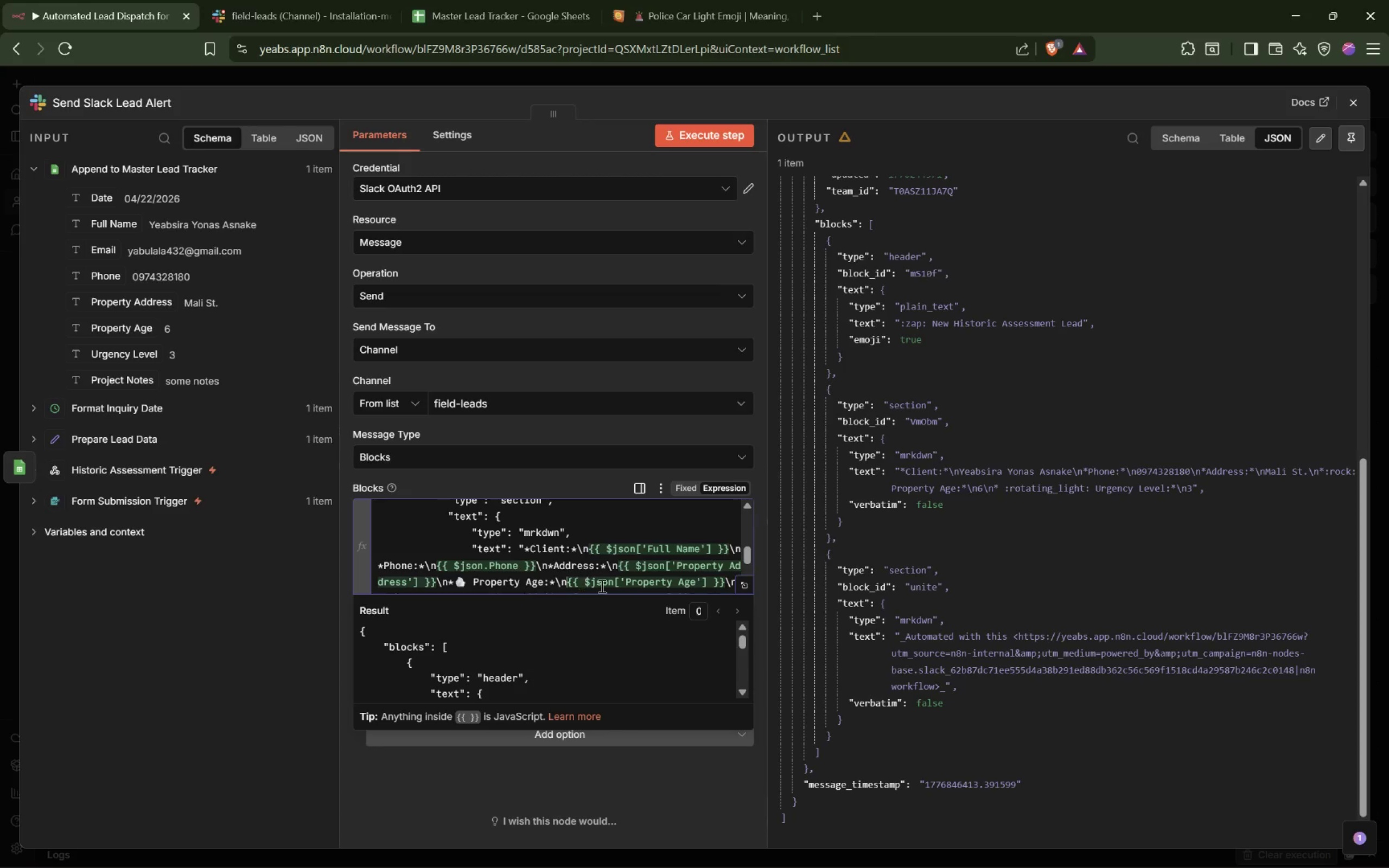 
key(Backquote)
 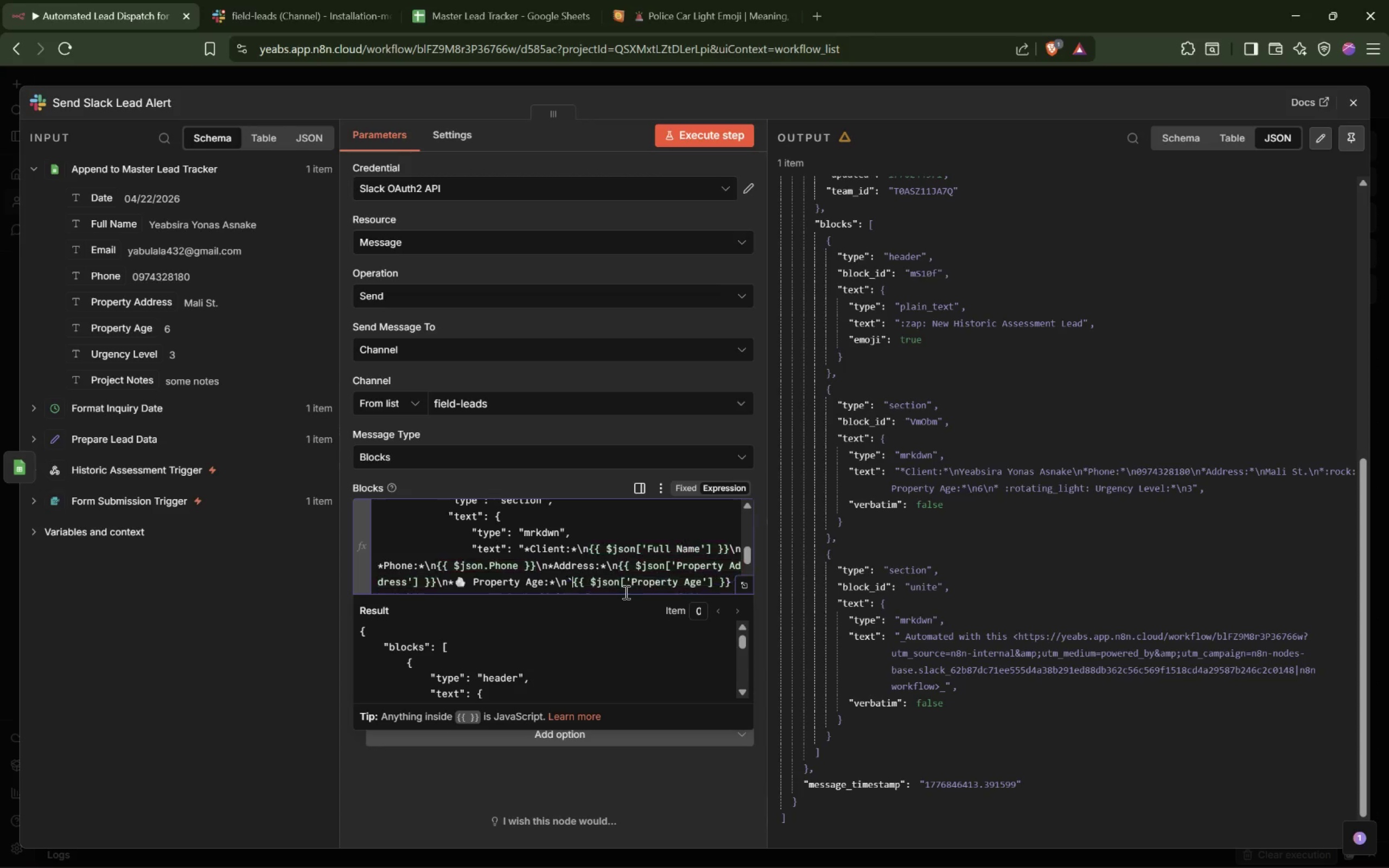 
key(Backquote)
 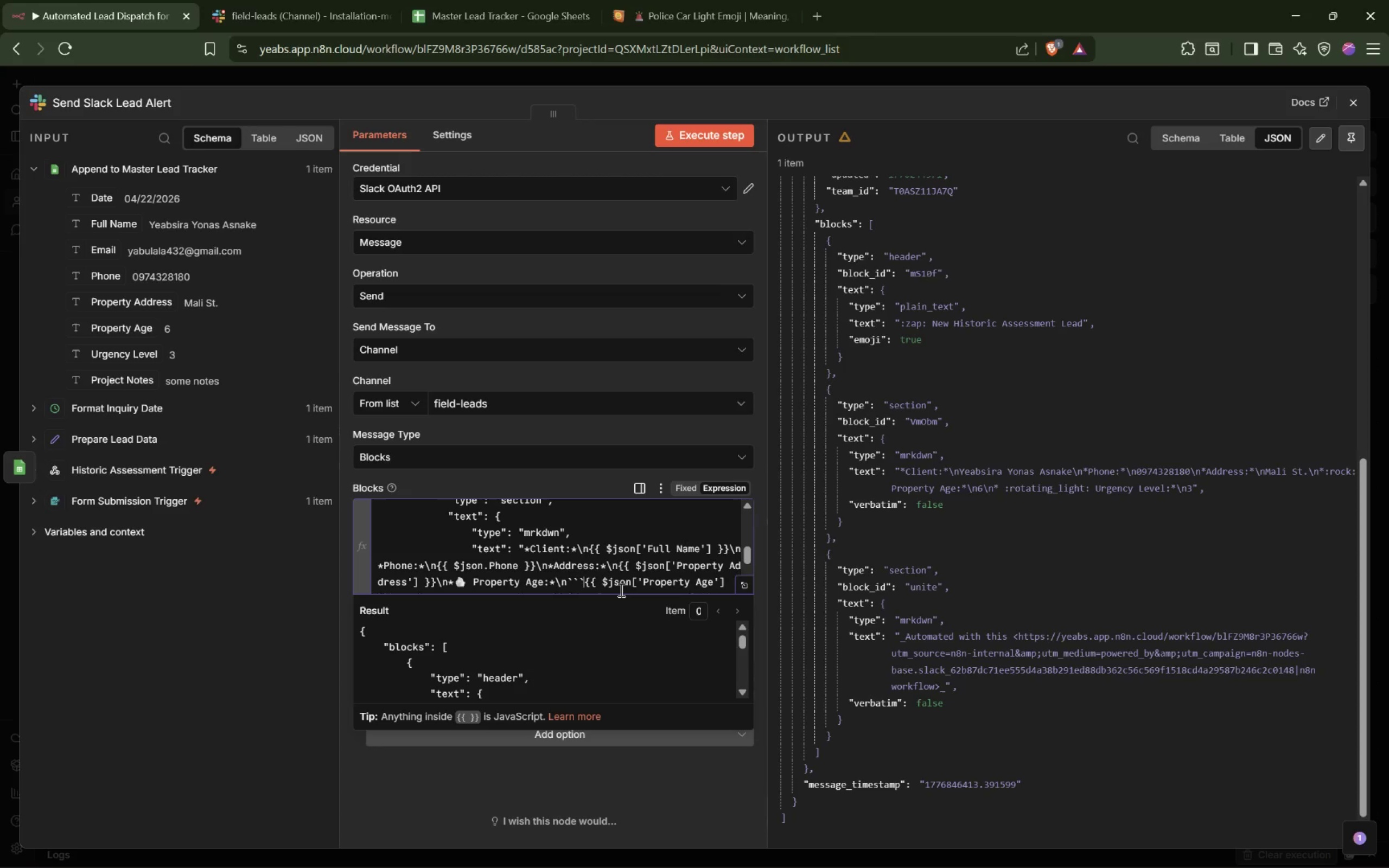 
key(Backquote)
 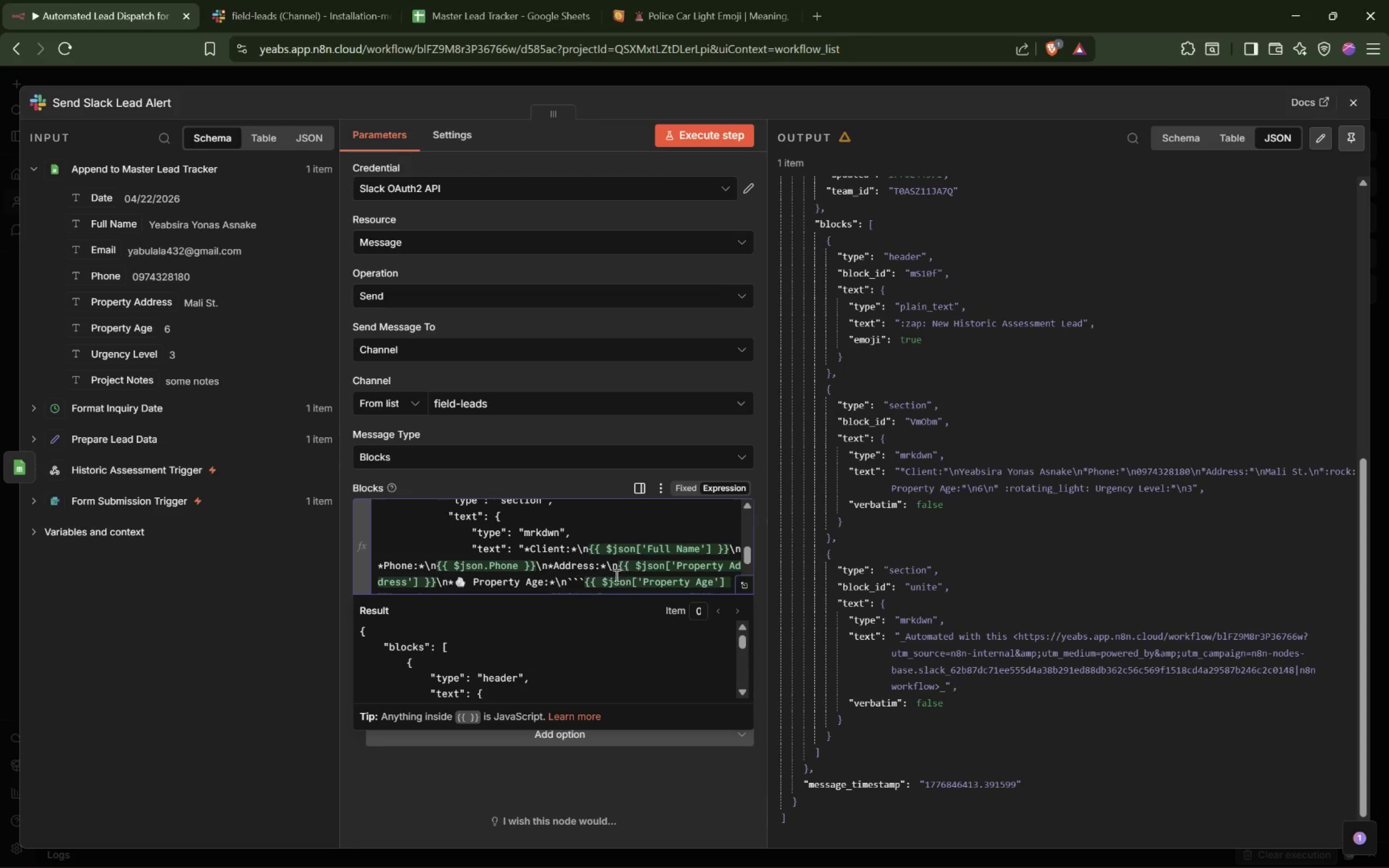 
scroll: coordinate [610, 574], scroll_direction: down, amount: 1.0
 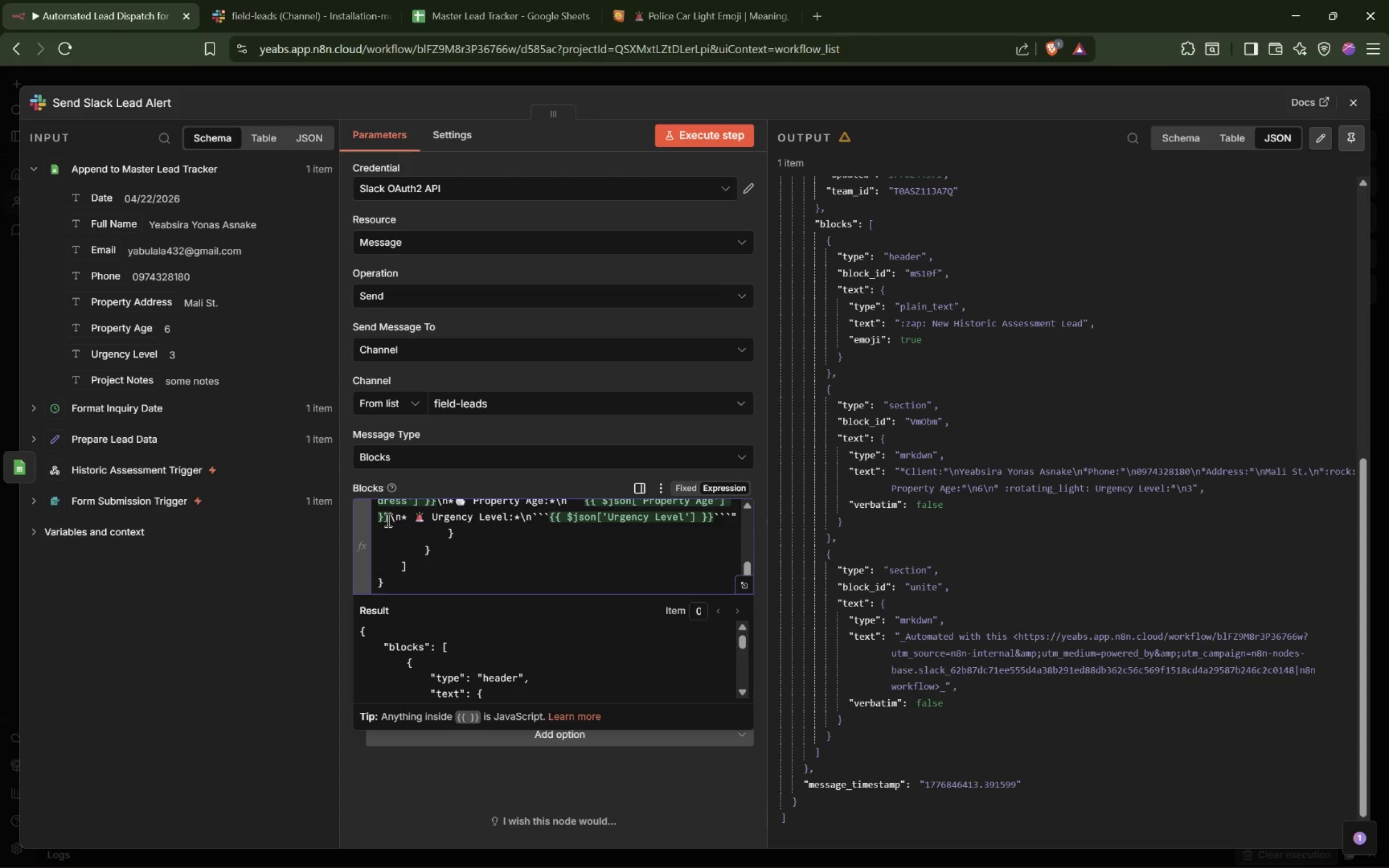 
key(Backquote)
 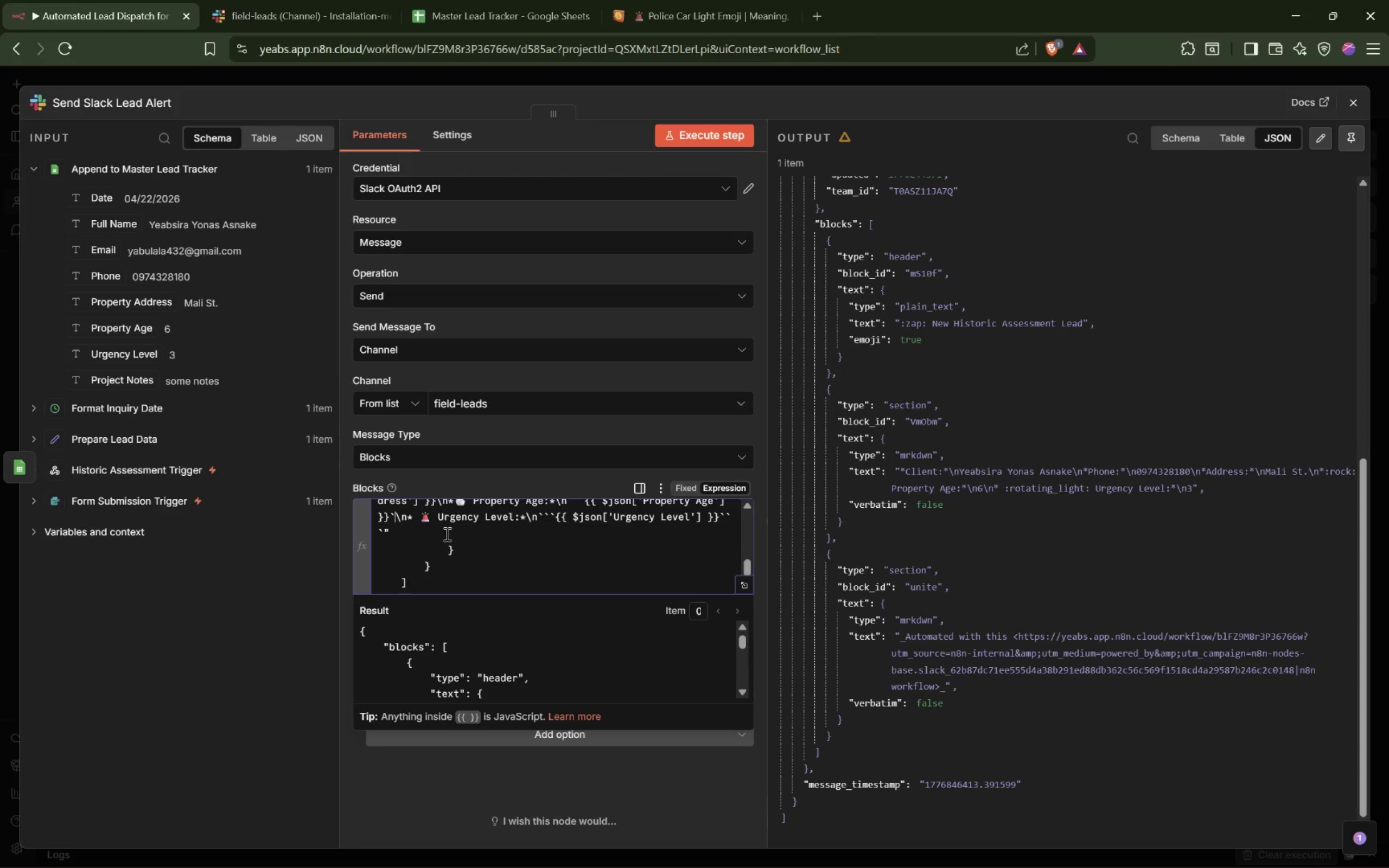 
key(Backquote)
 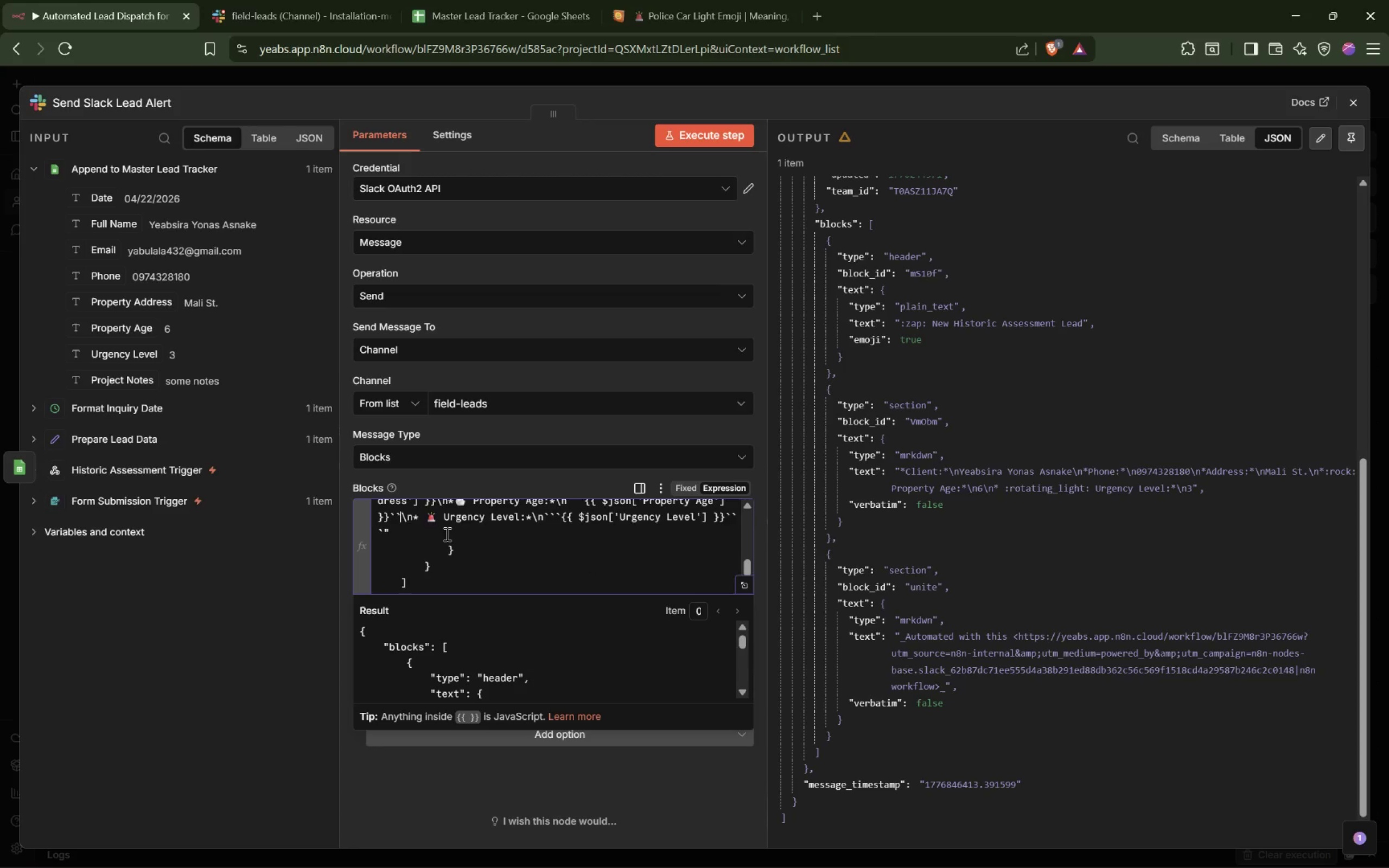 
key(Backquote)
 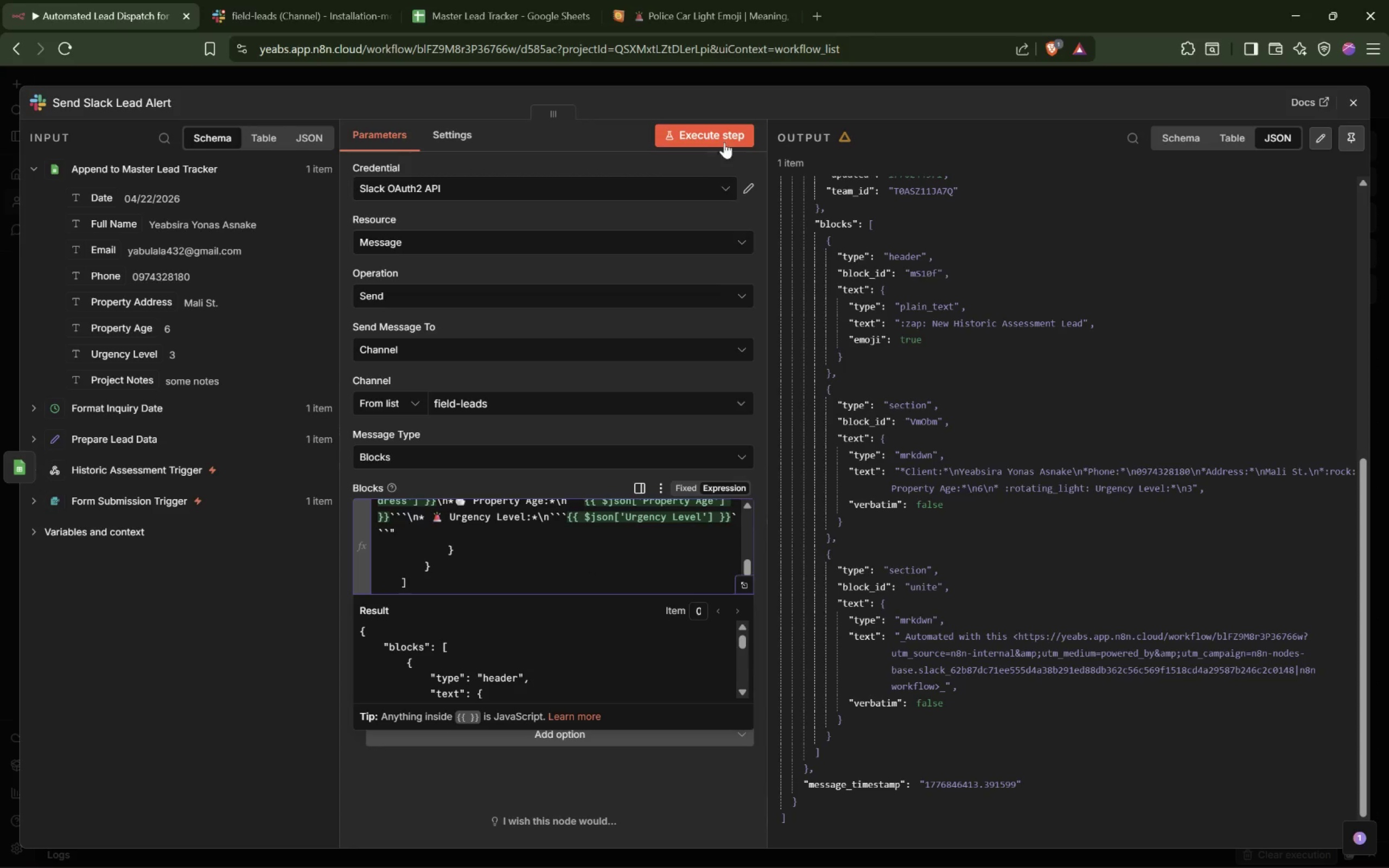 
left_click([727, 132])
 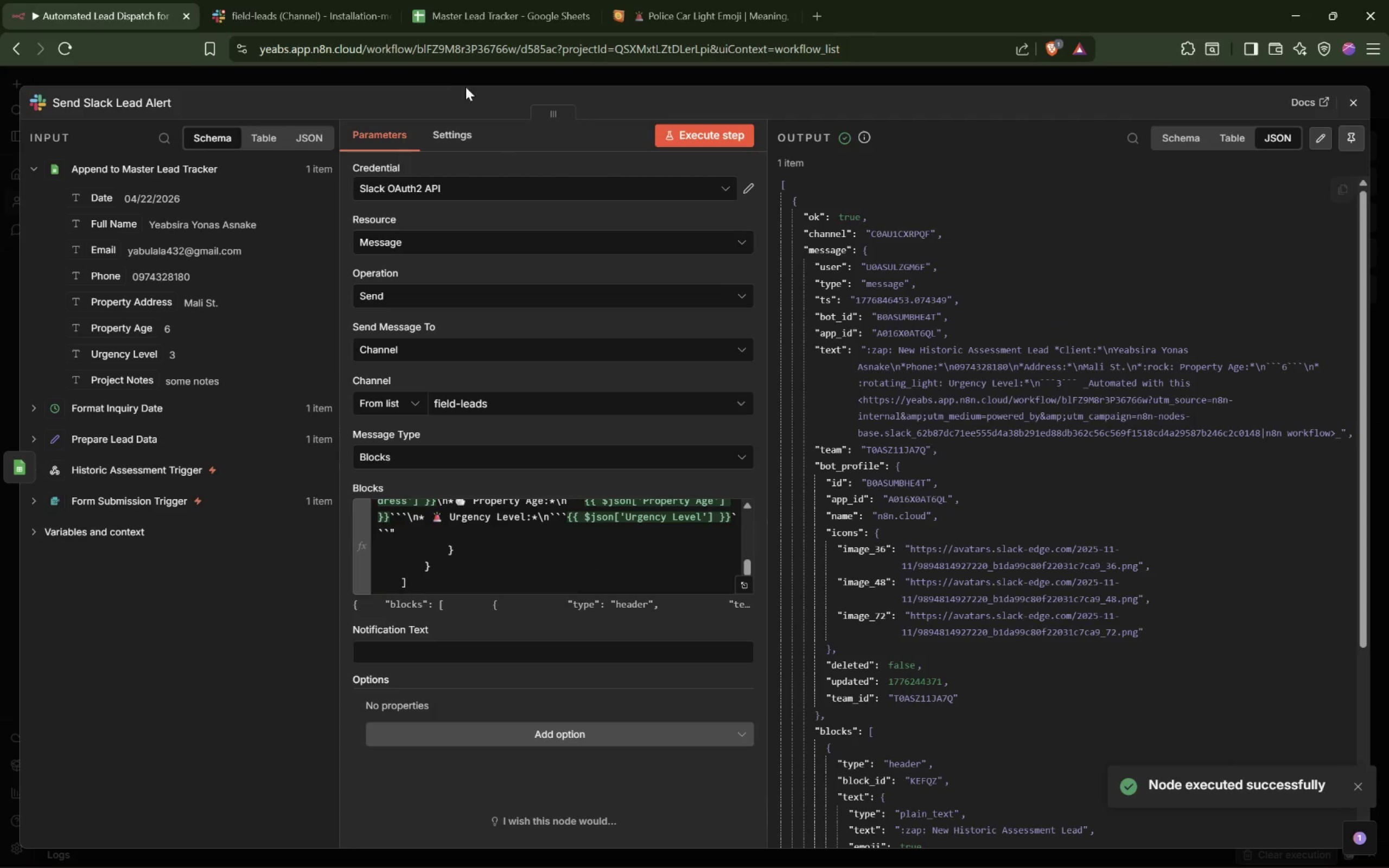 
left_click([328, 23])
 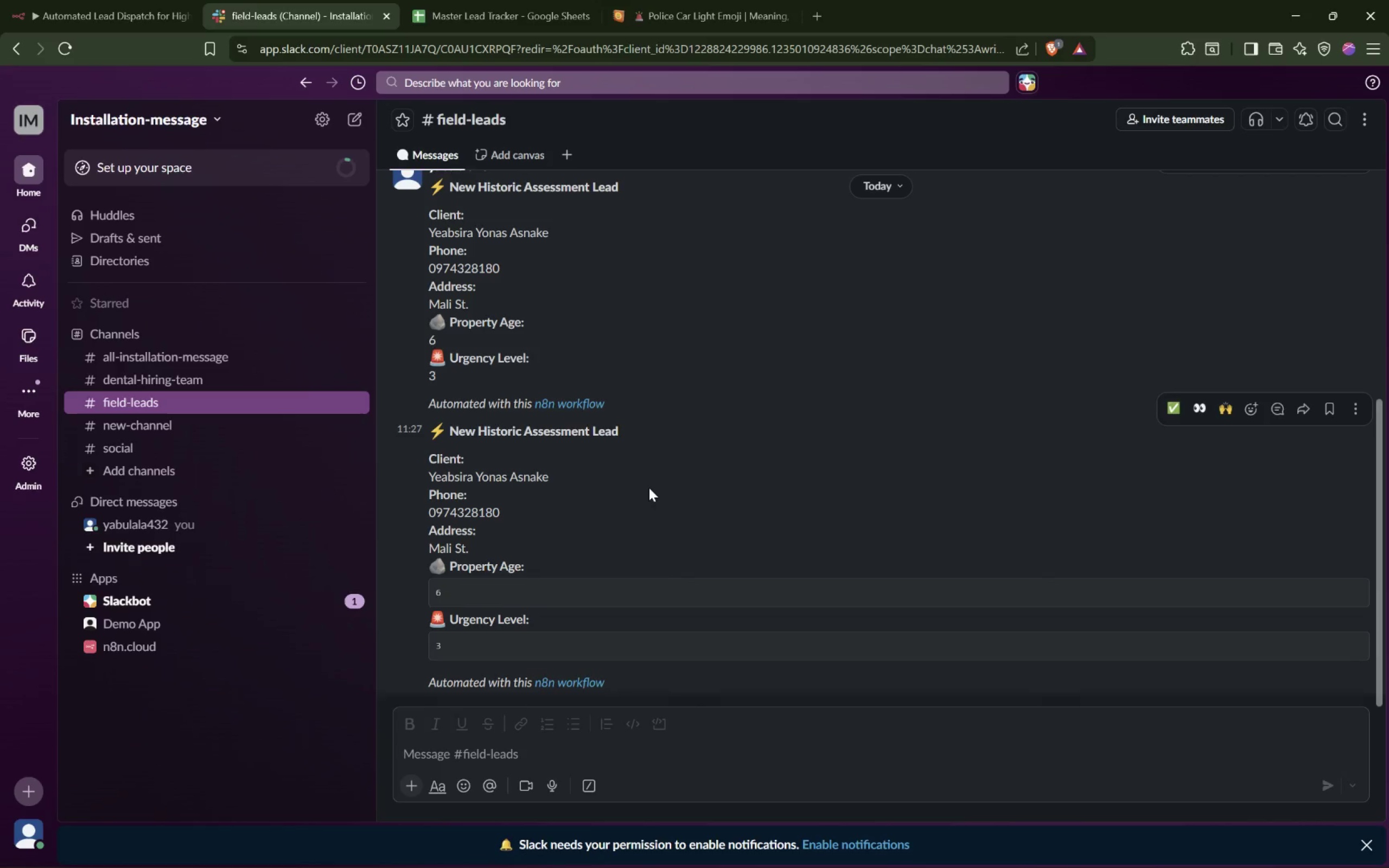 
scroll: coordinate [653, 488], scroll_direction: down, amount: 7.0
 